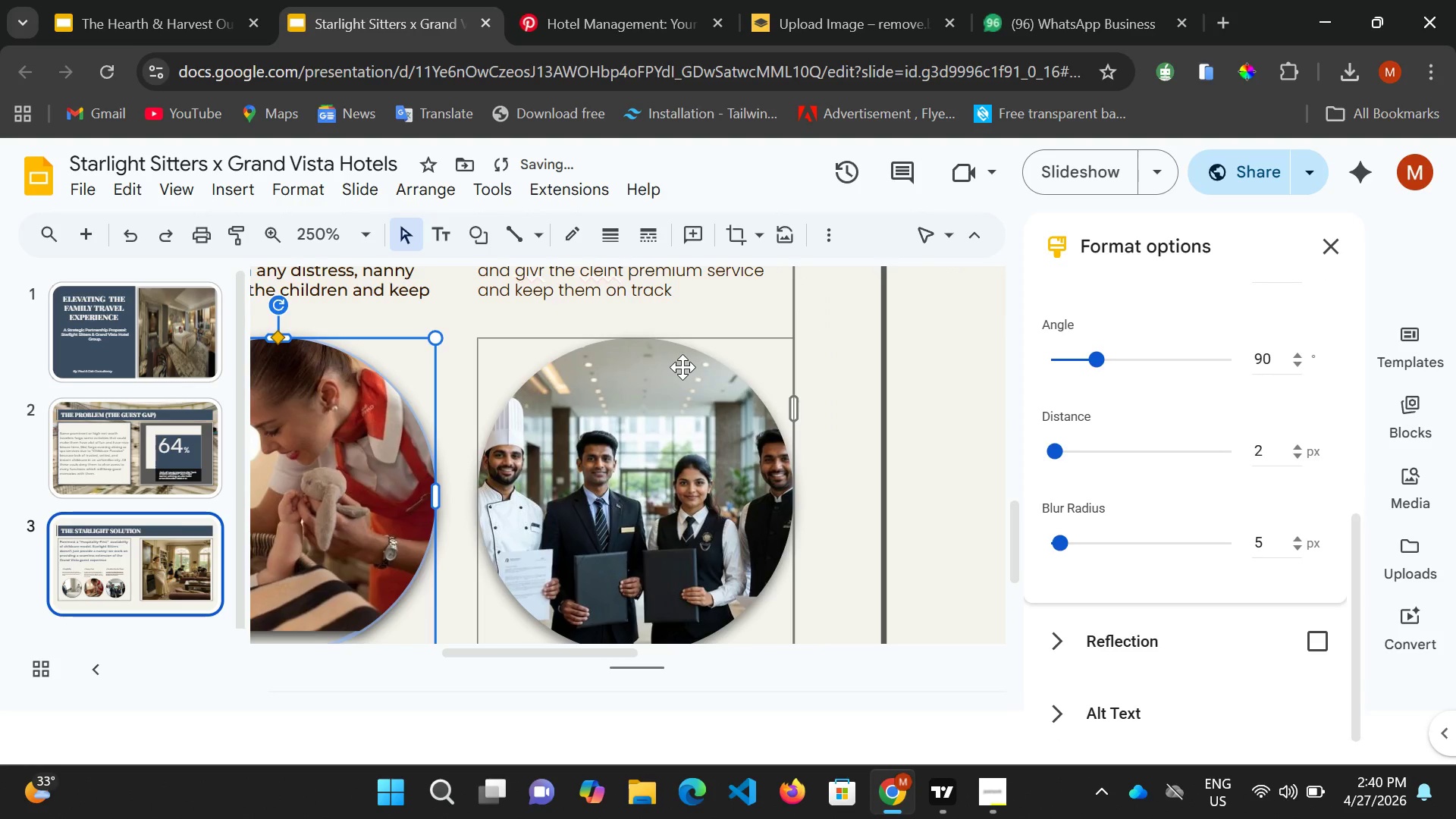 
left_click([682, 367])
 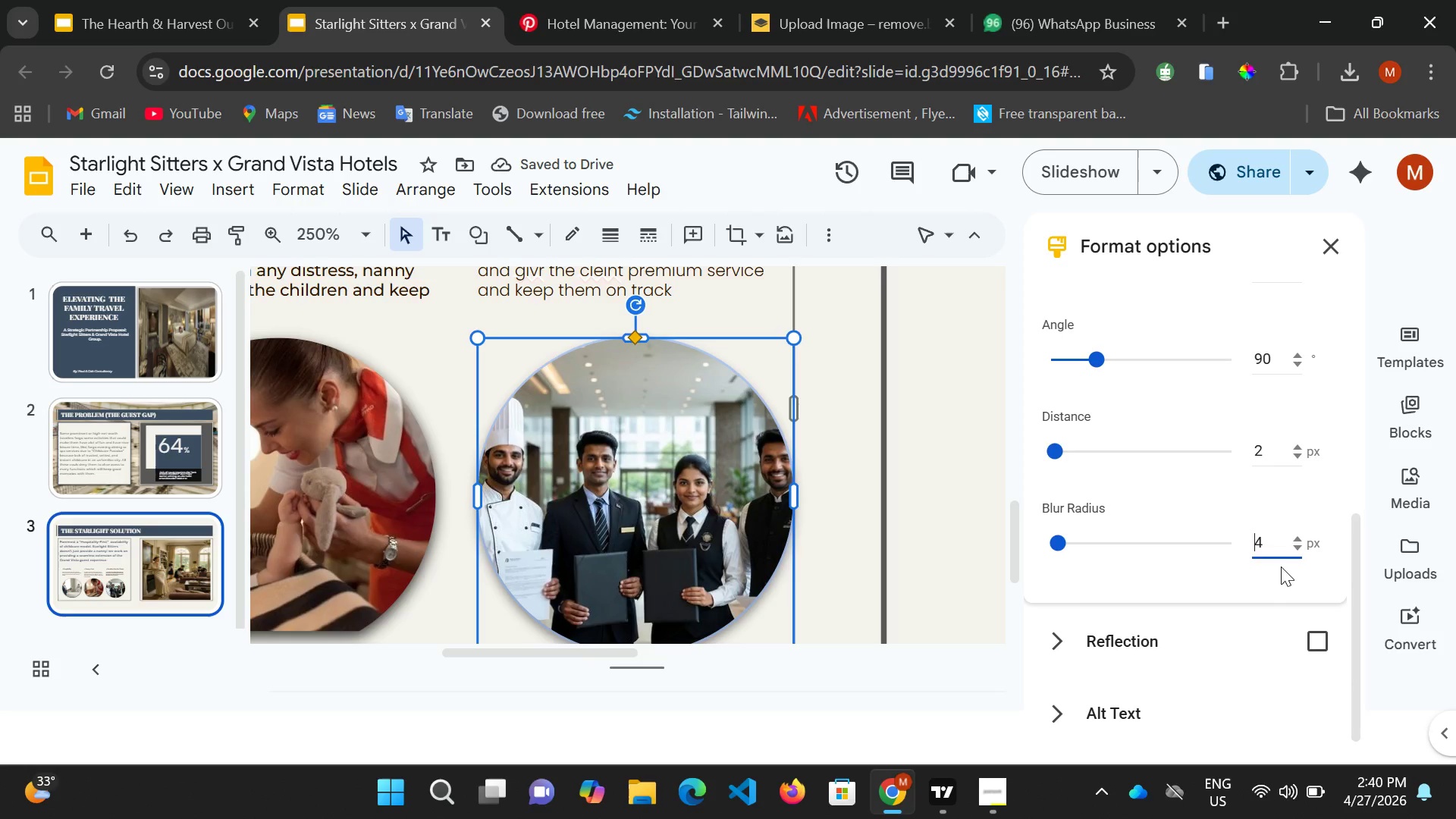 
key(ArrowRight)
 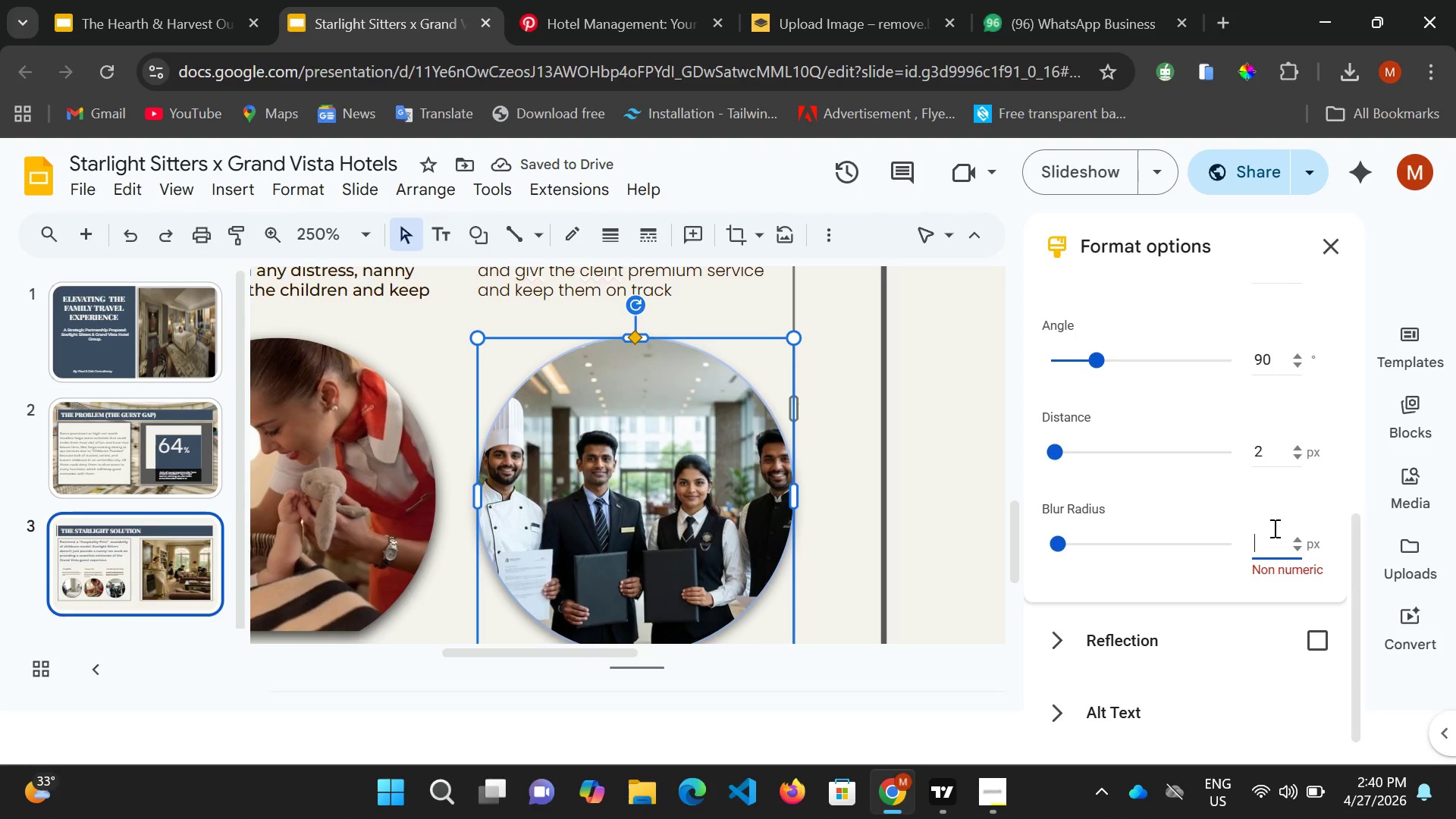 
key(Backspace)
 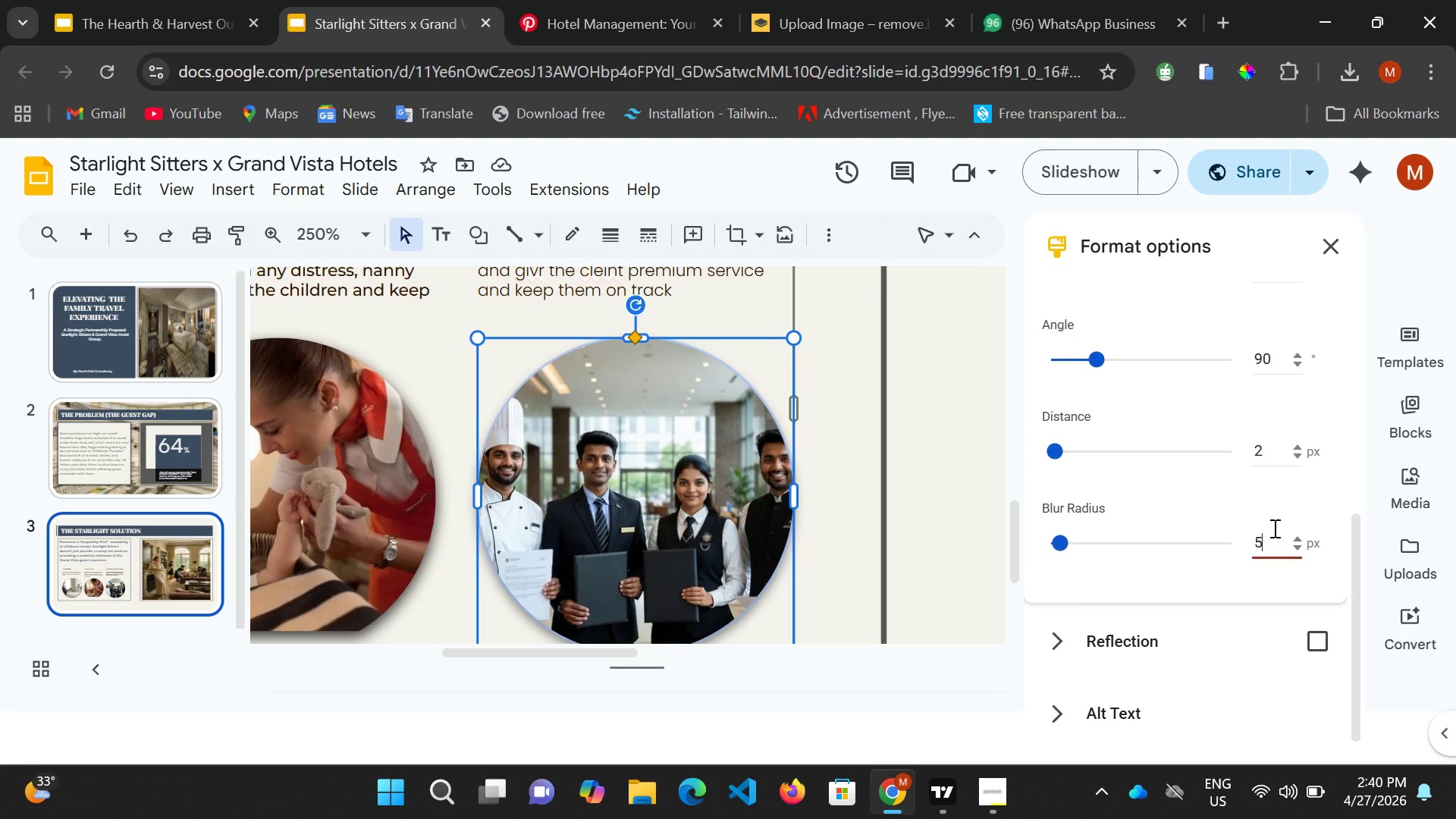 
key(5)
 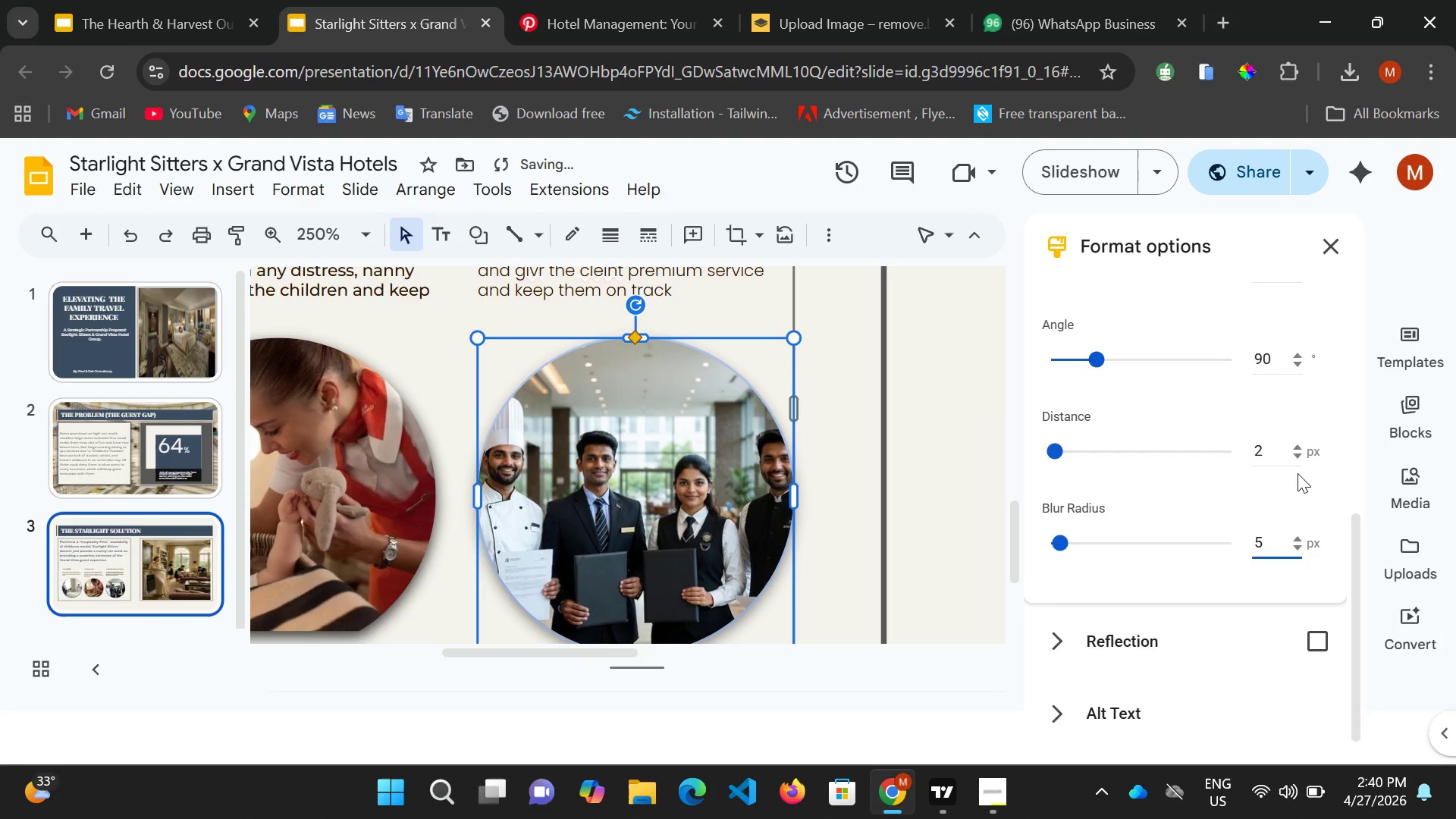 
scroll: coordinate [1251, 576], scroll_direction: up, amount: 2.0
 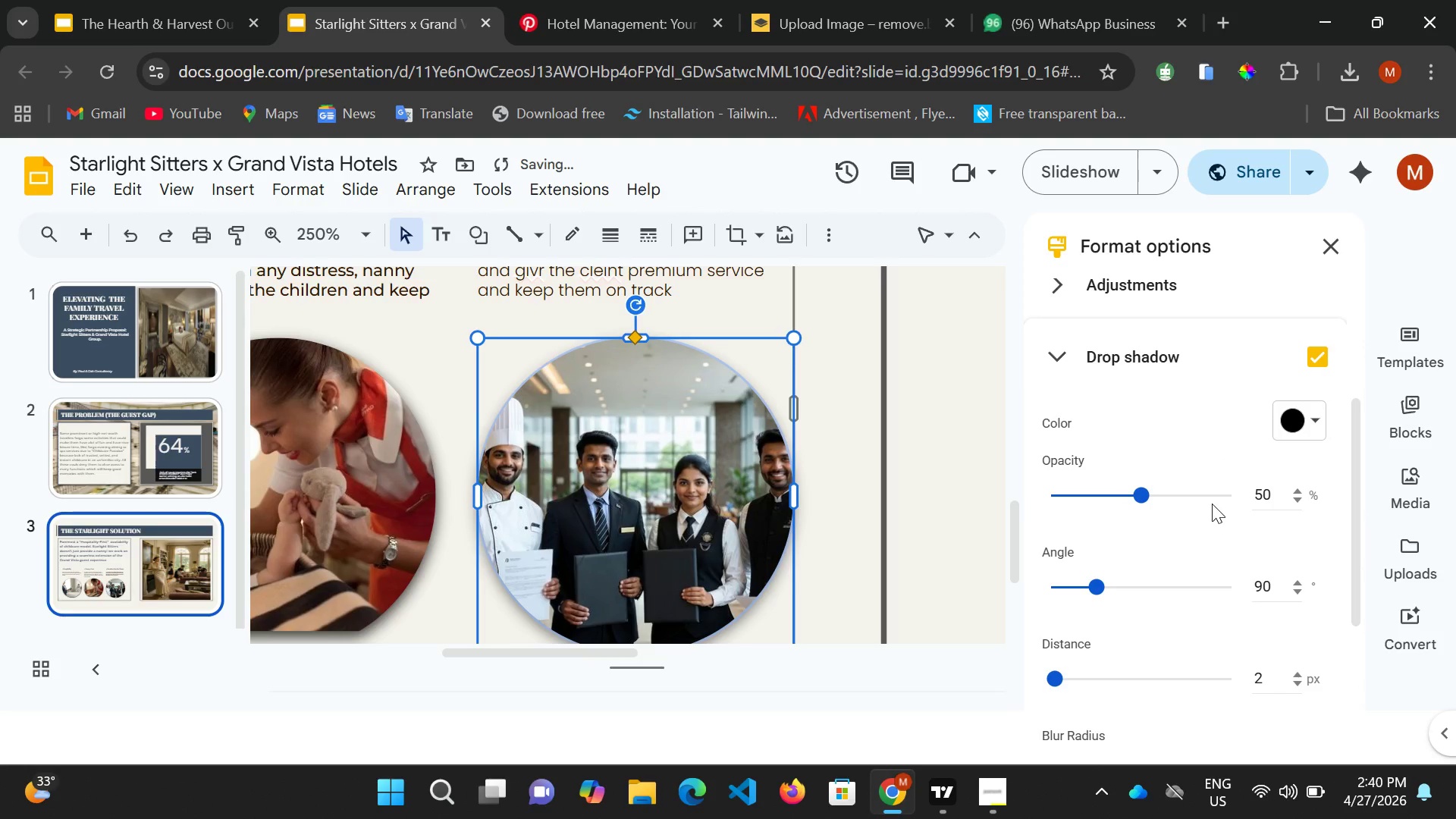 
left_click([1212, 504])
 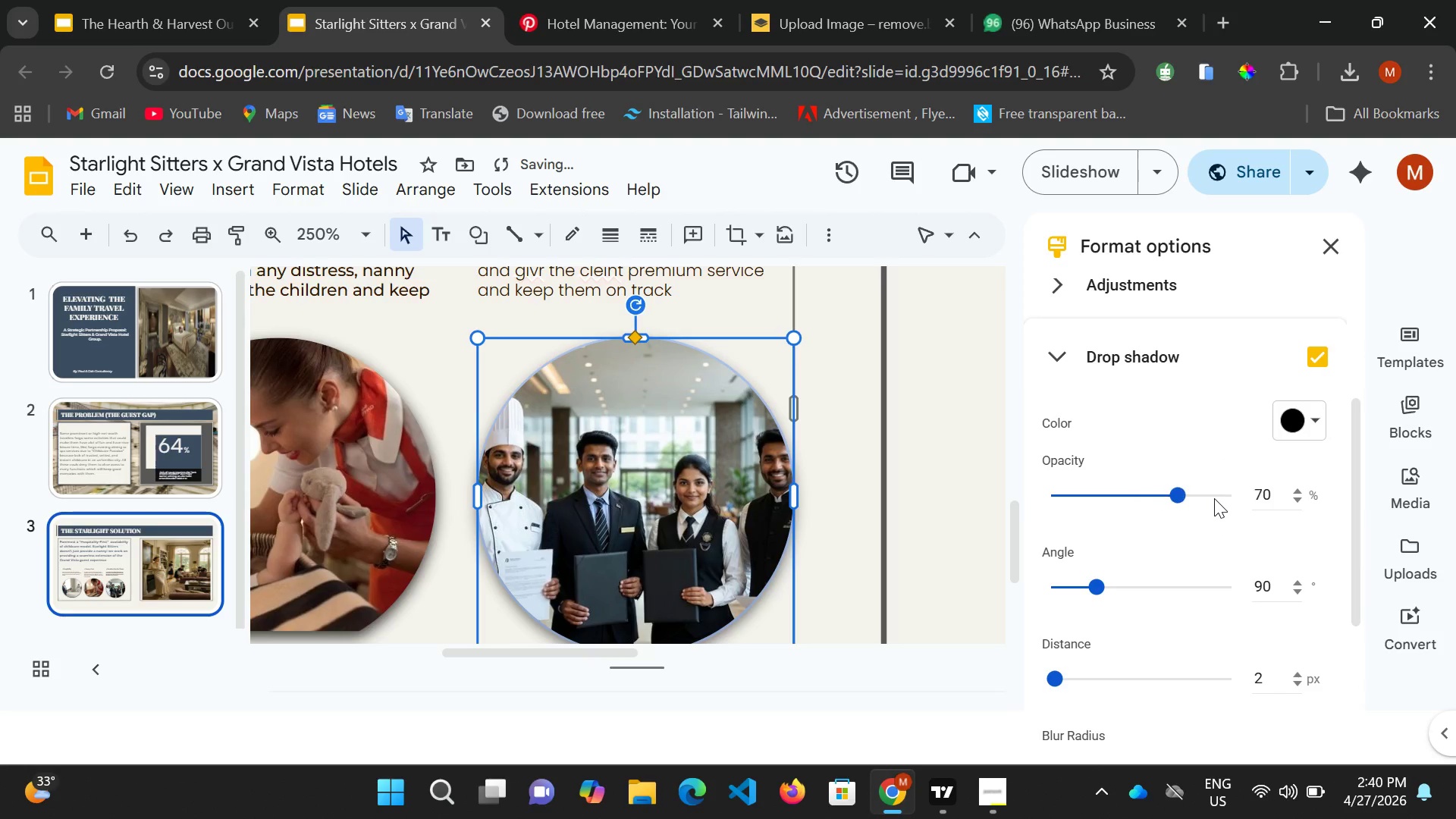 
left_click([1214, 498])
 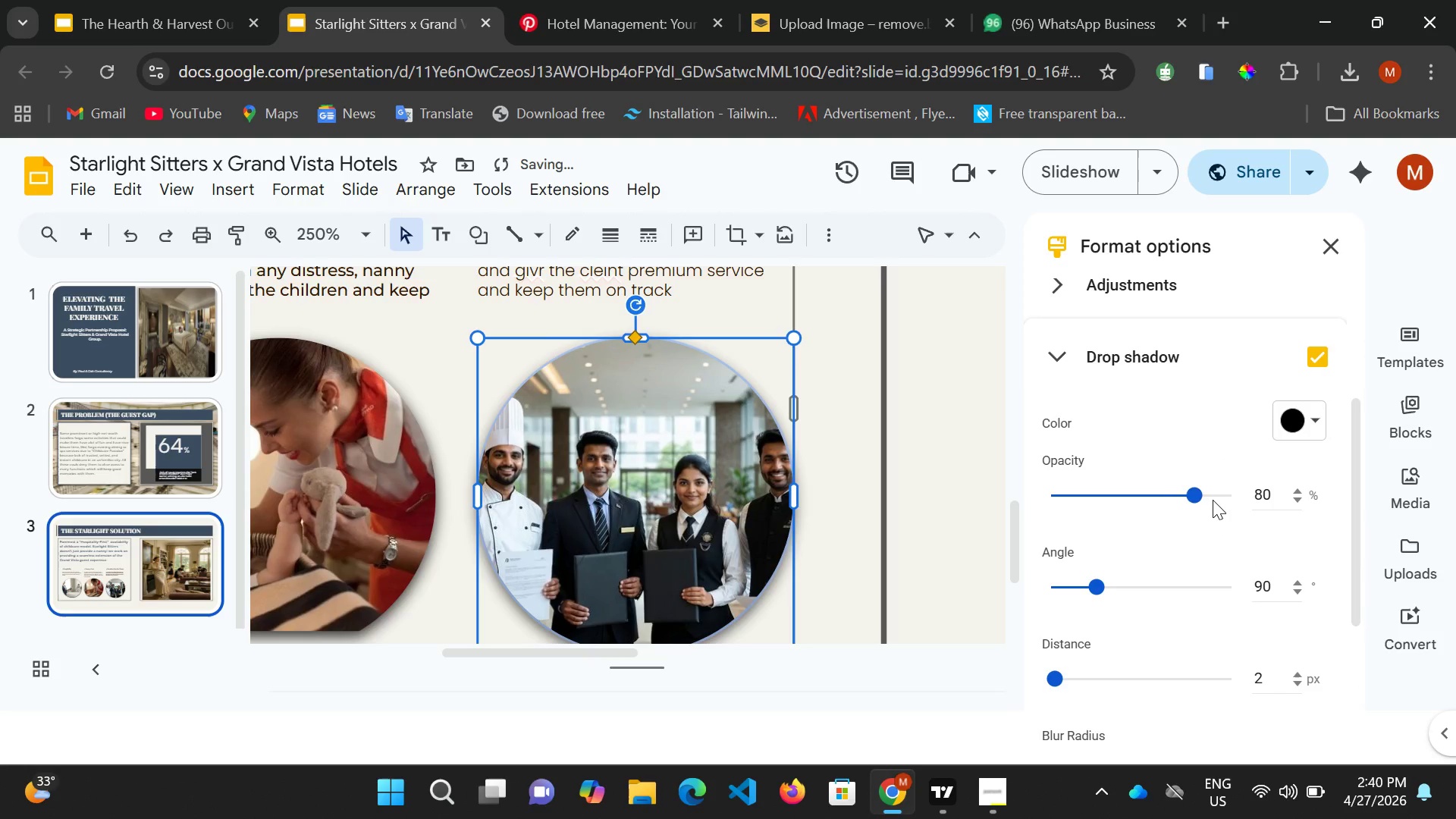 
left_click([1213, 500])
 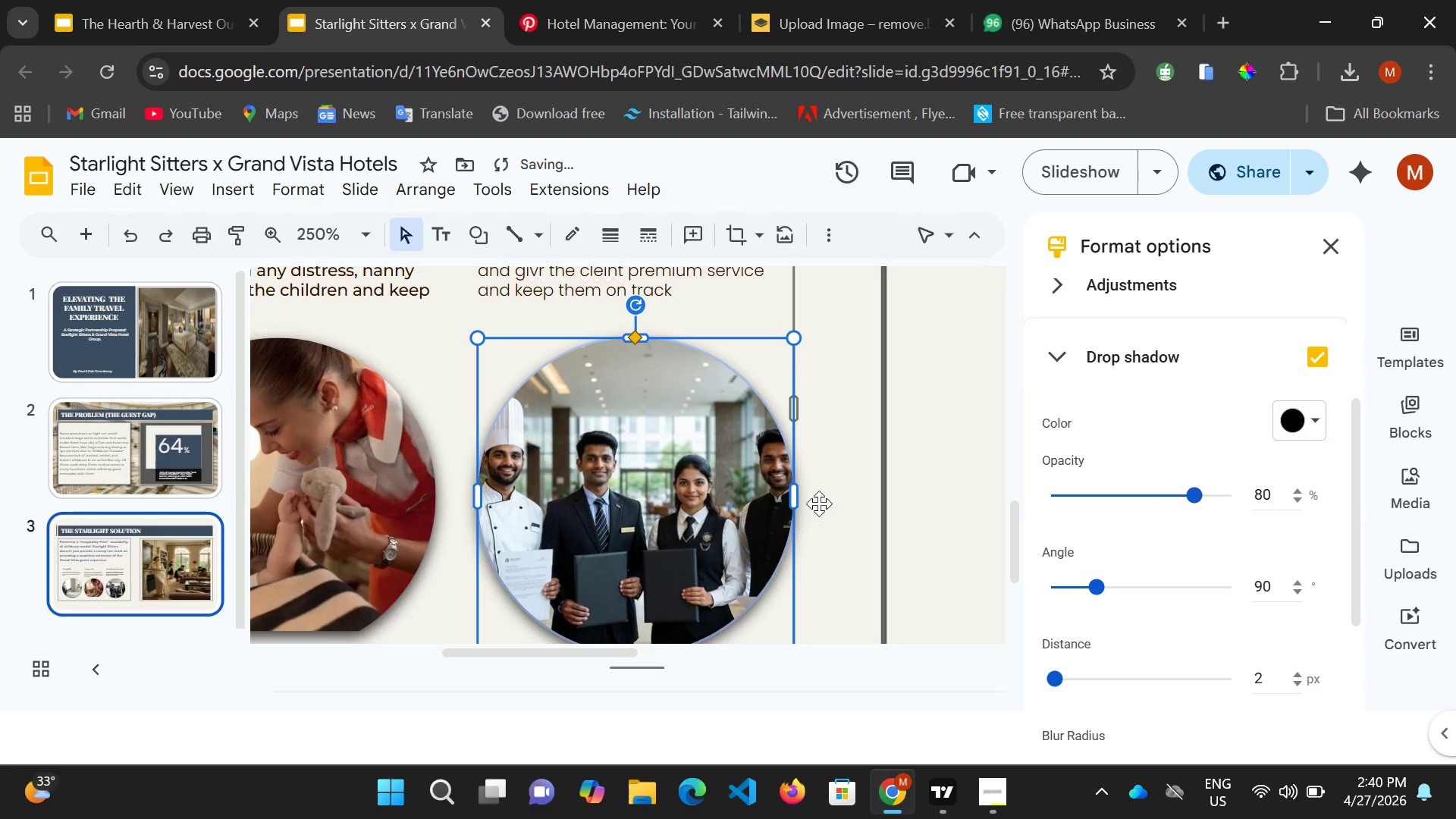 
scroll: coordinate [819, 504], scroll_direction: up, amount: 1.0
 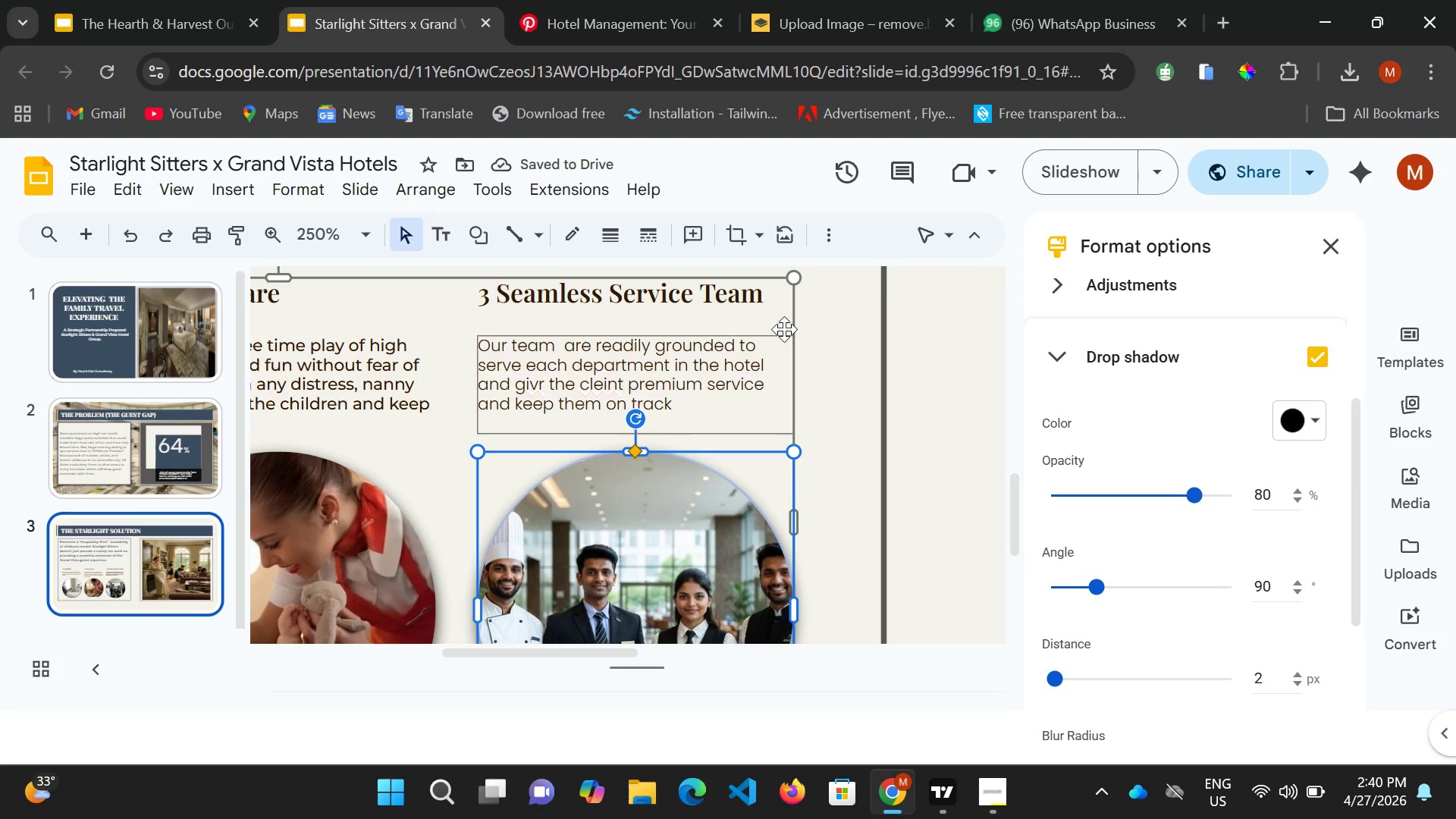 
left_click([792, 309])
 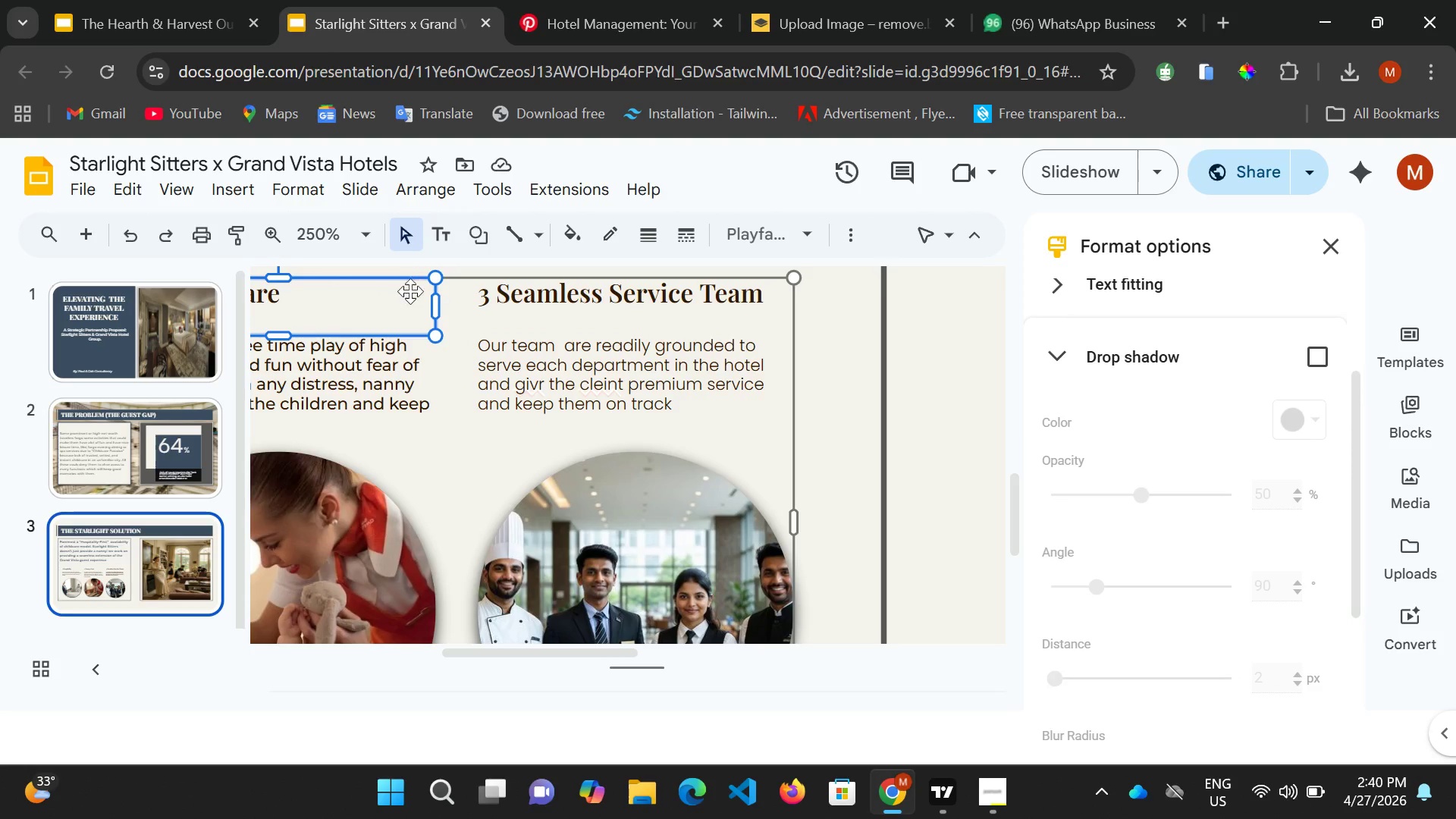 
left_click([457, 278])
 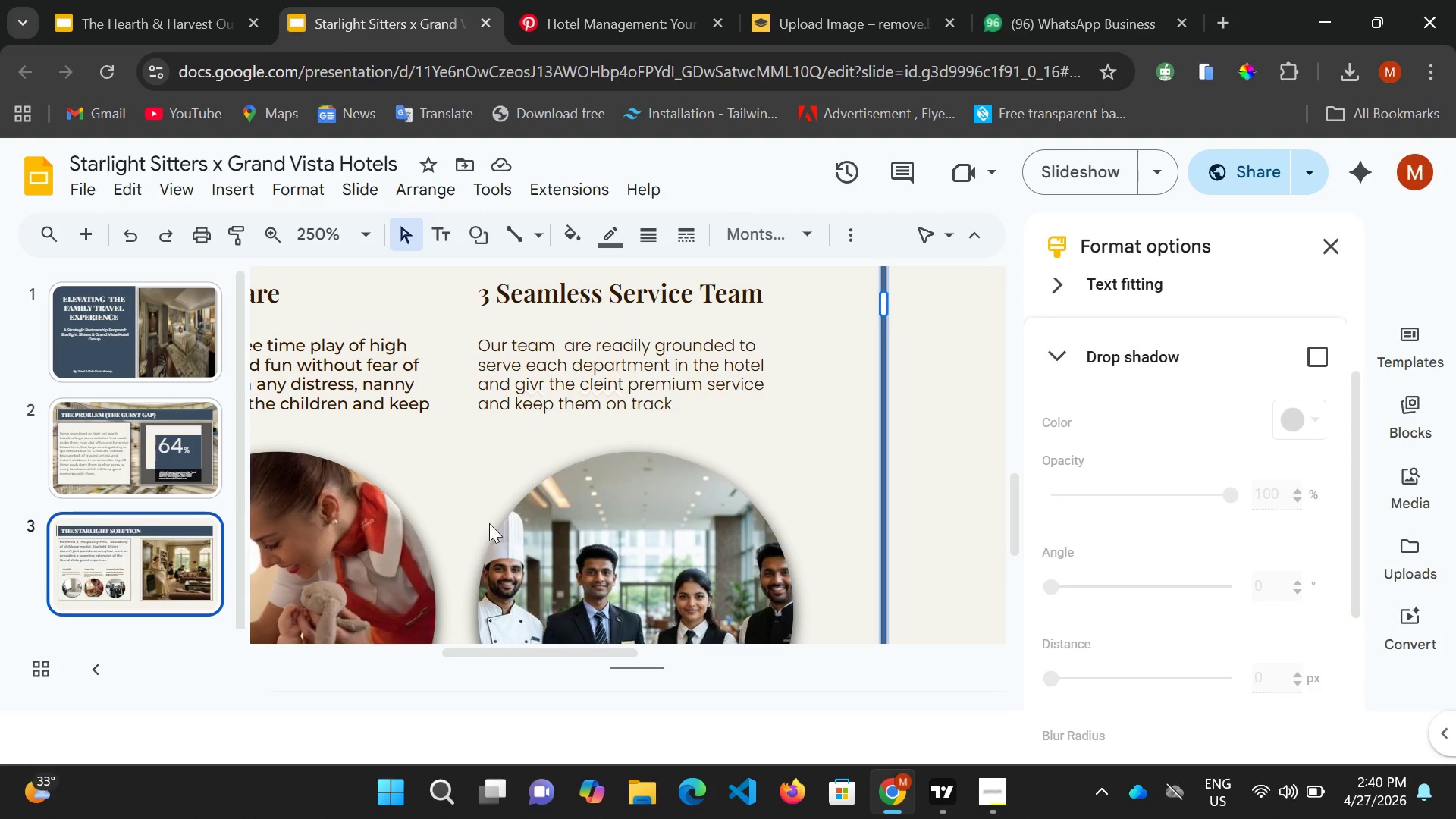 
scroll: coordinate [510, 549], scroll_direction: down, amount: 1.0
 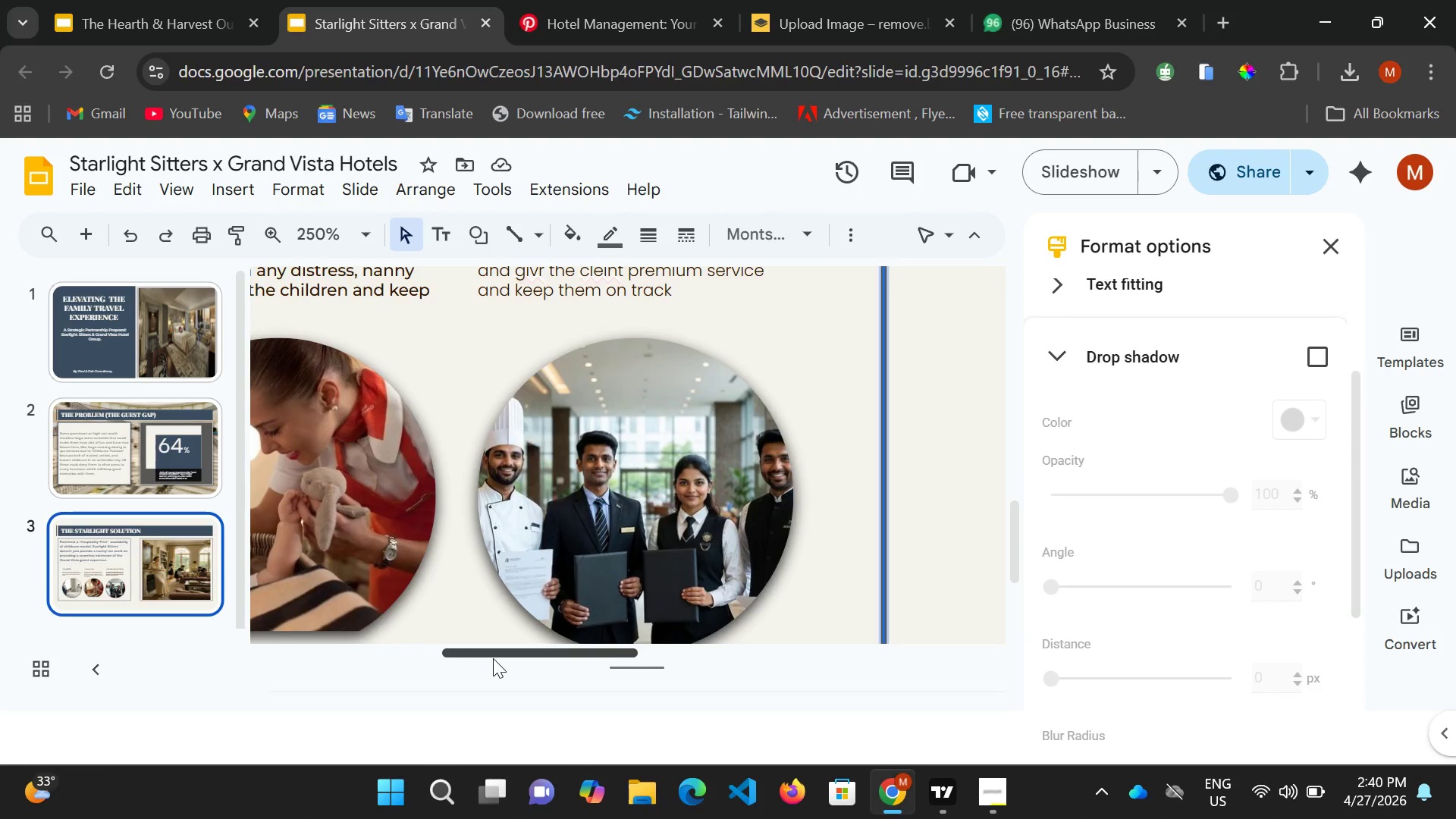 
left_click_drag(start_coordinate=[496, 659], to_coordinate=[419, 651])
 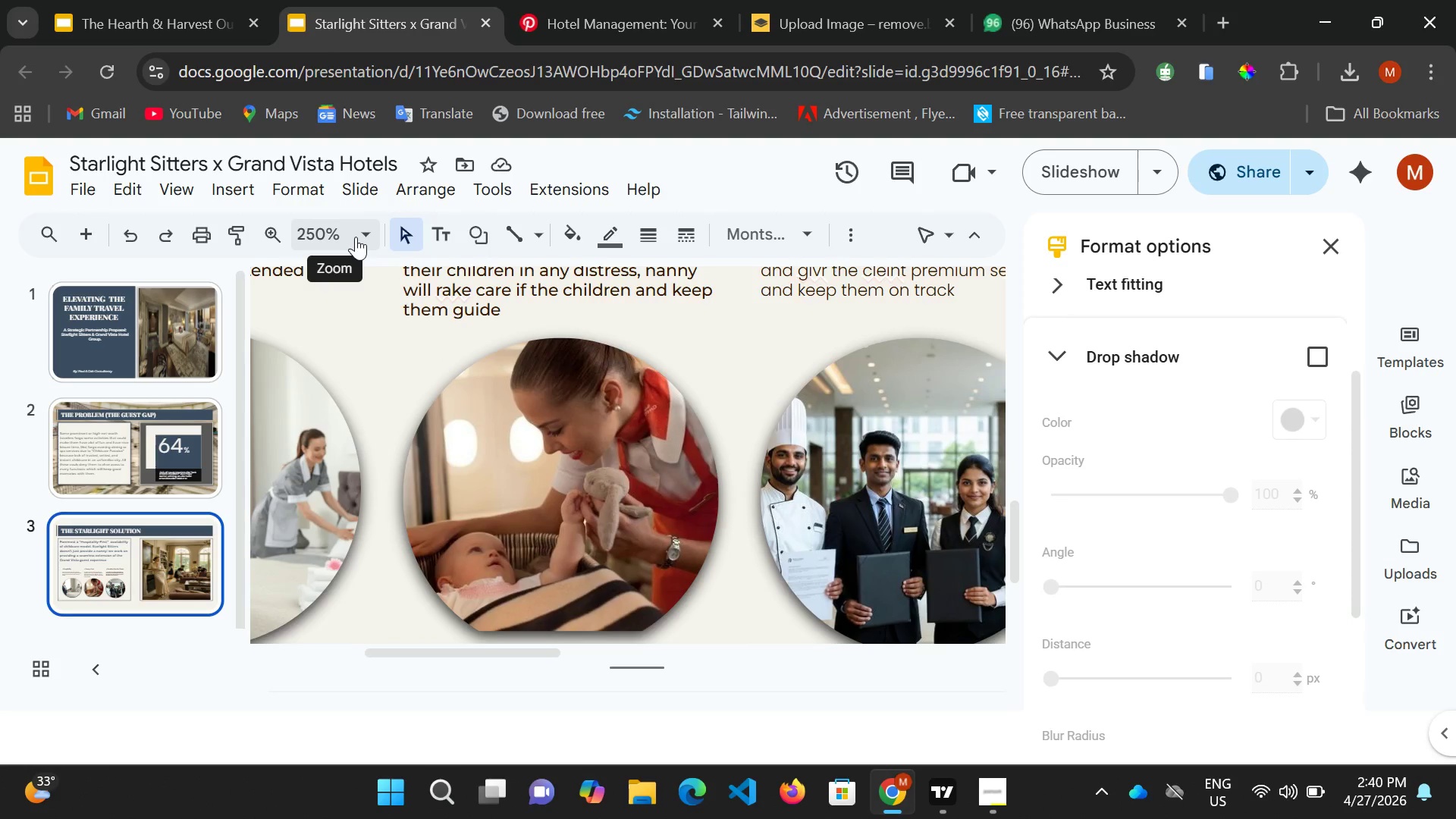 
left_click([356, 237])
 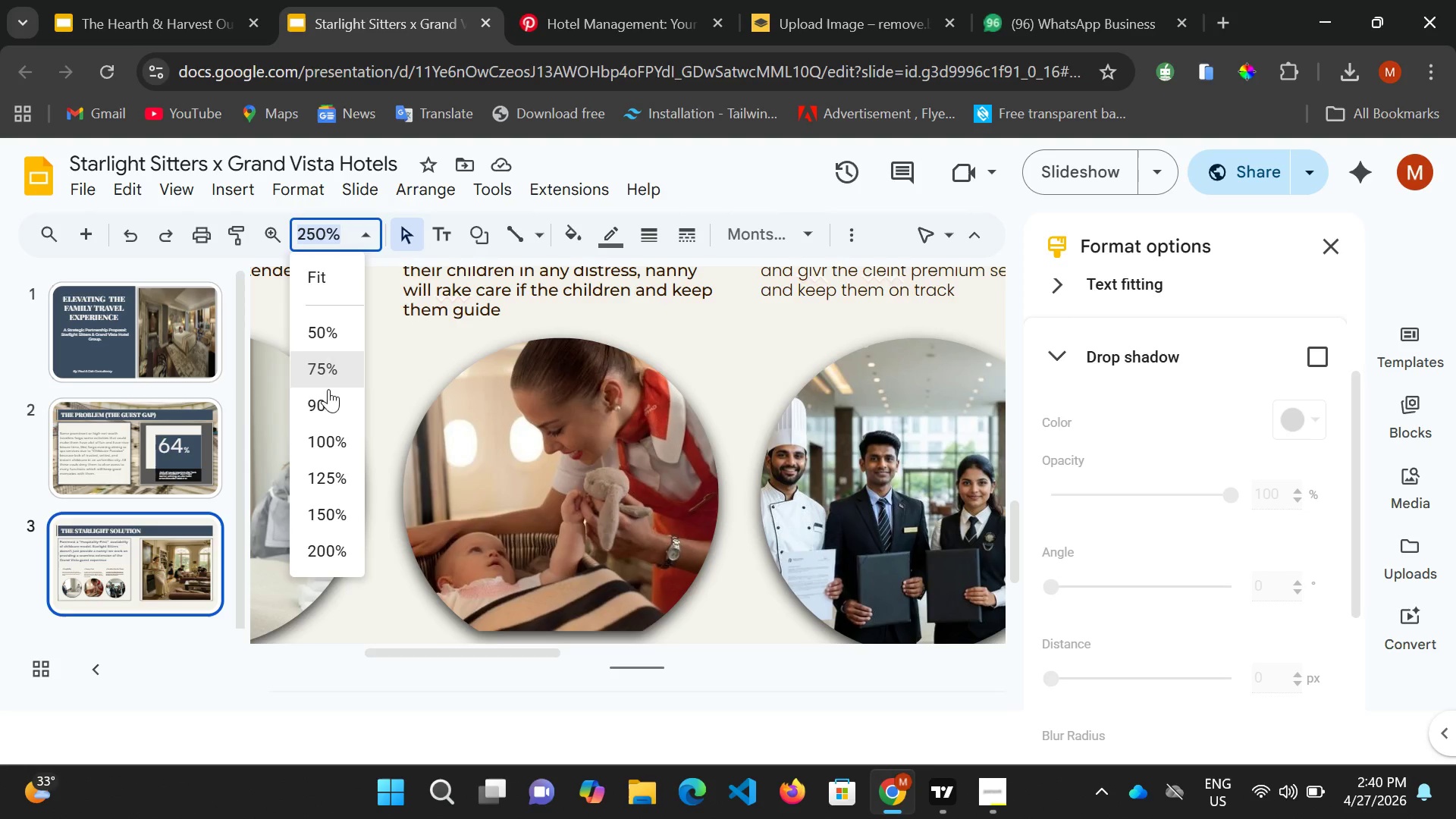 
left_click([328, 396])
 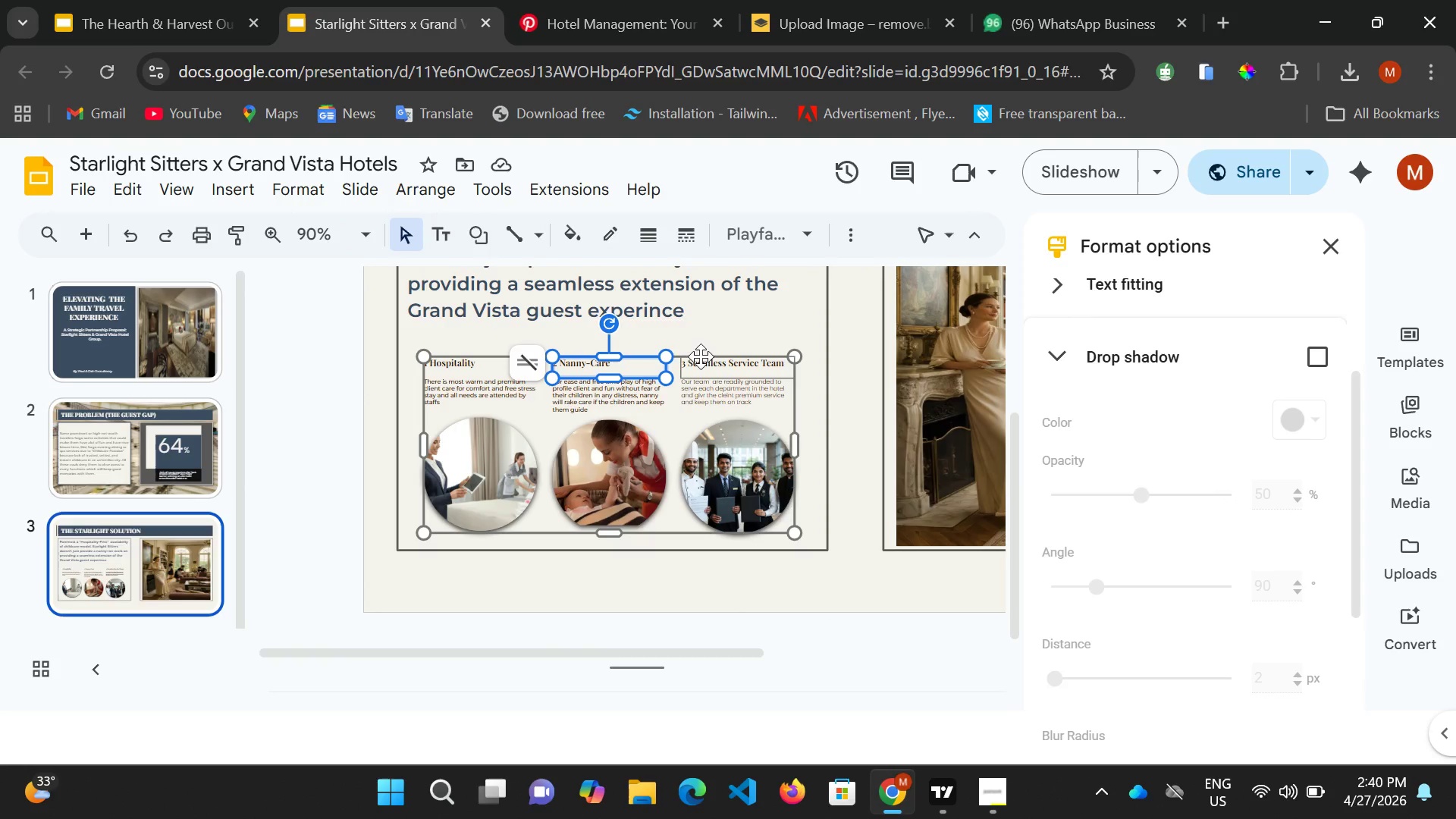 
left_click([757, 347])
 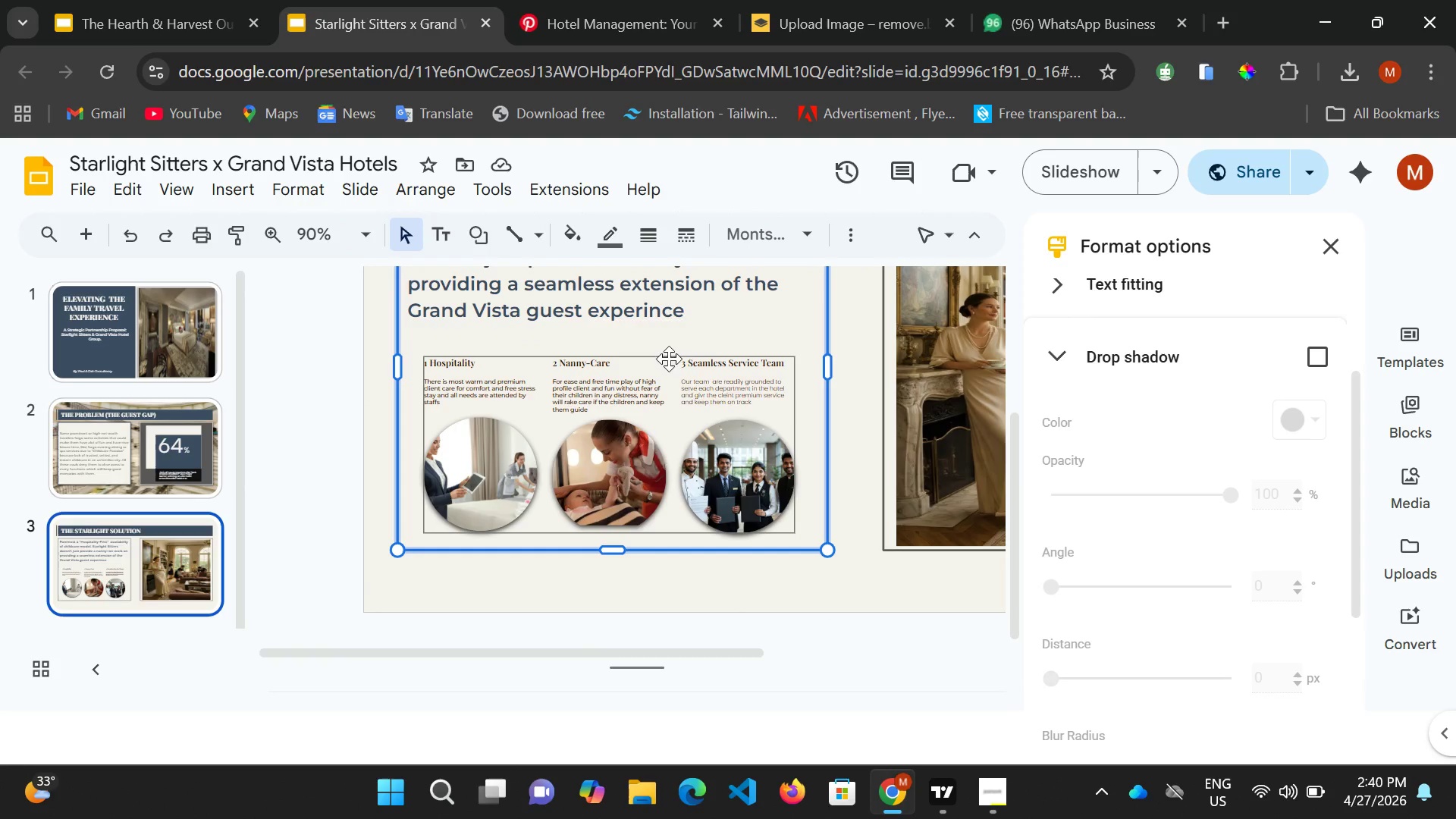 
left_click([669, 359])
 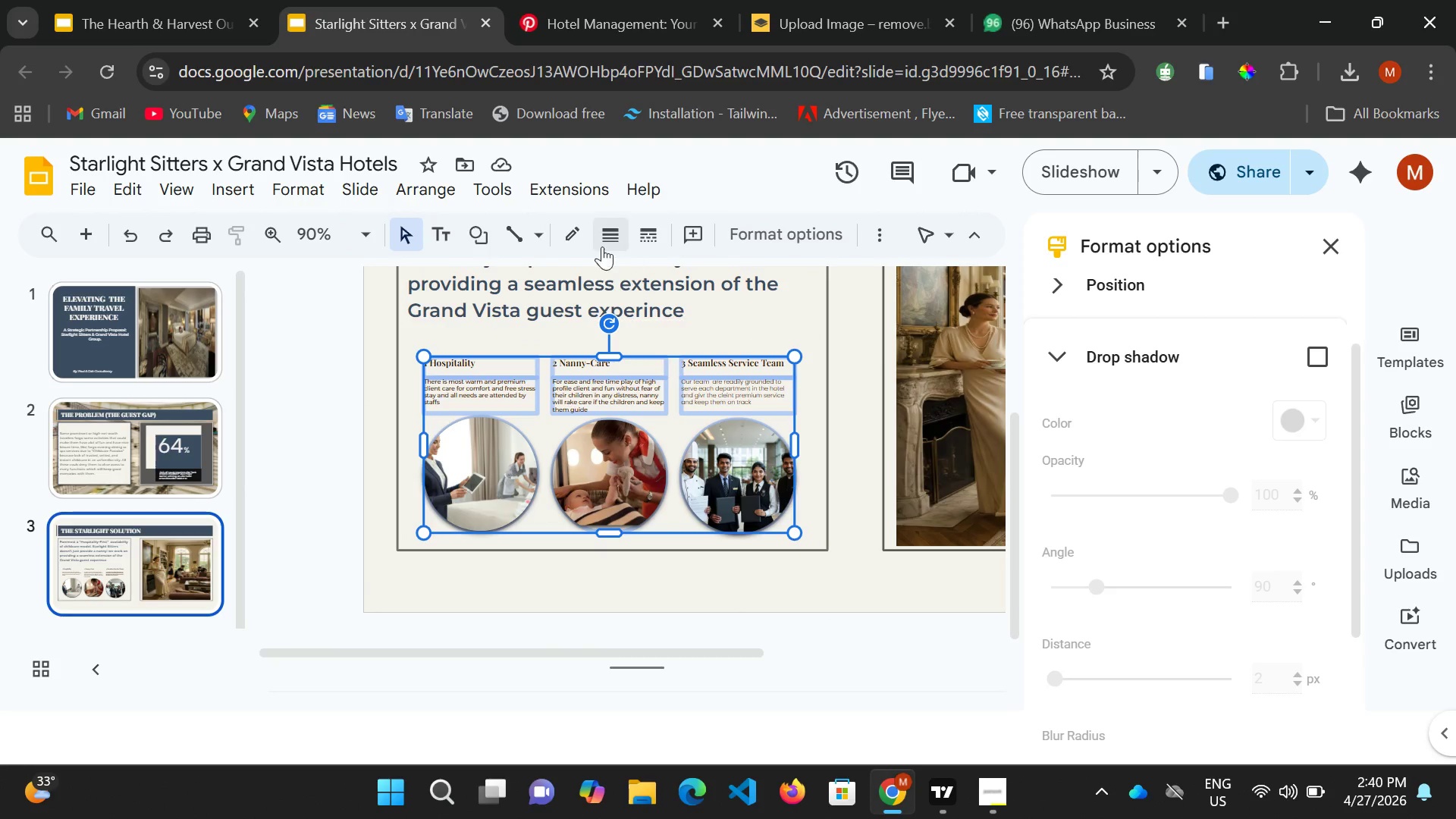 
left_click([579, 237])
 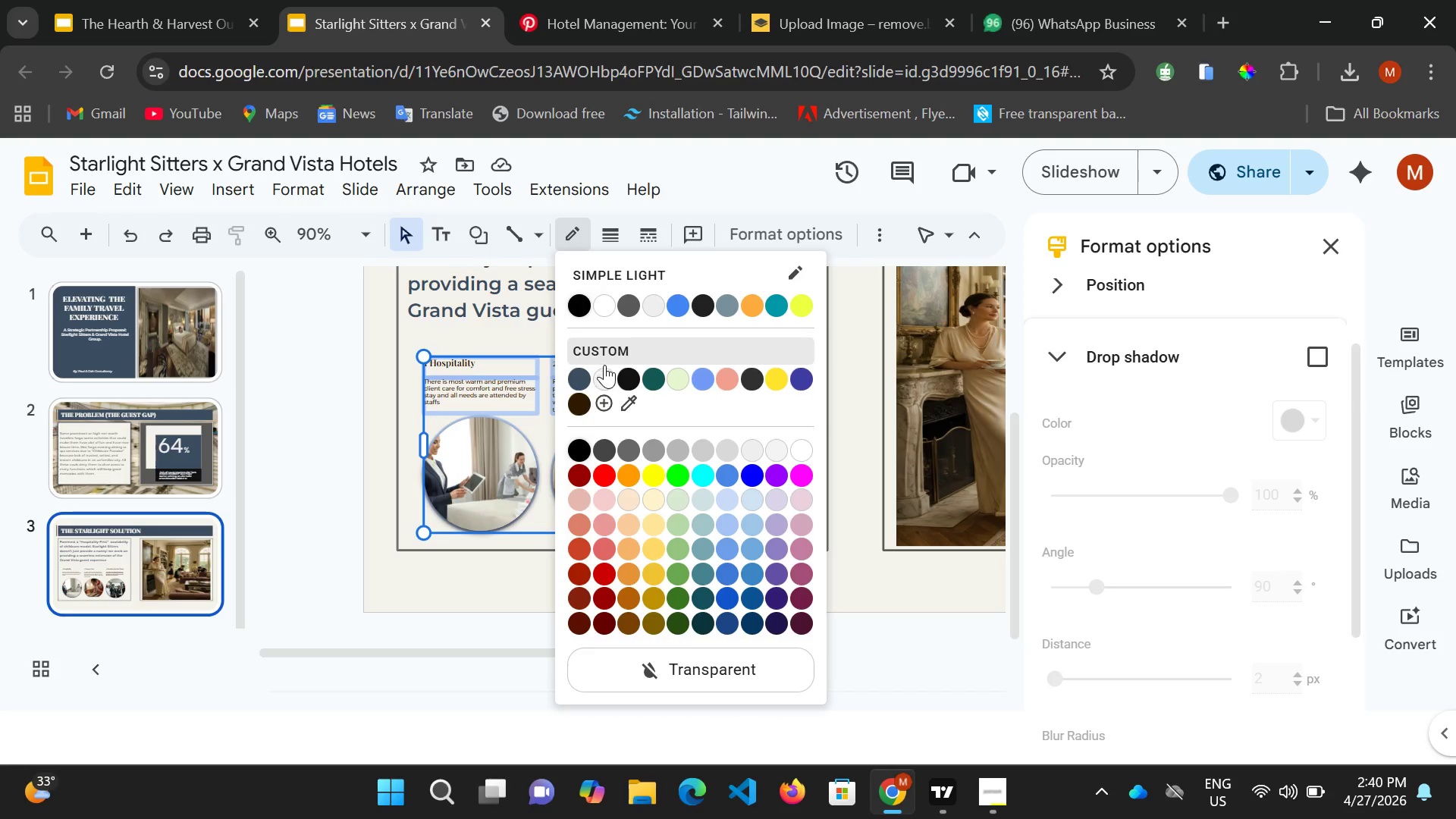 
left_click([578, 370])
 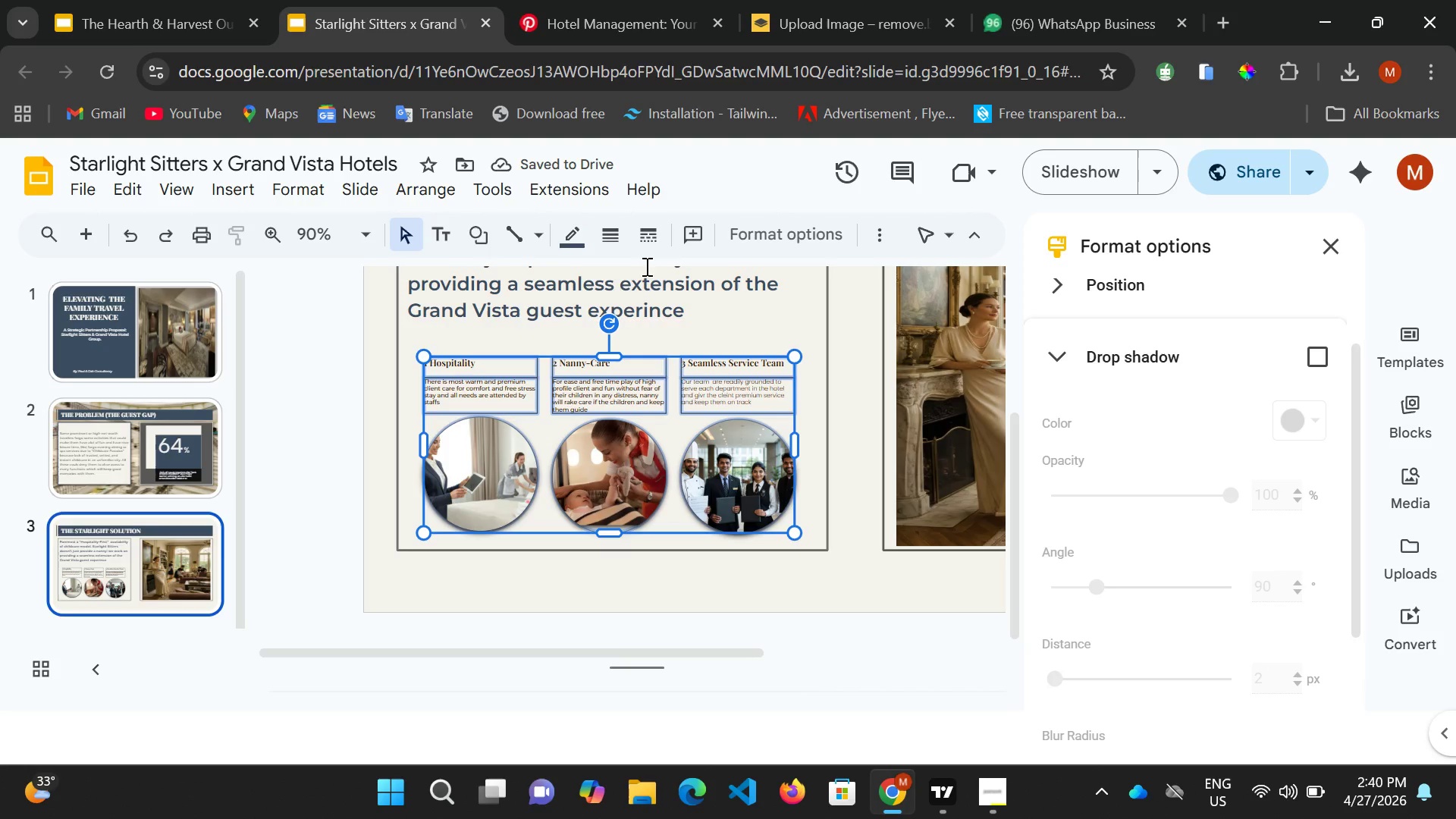 
left_click([615, 234])
 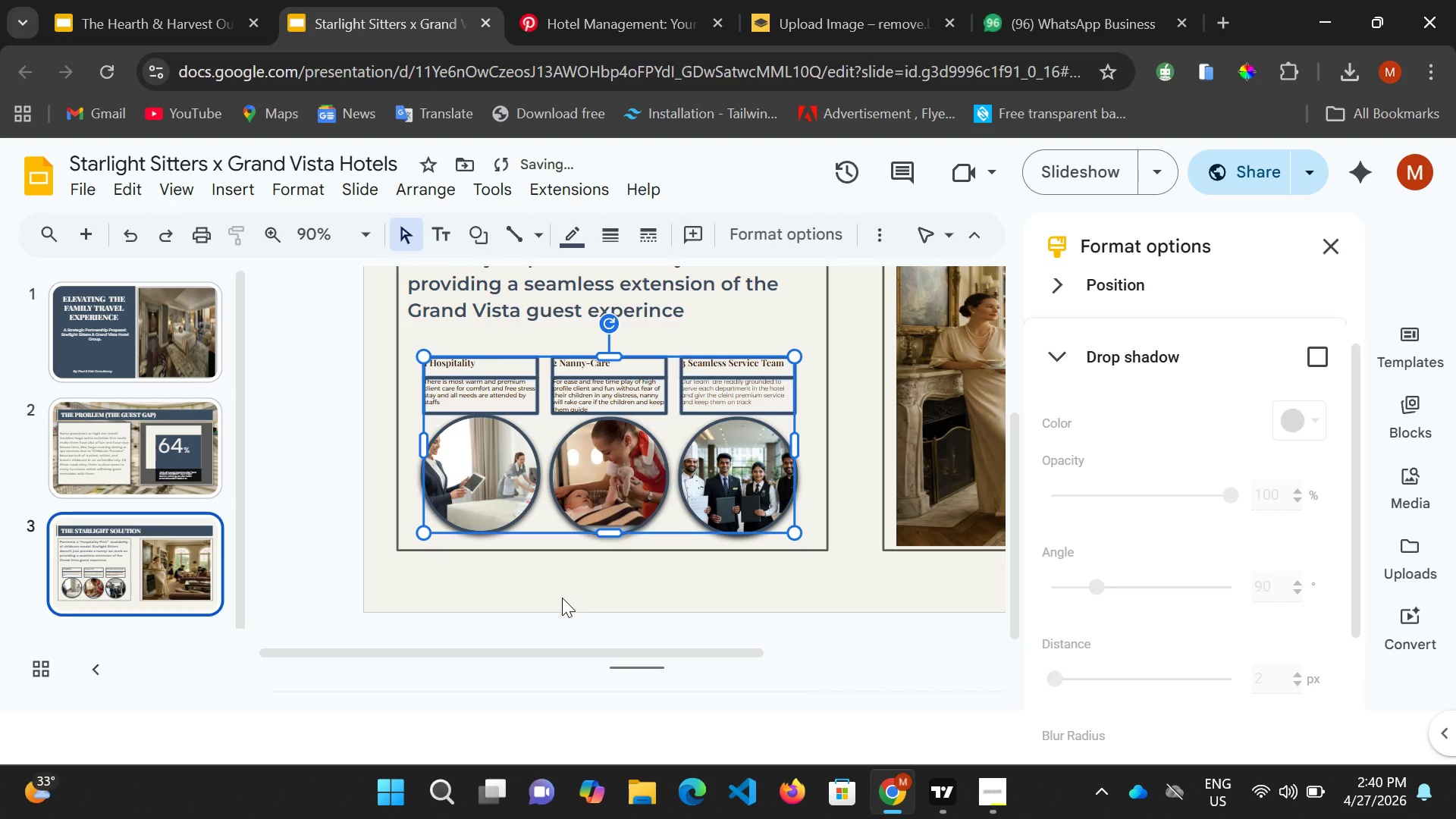 
left_click([561, 598])
 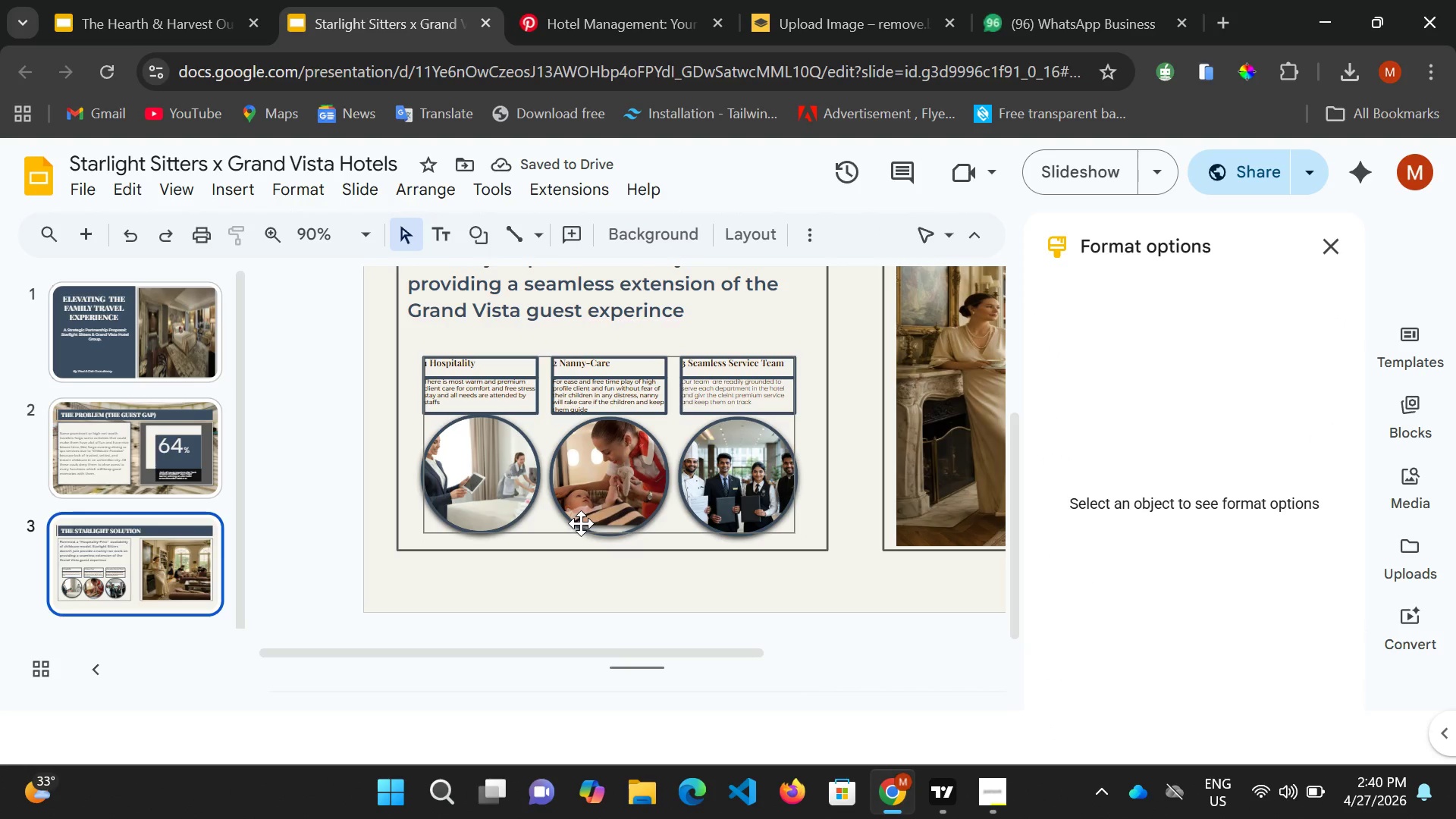 
left_click([577, 526])
 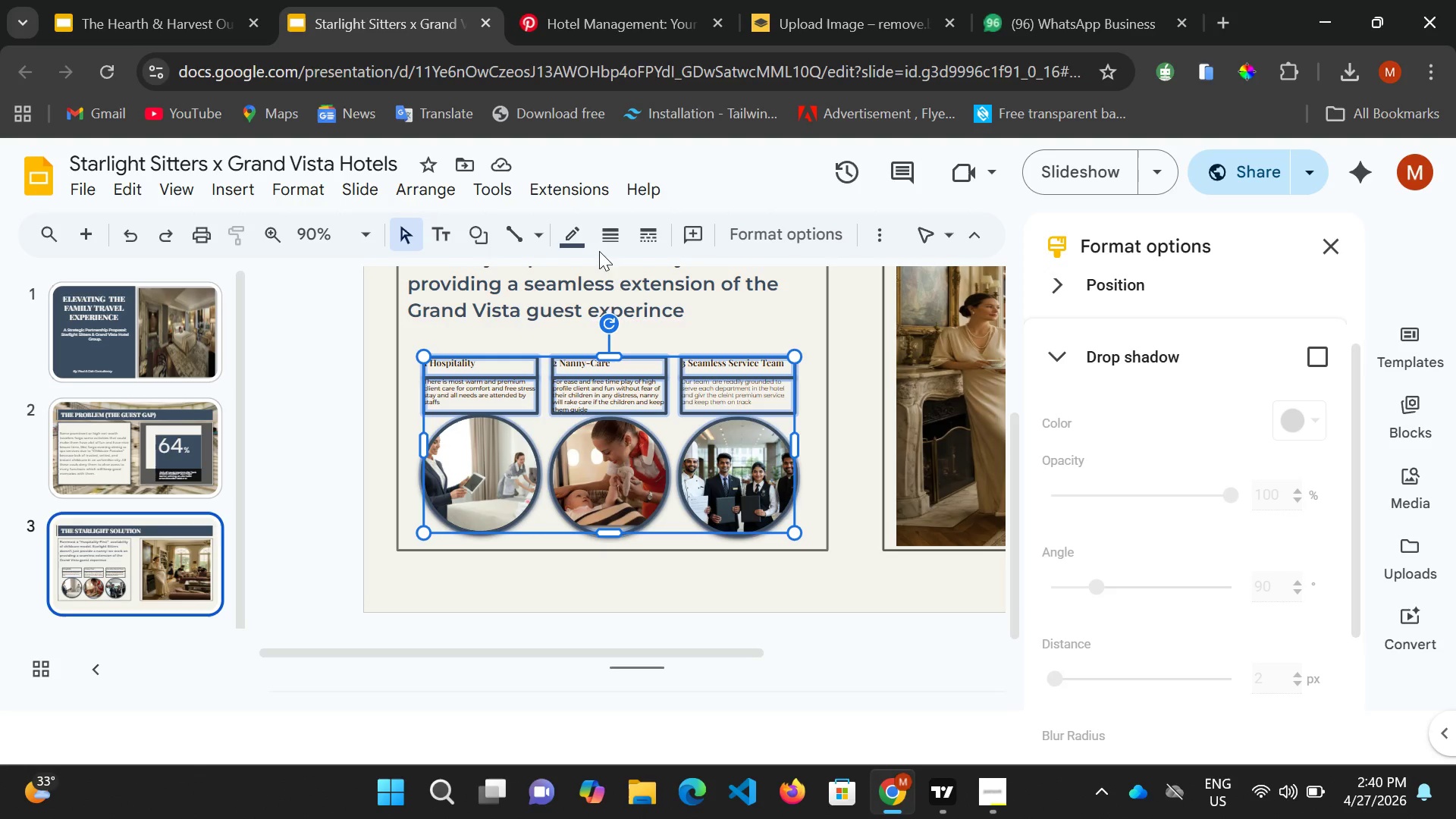 
left_click([604, 238])
 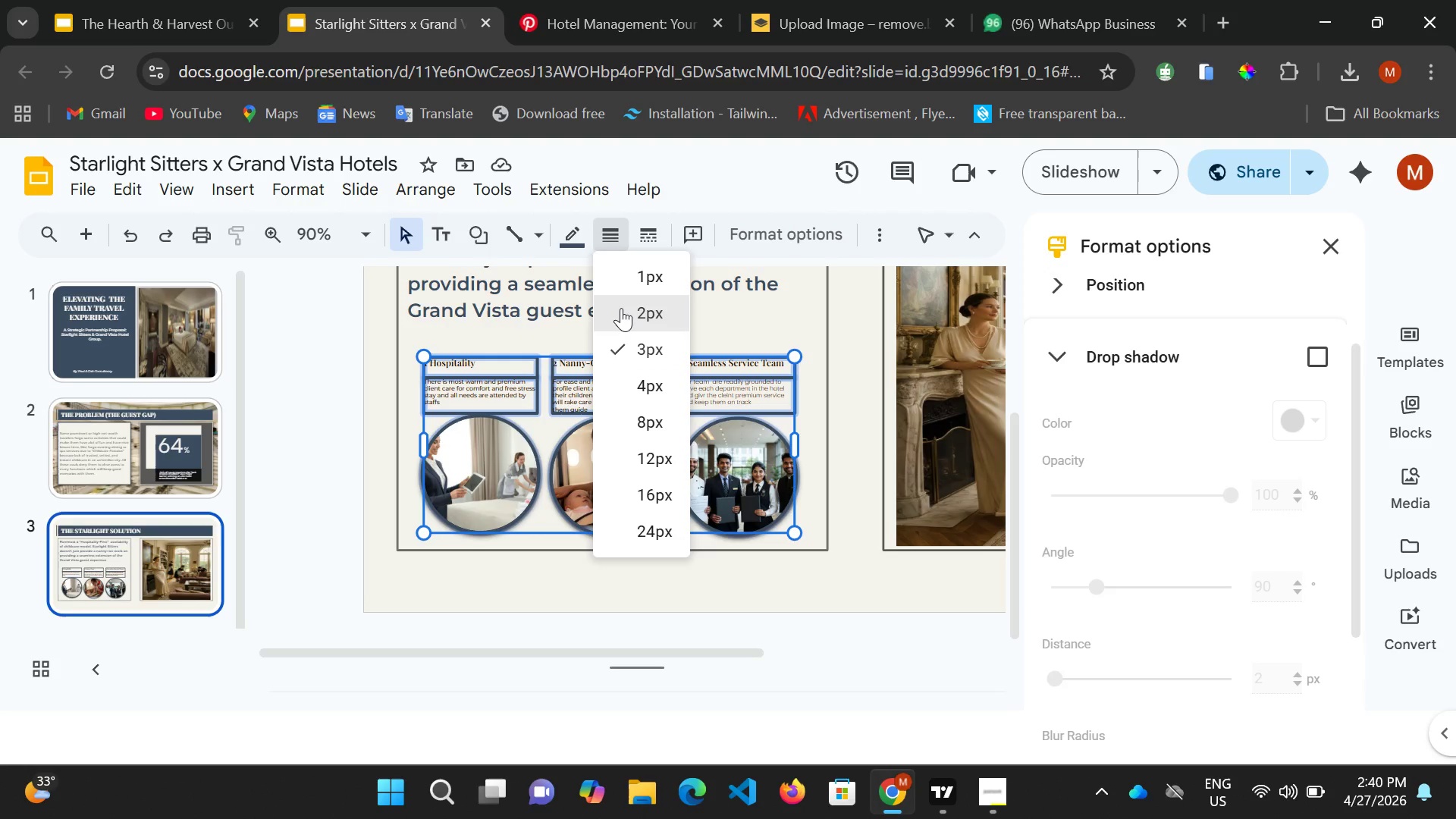 
left_click([621, 308])
 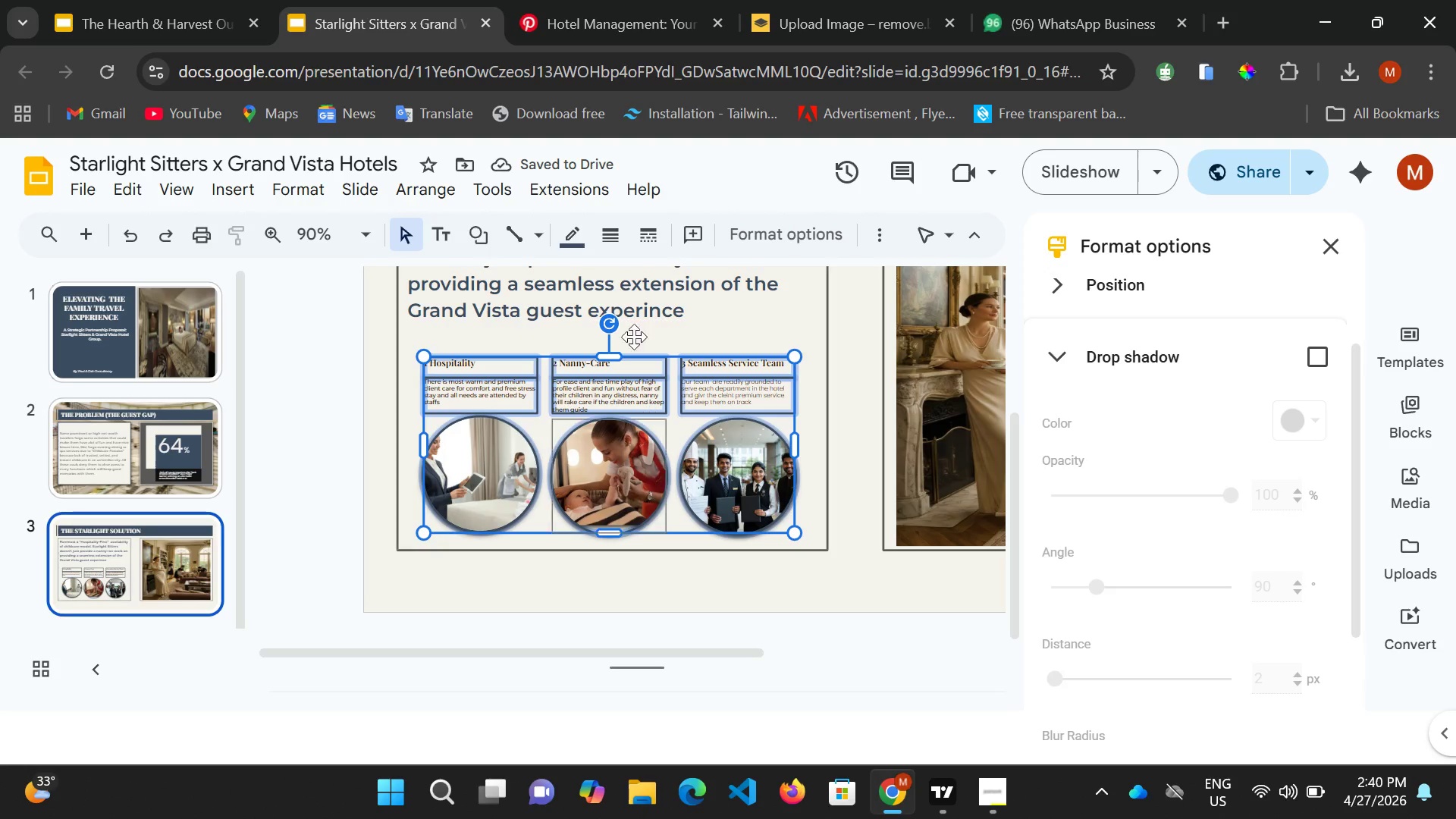 
left_click([661, 536])
 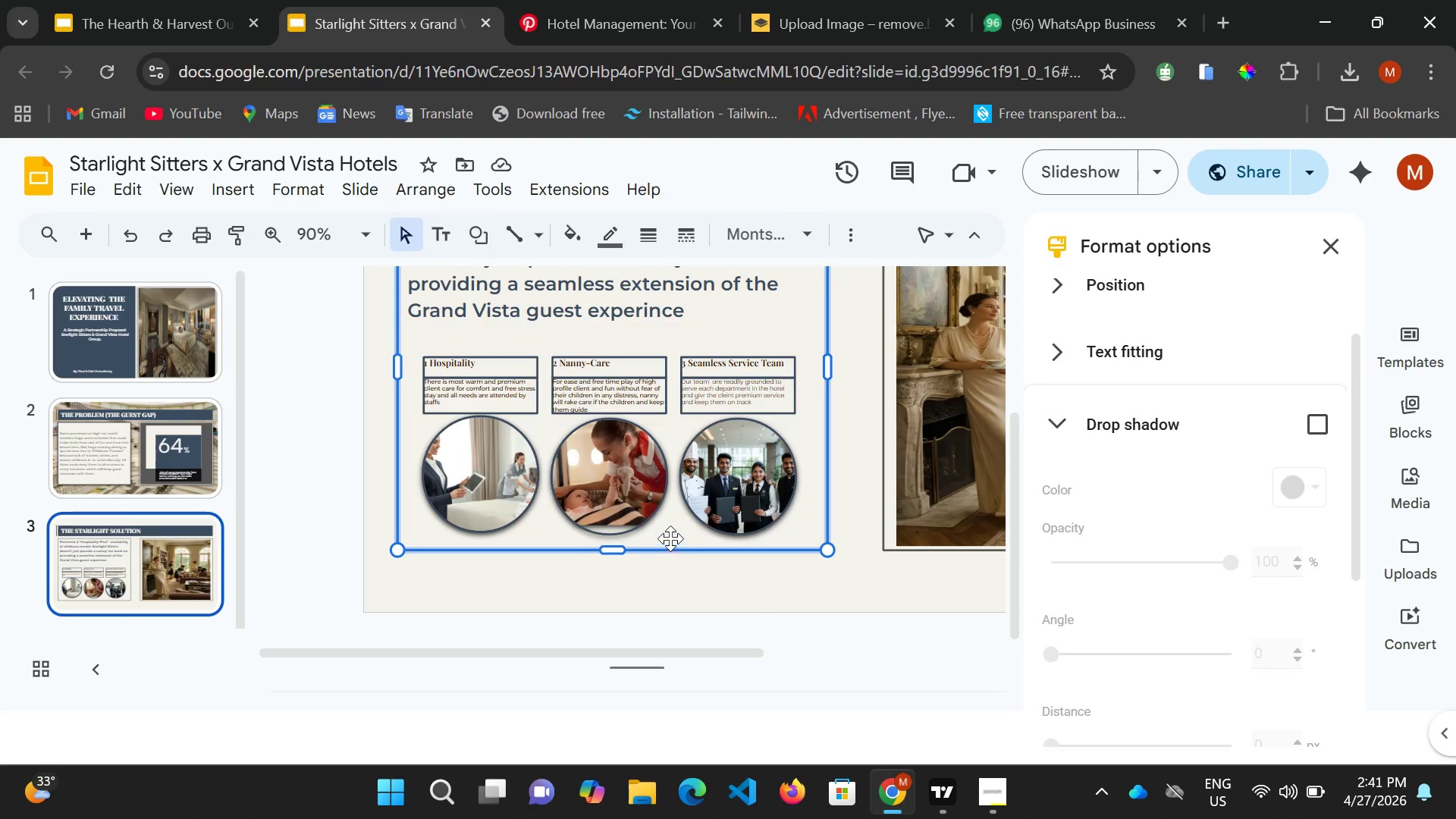 
left_click([669, 530])
 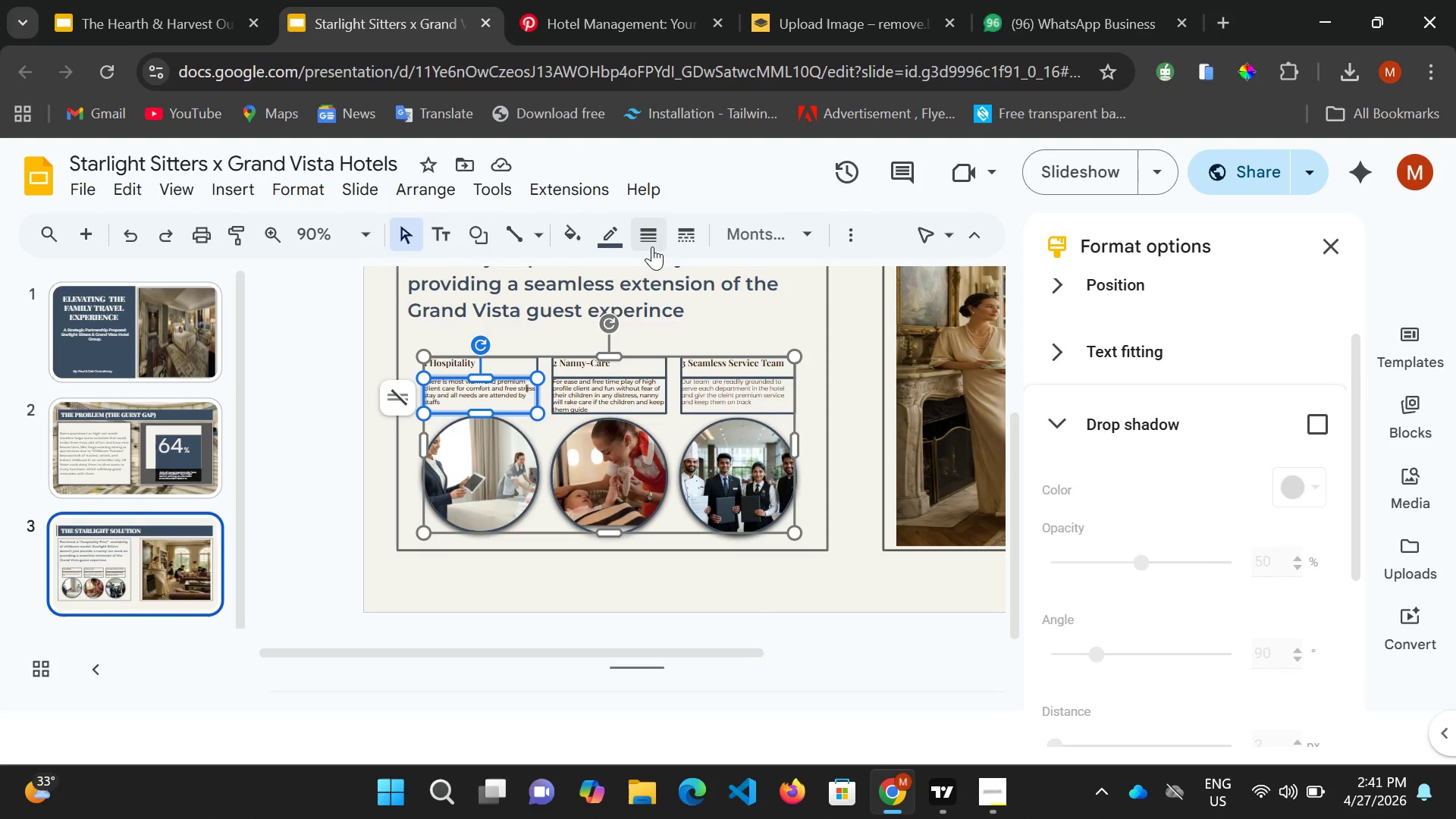 
wait(8.3)
 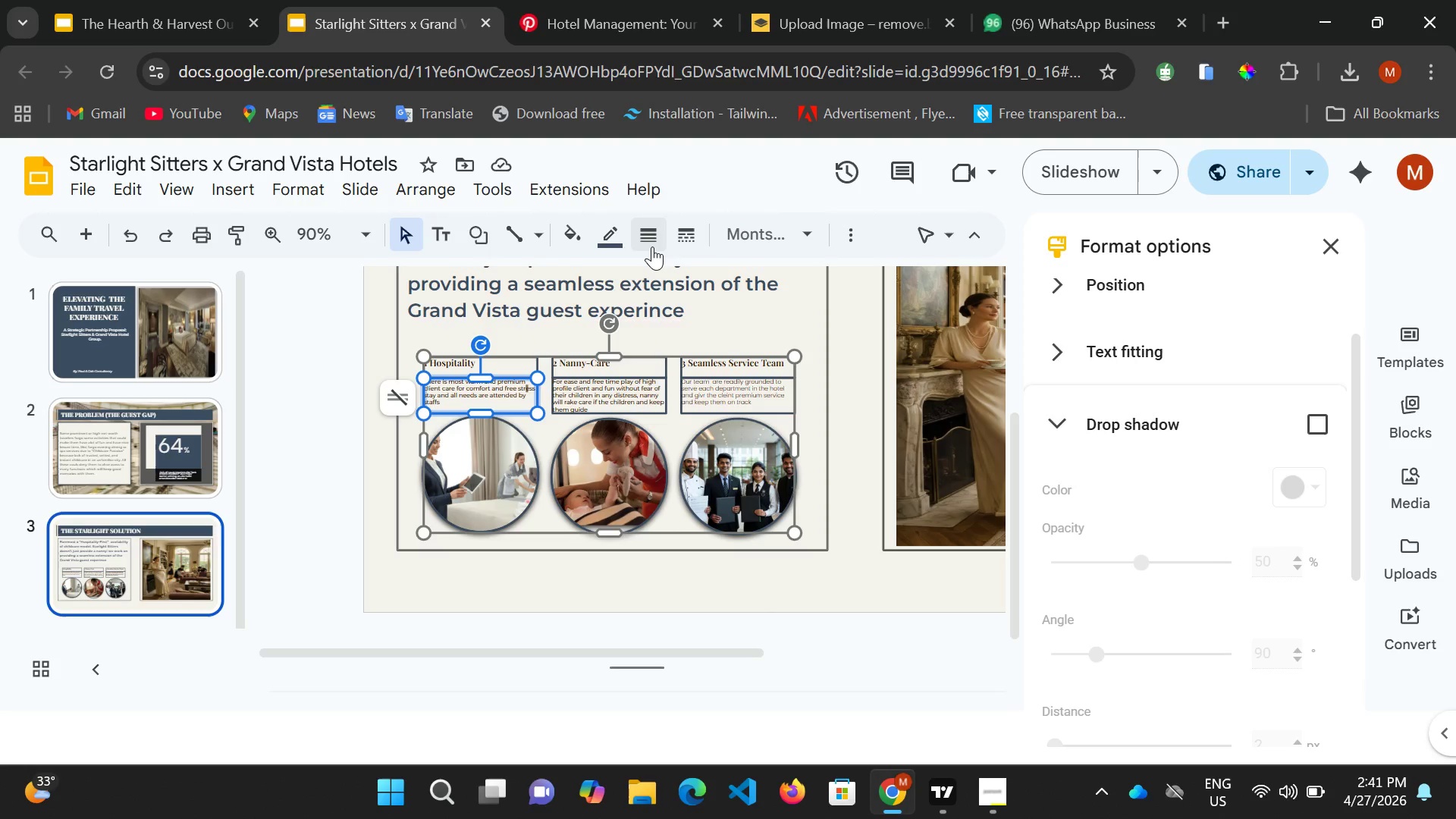 
left_click([579, 526])
 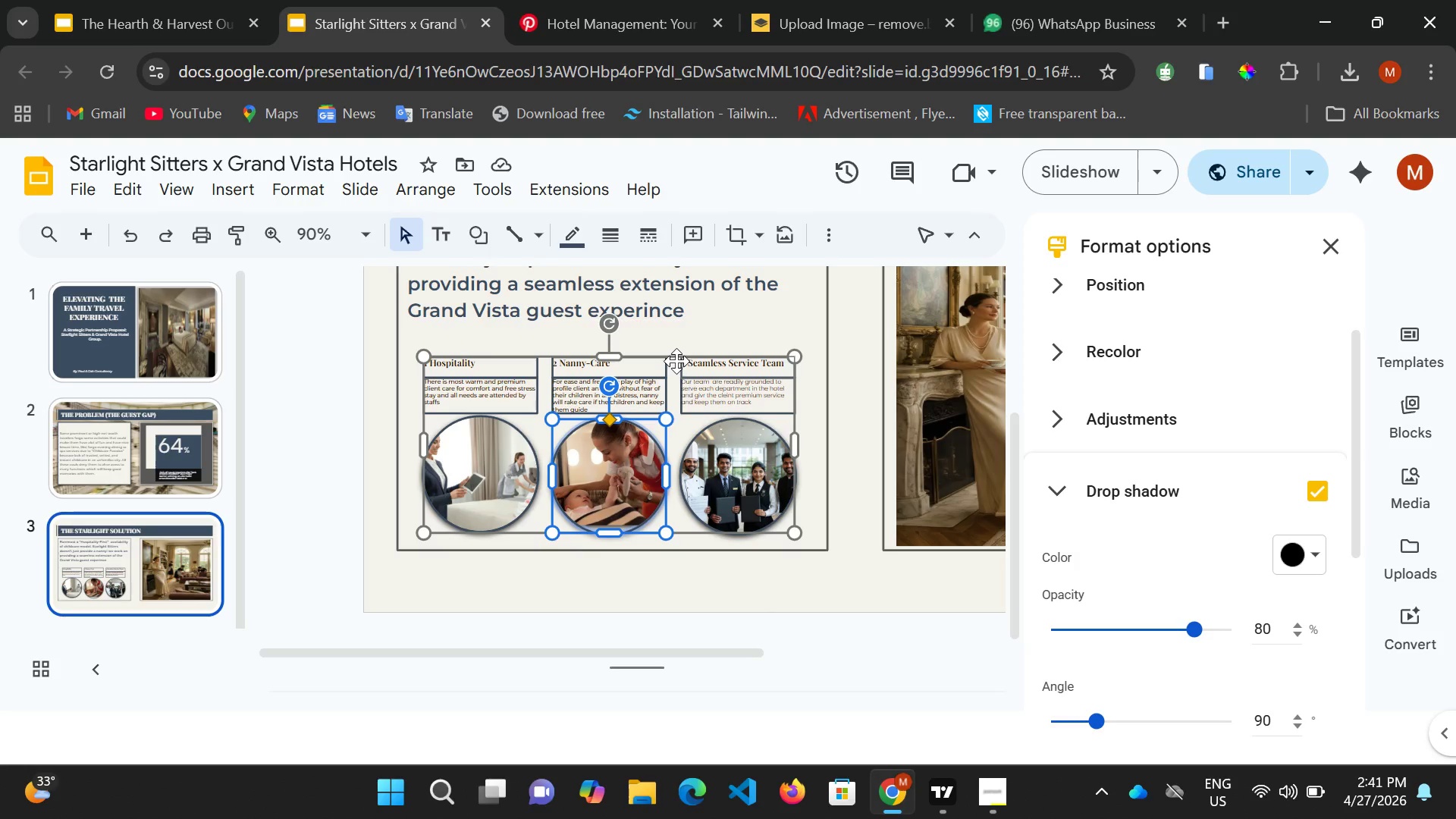 
left_click([675, 358])
 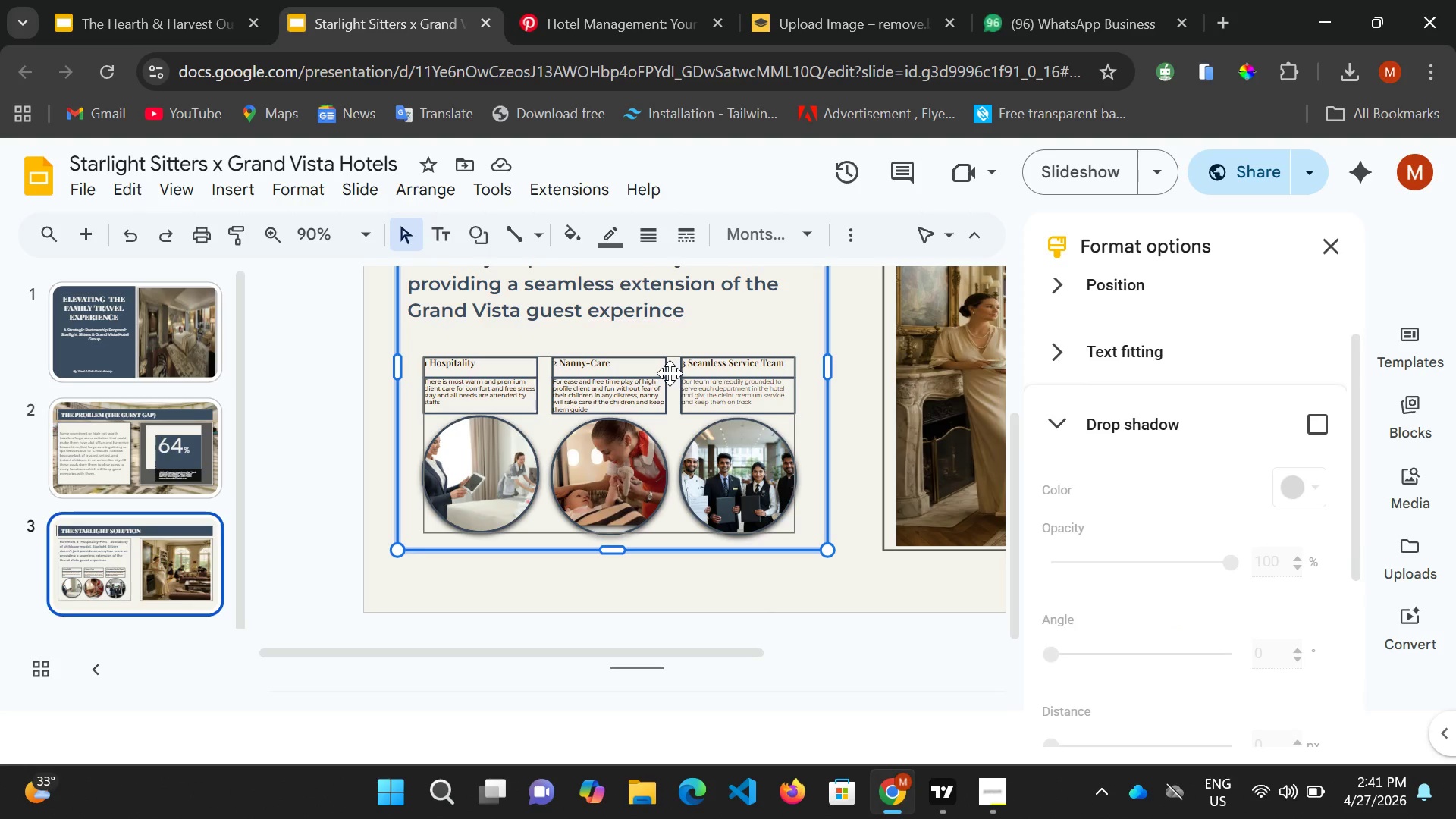 
left_click([670, 373])
 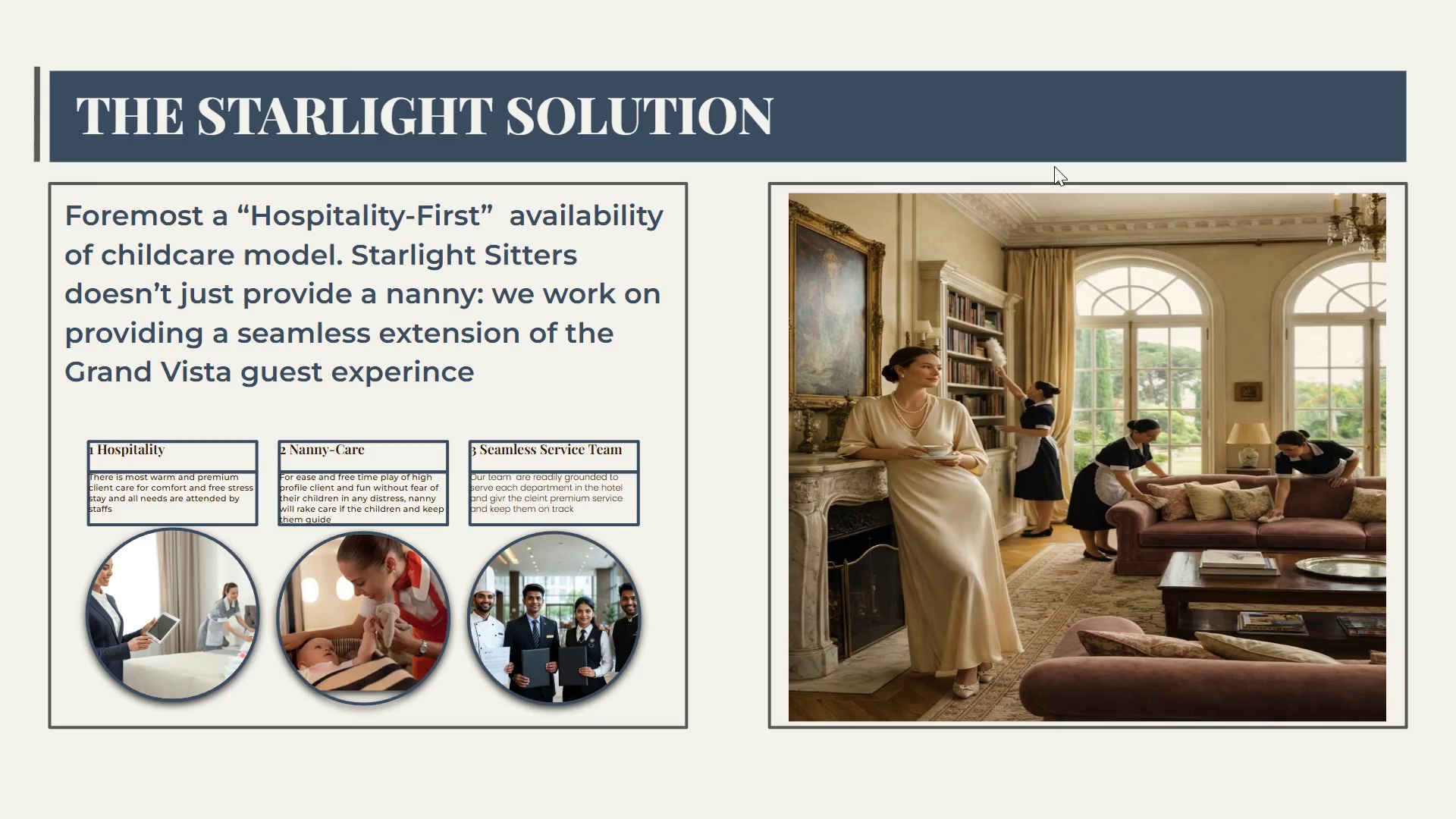 
wait(23.42)
 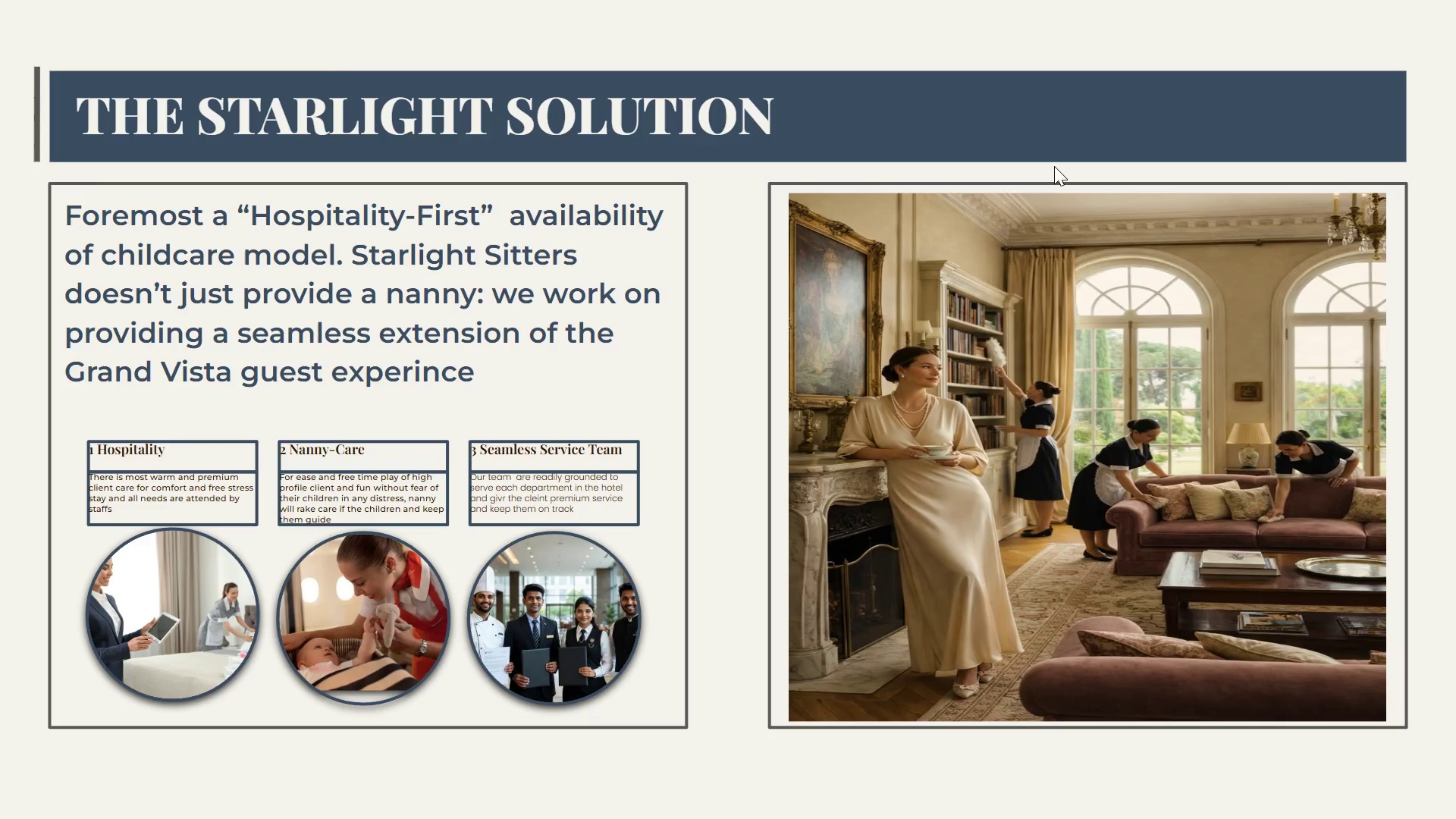 
left_click([388, 488])
 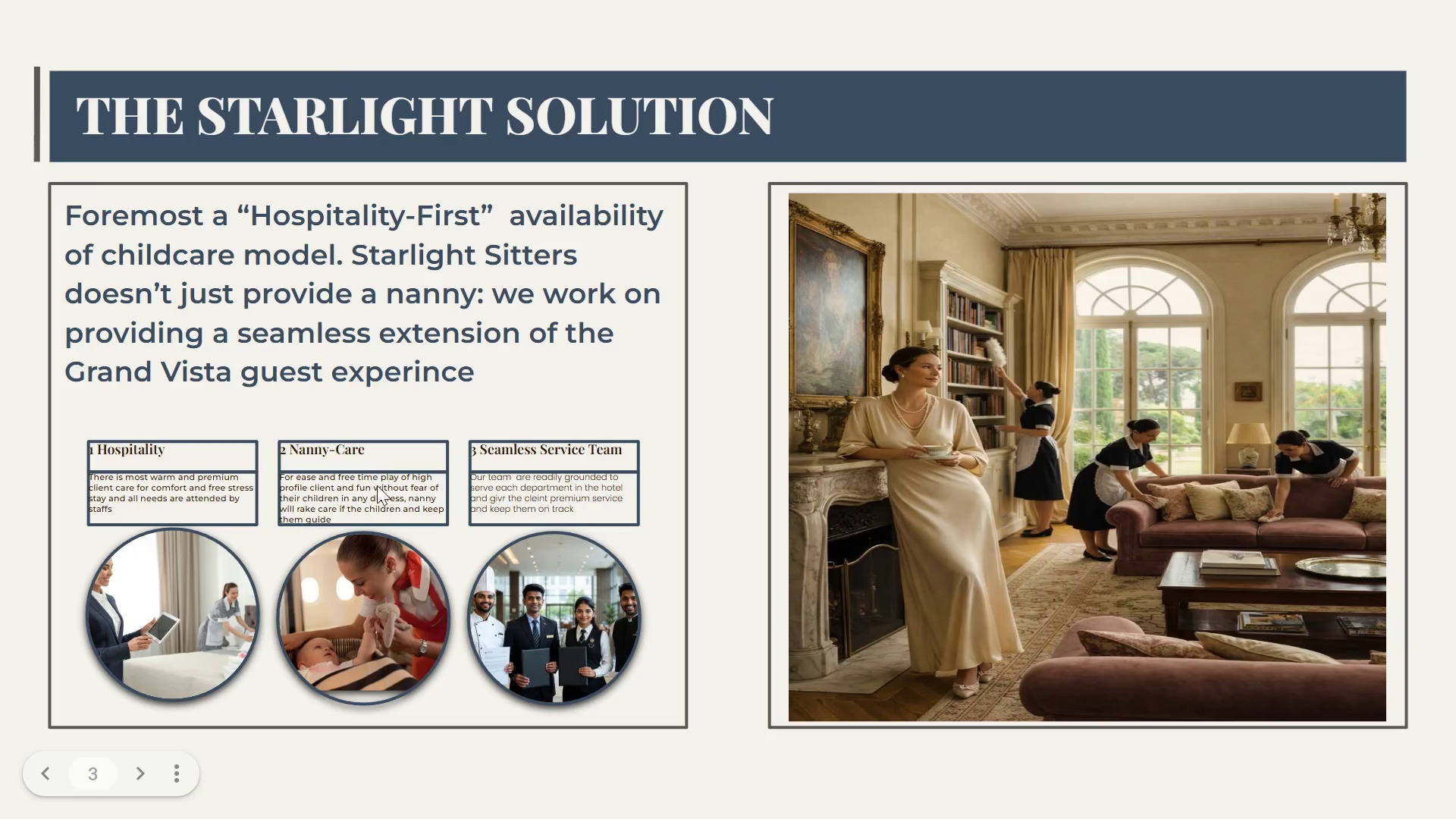 
left_click([397, 483])
 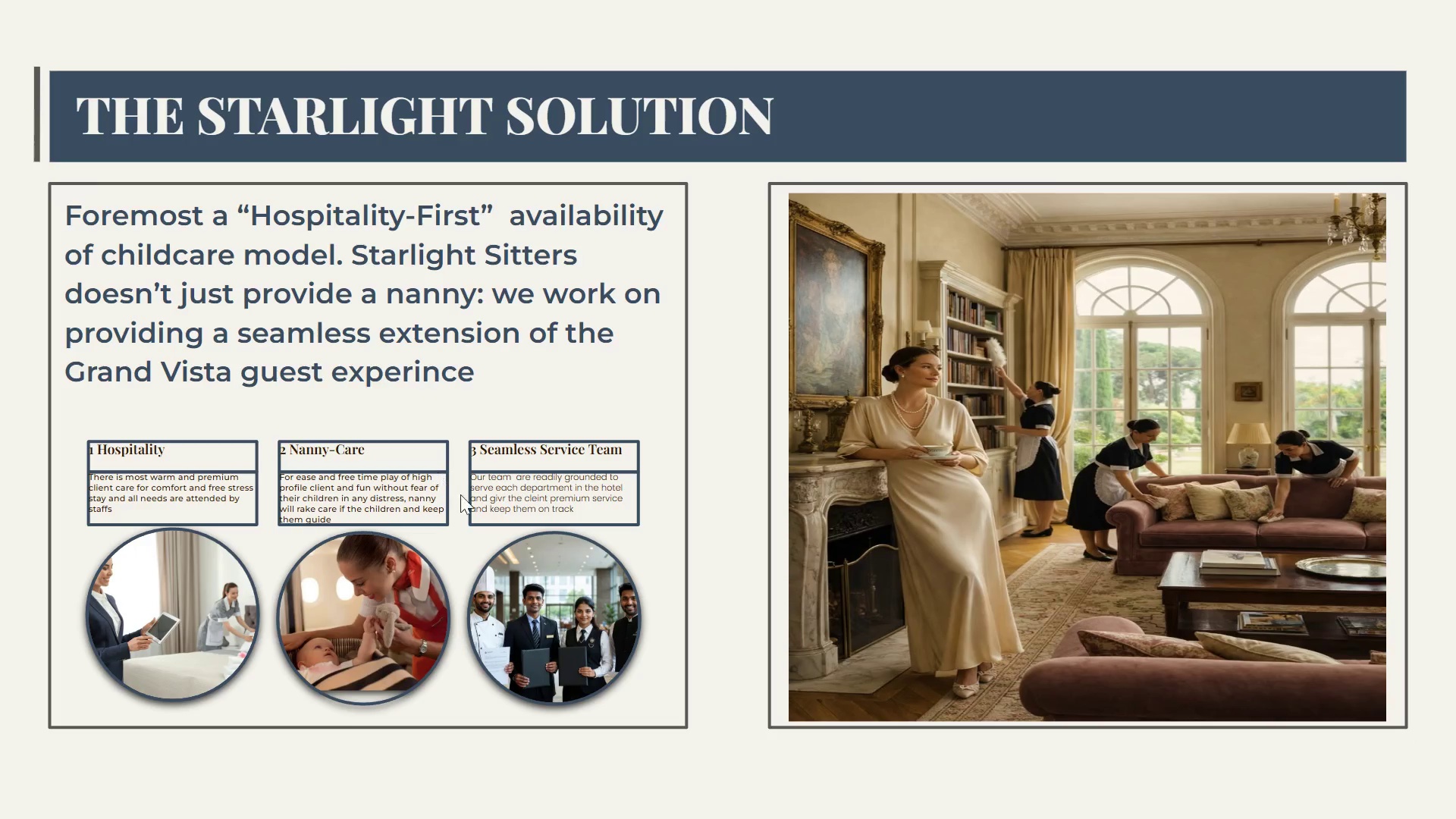 
wait(10.58)
 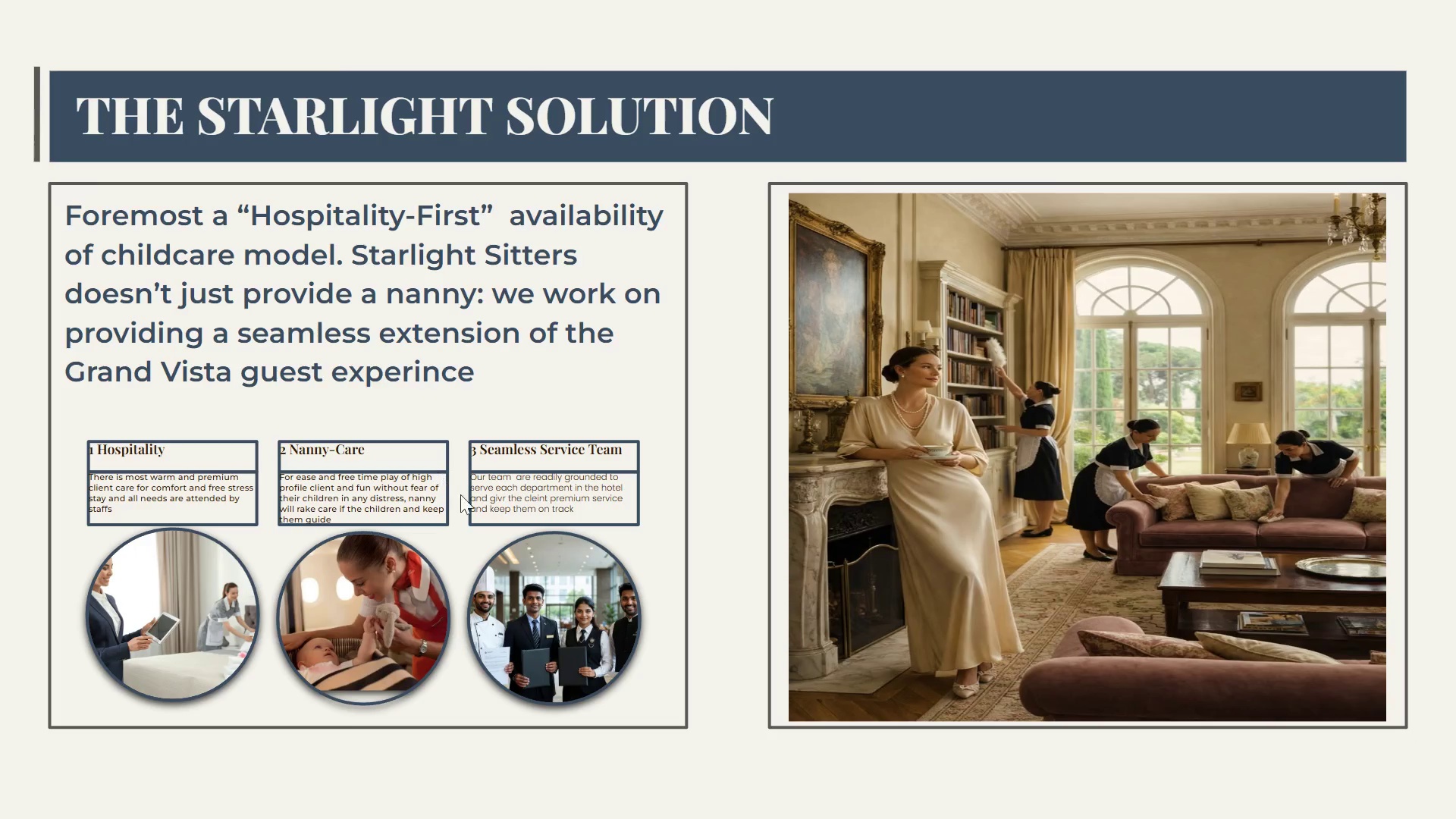 
key(Escape)
 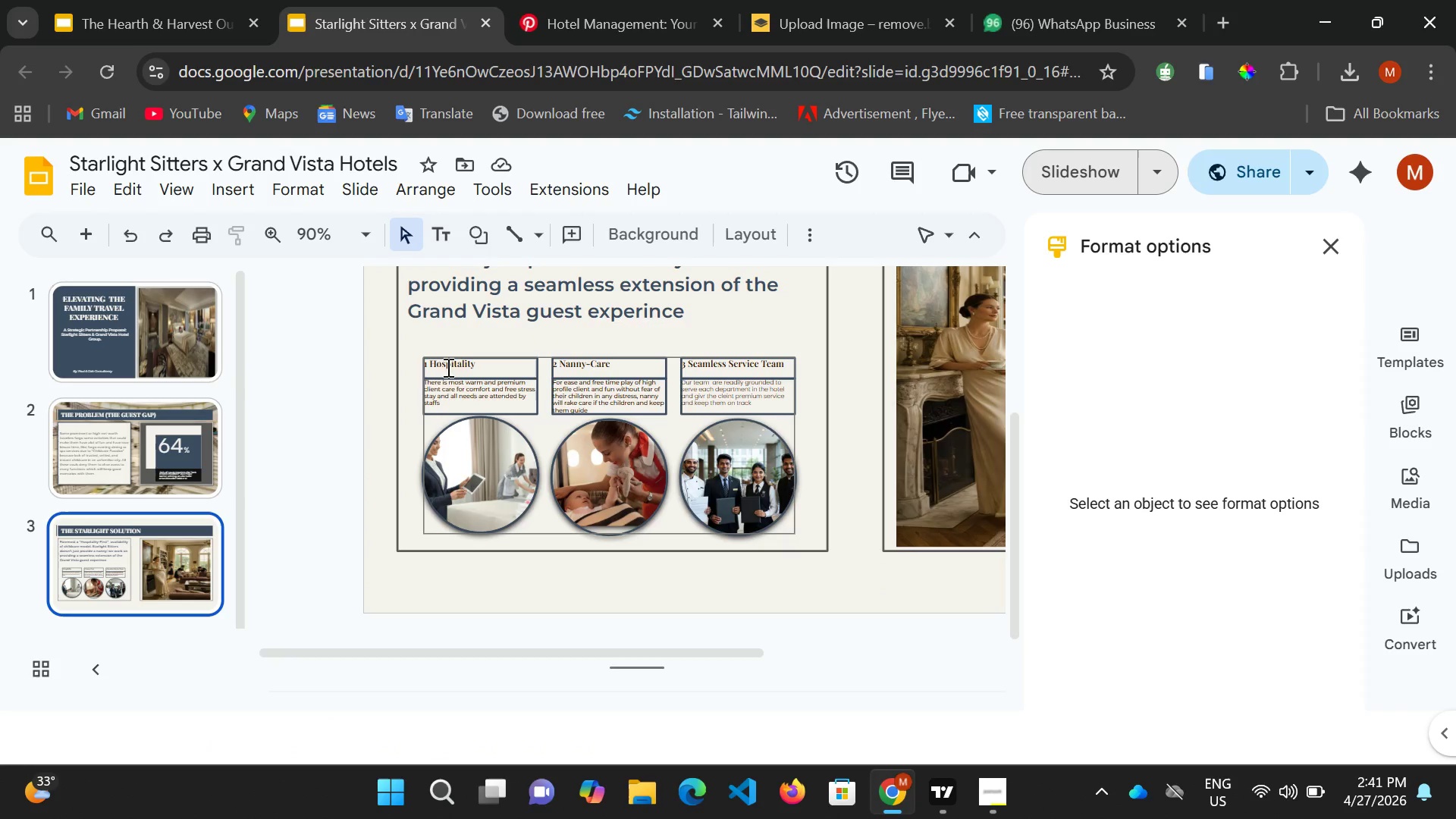 
left_click([460, 366])
 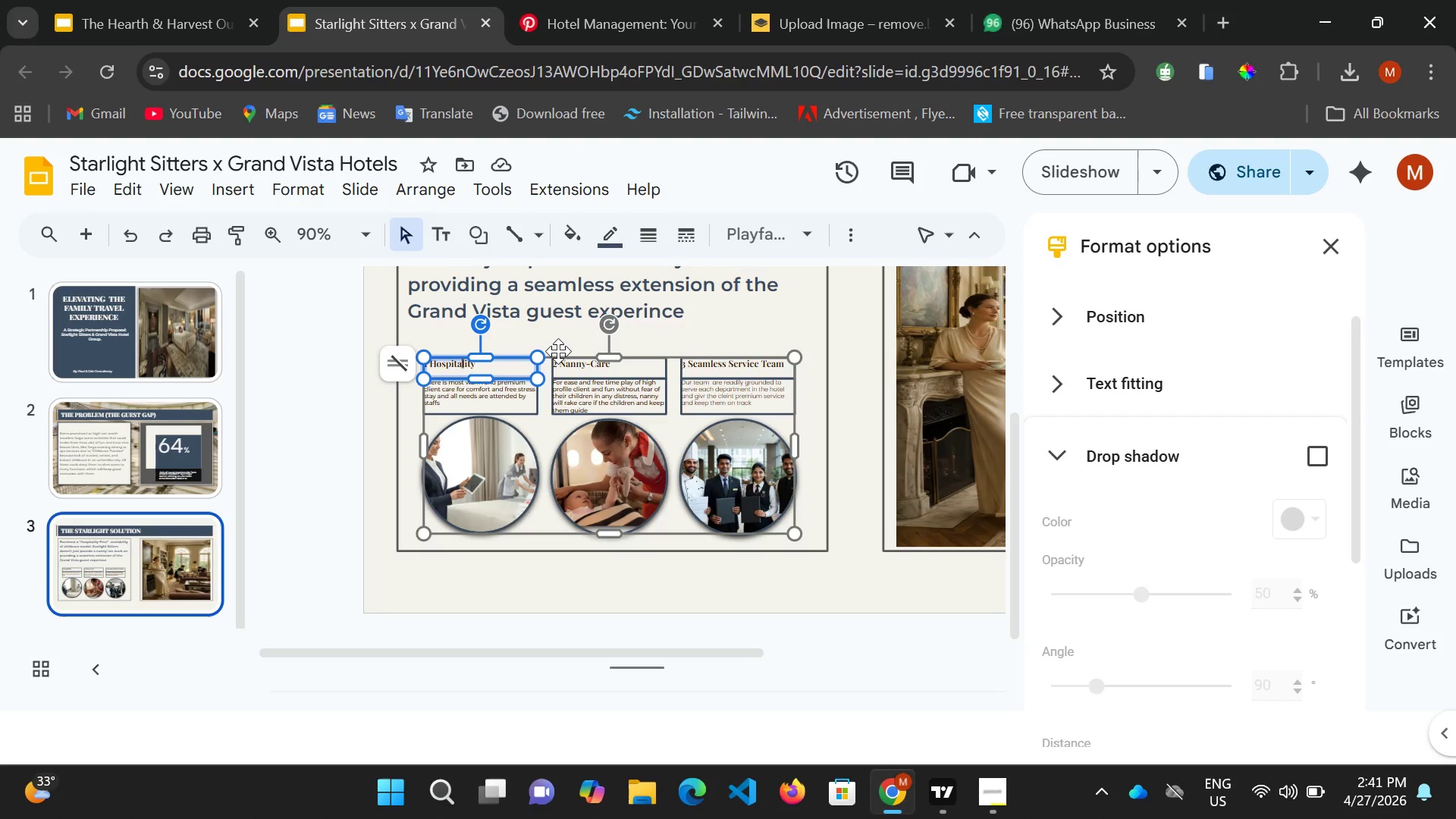 
left_click([558, 353])
 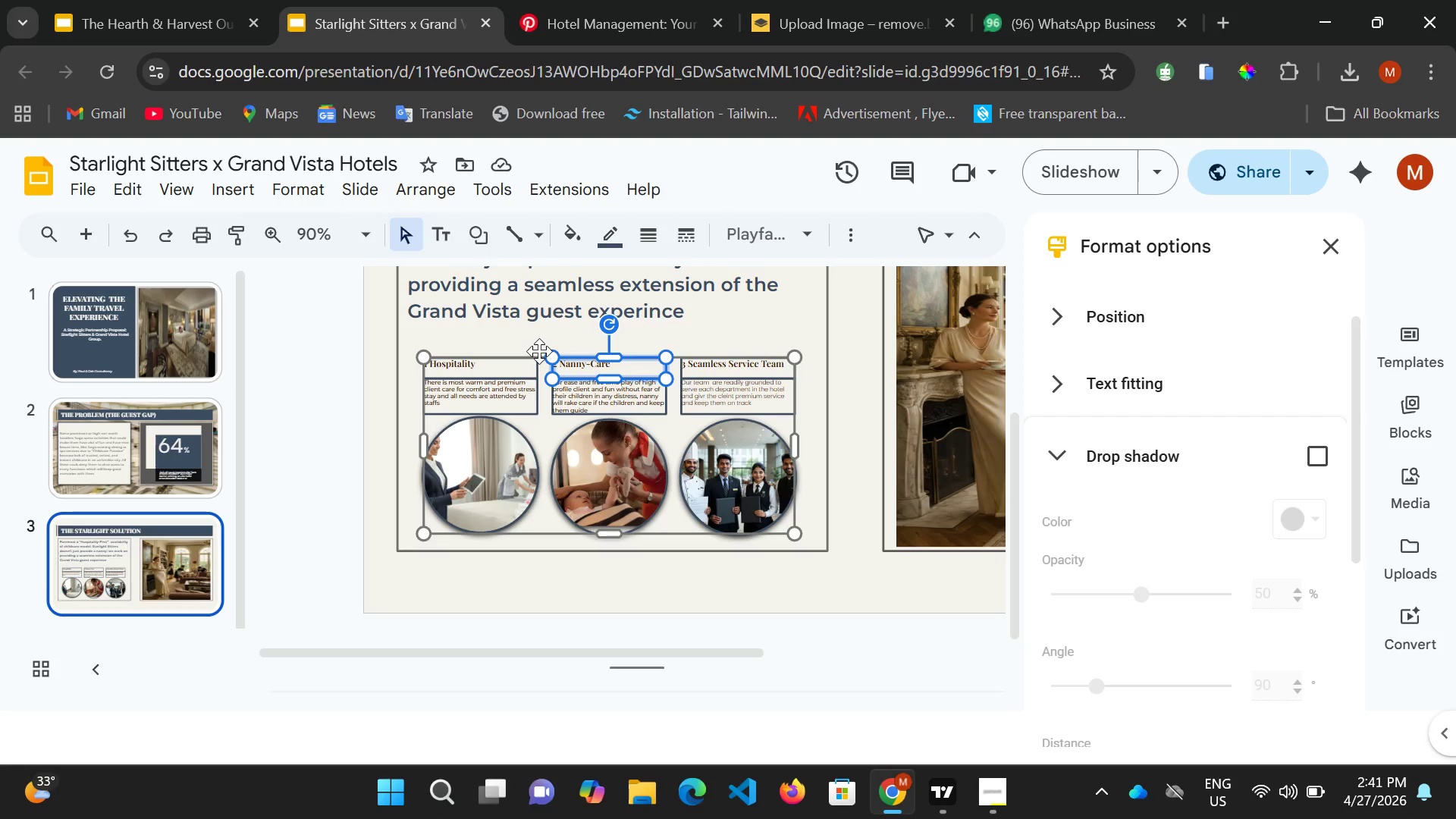 
left_click([539, 351])
 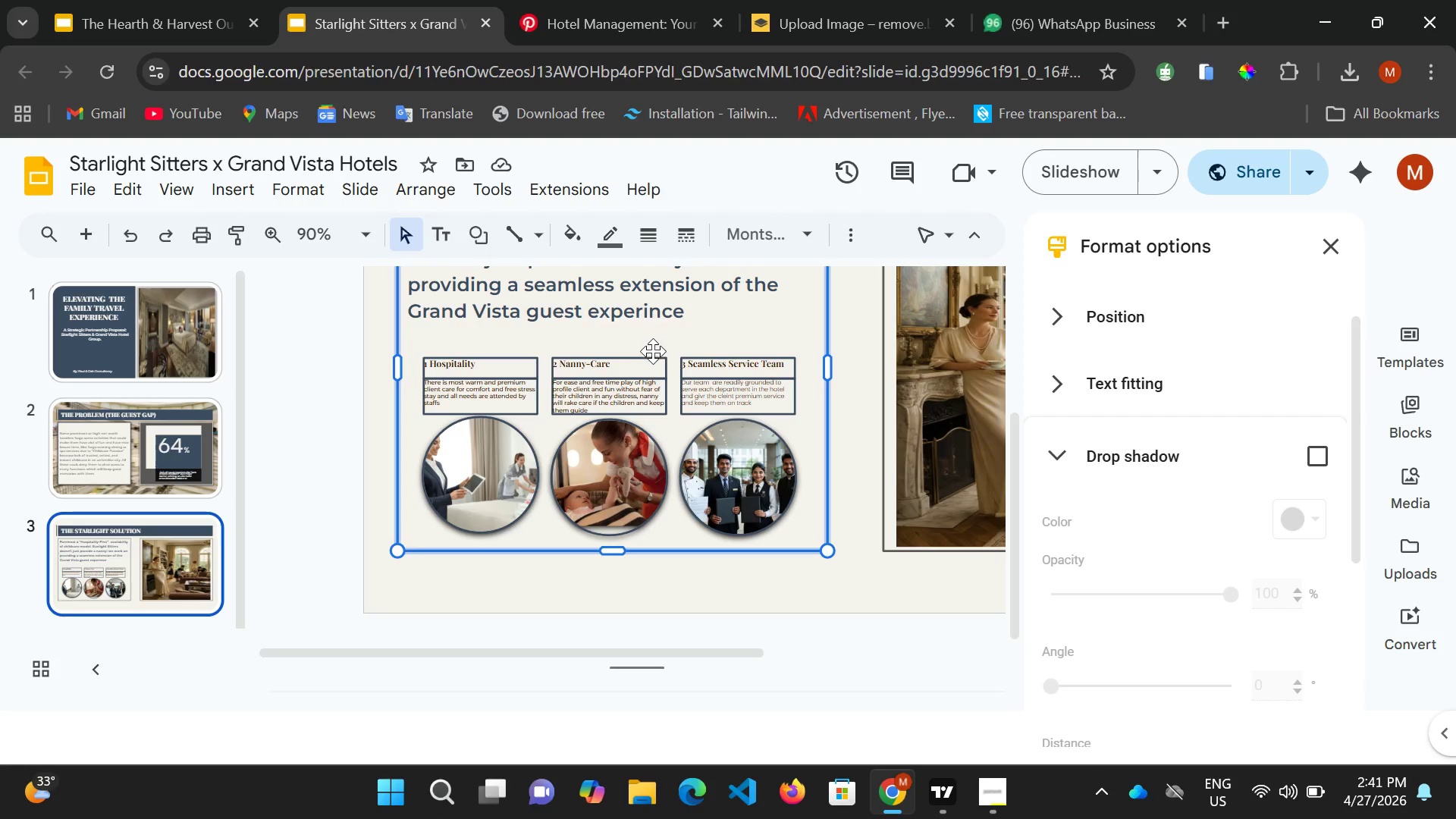 
left_click([653, 352])
 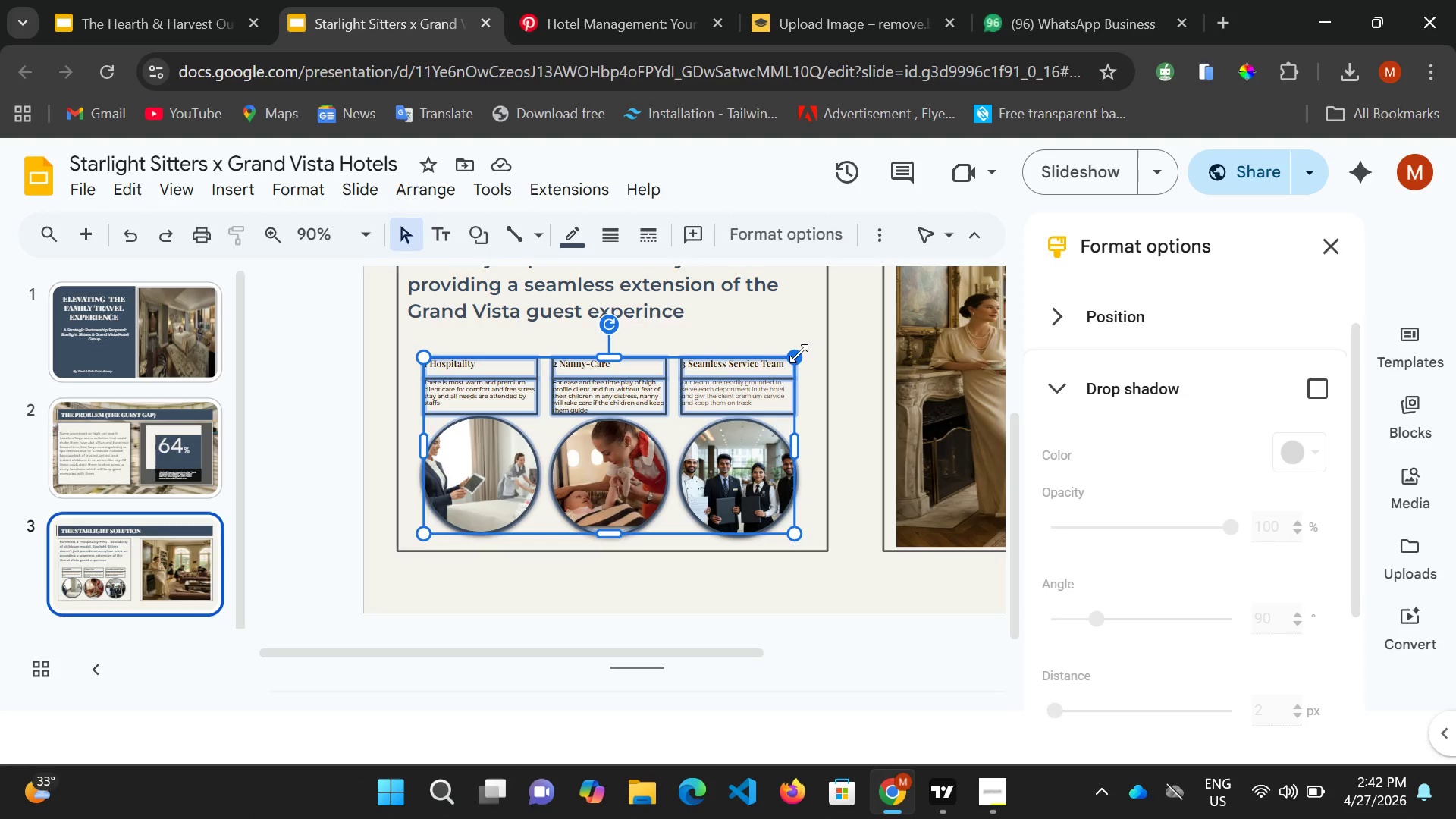 
left_click_drag(start_coordinate=[799, 353], to_coordinate=[799, 334])
 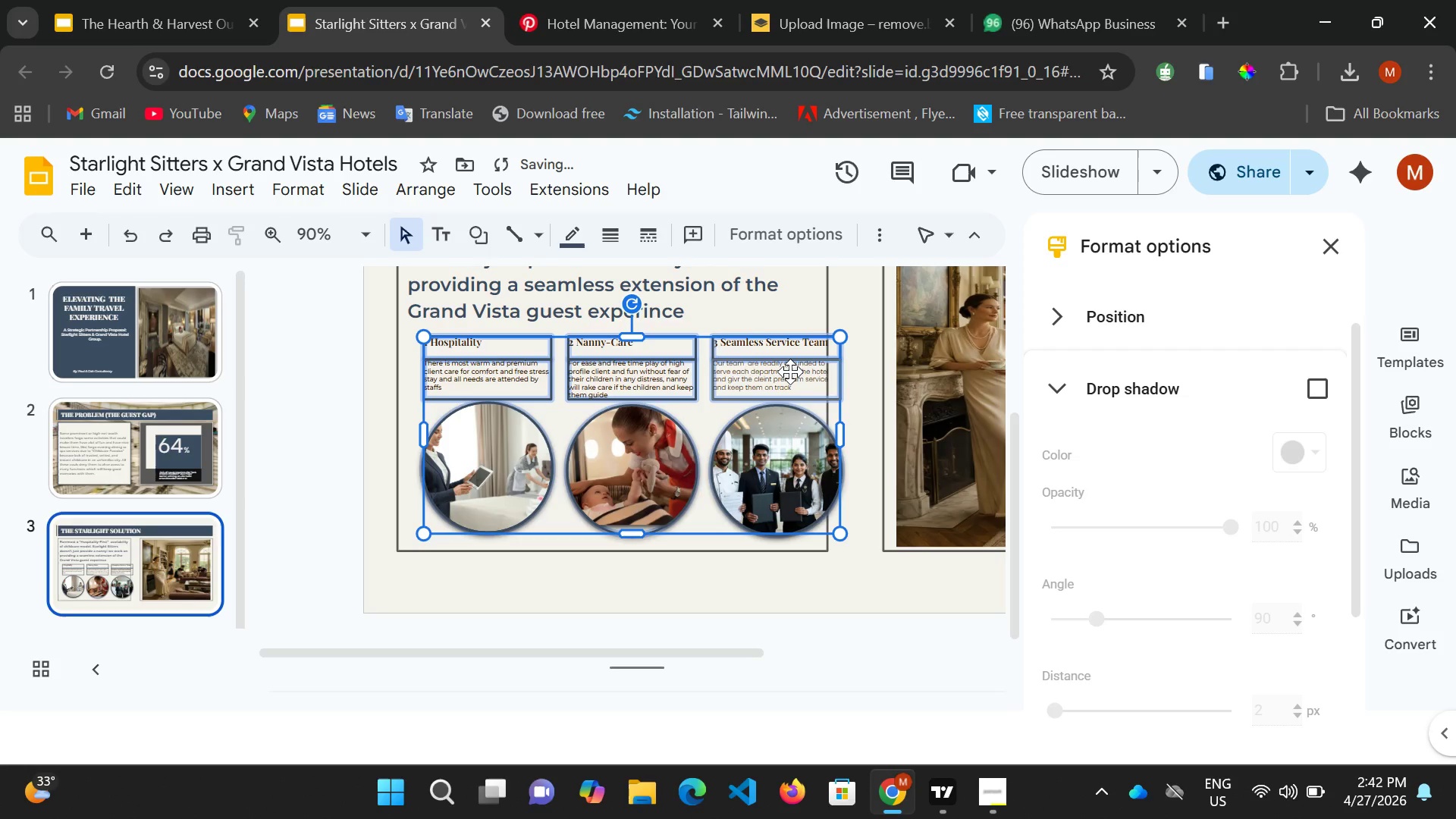 
key(ArrowLeft)
 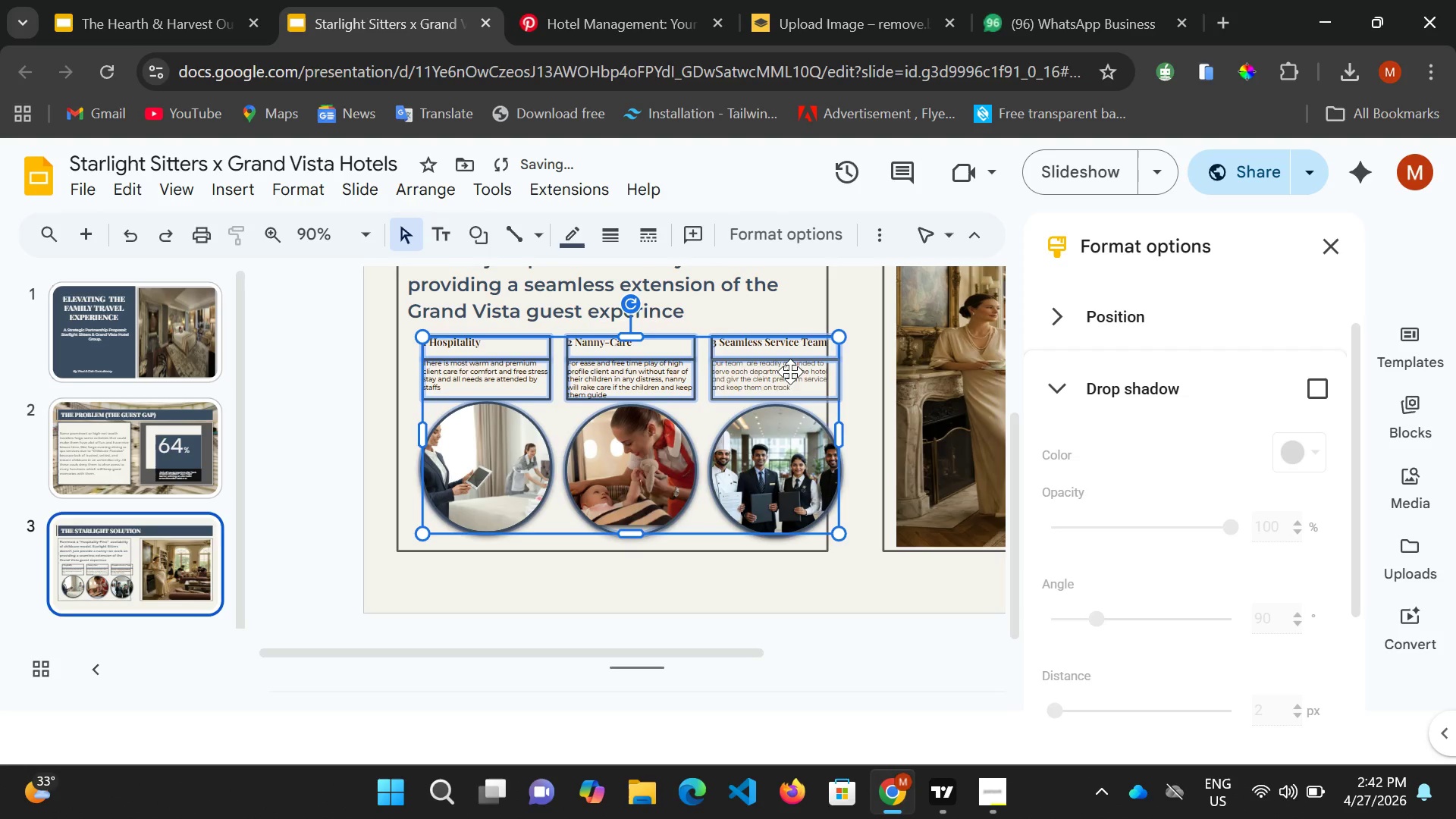 
key(ArrowLeft)
 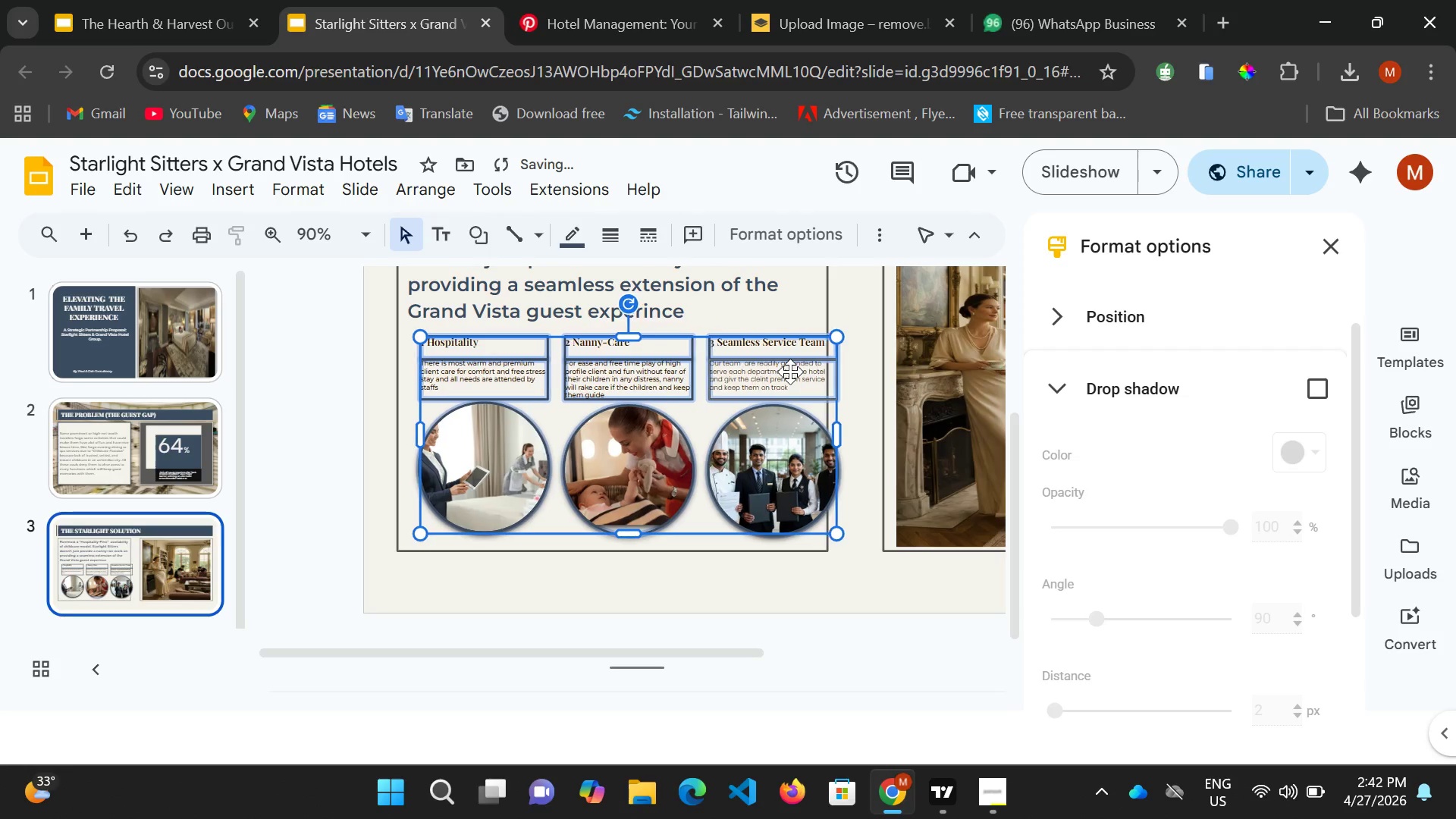 
hold_key(key=ArrowLeft, duration=0.77)
 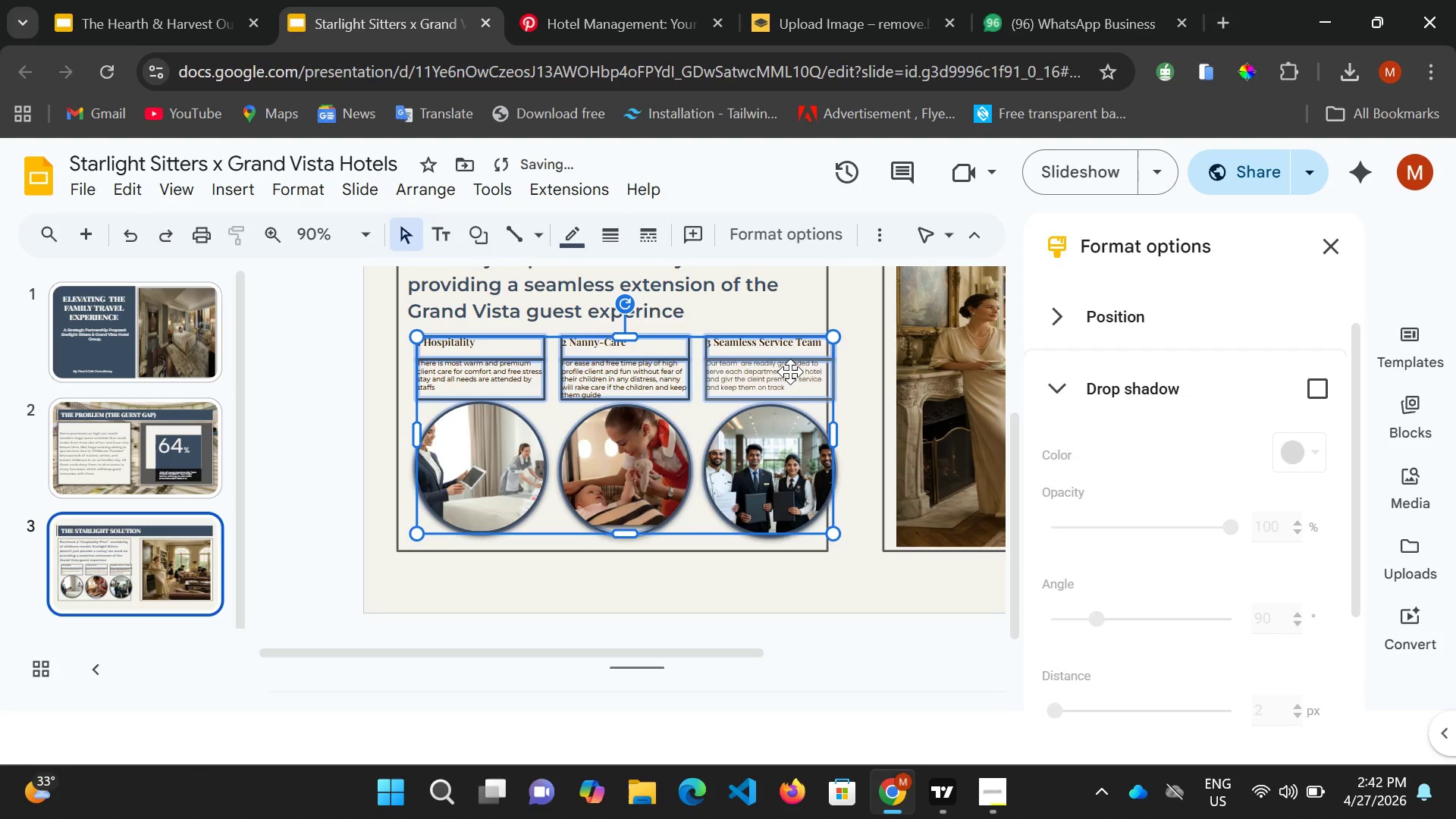 
hold_key(key=ArrowLeft, duration=0.62)
 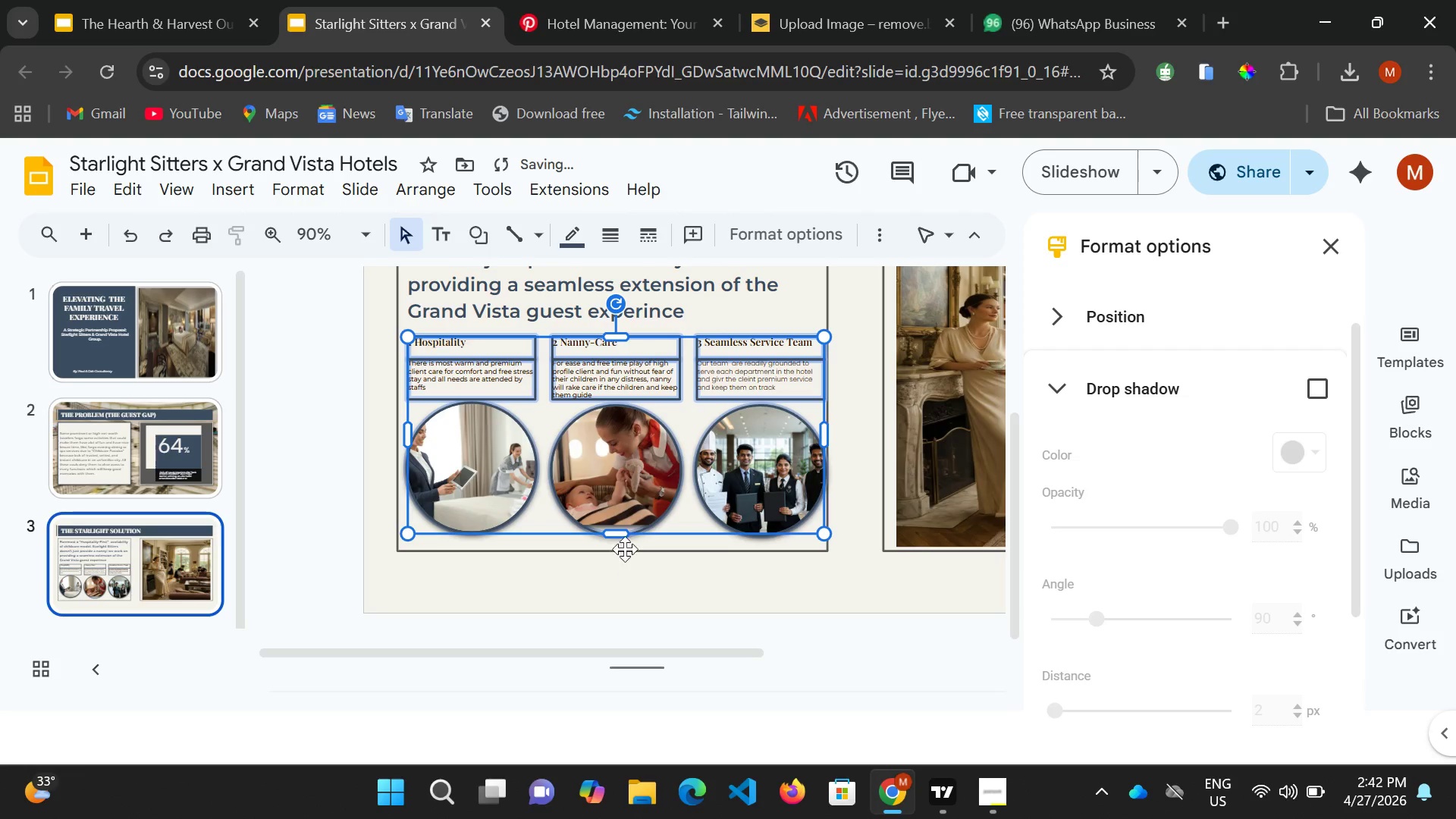 
wait(8.22)
 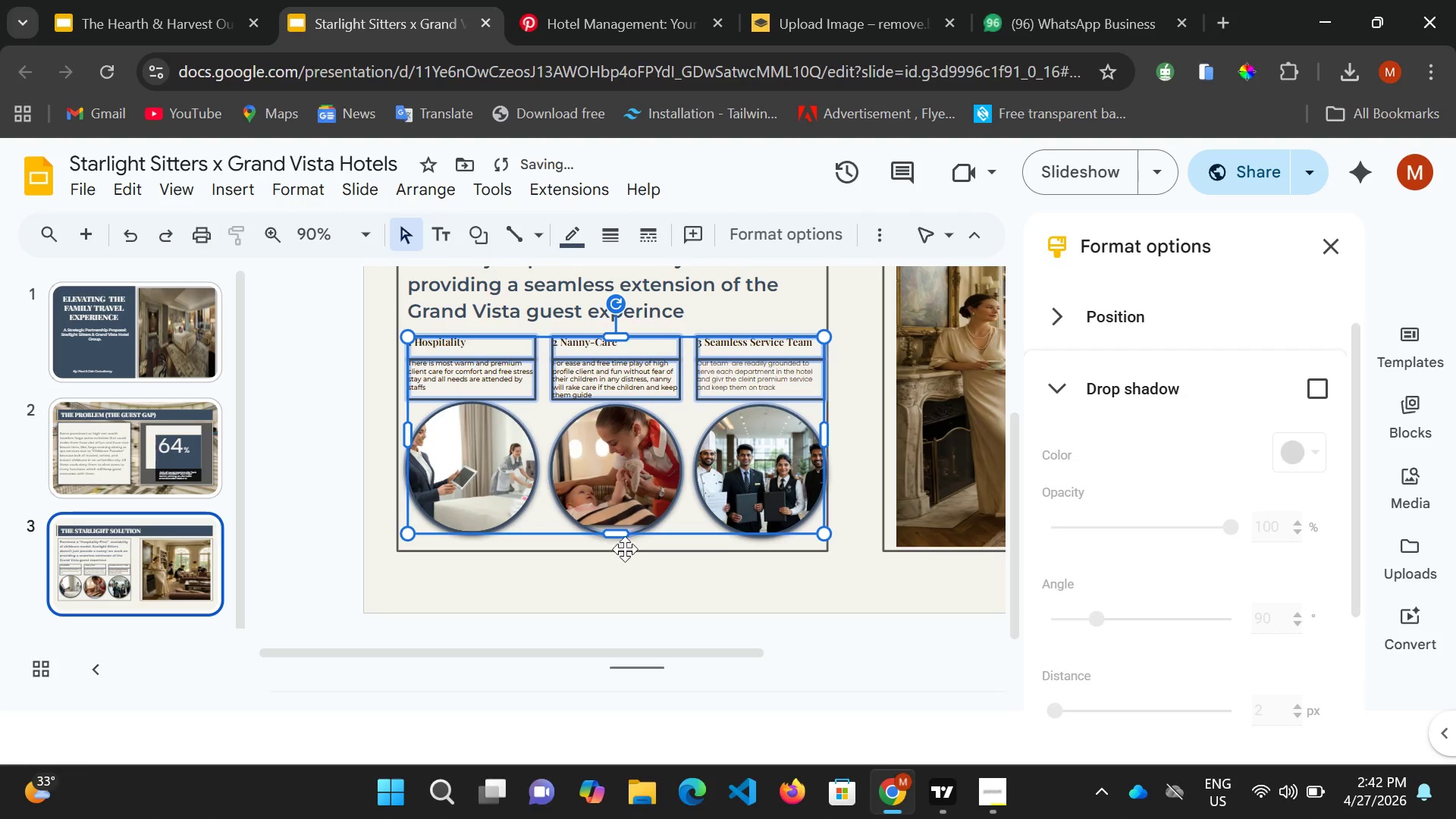 
left_click_drag(start_coordinate=[620, 534], to_coordinate=[619, 539])
 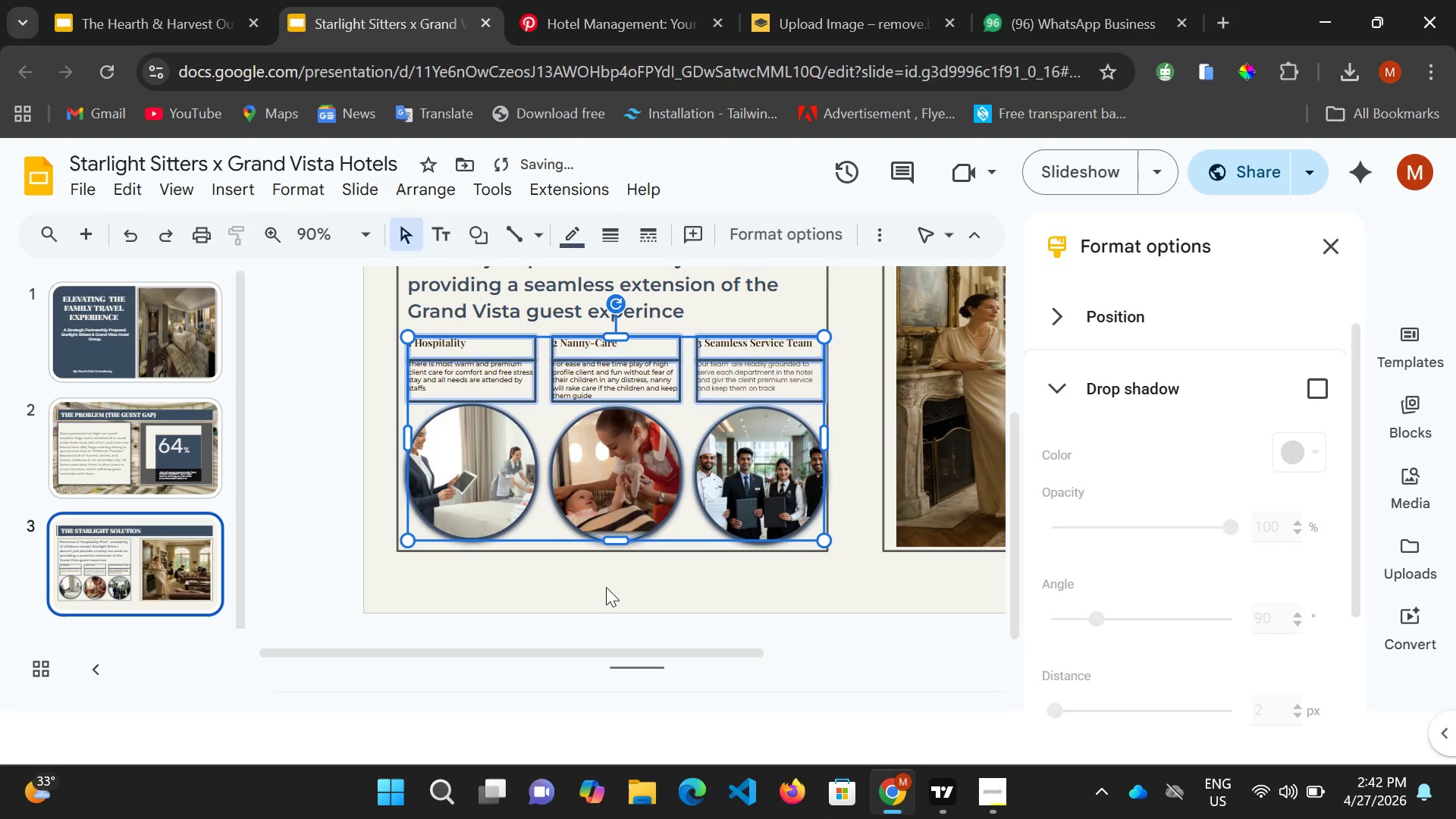 
left_click([605, 587])
 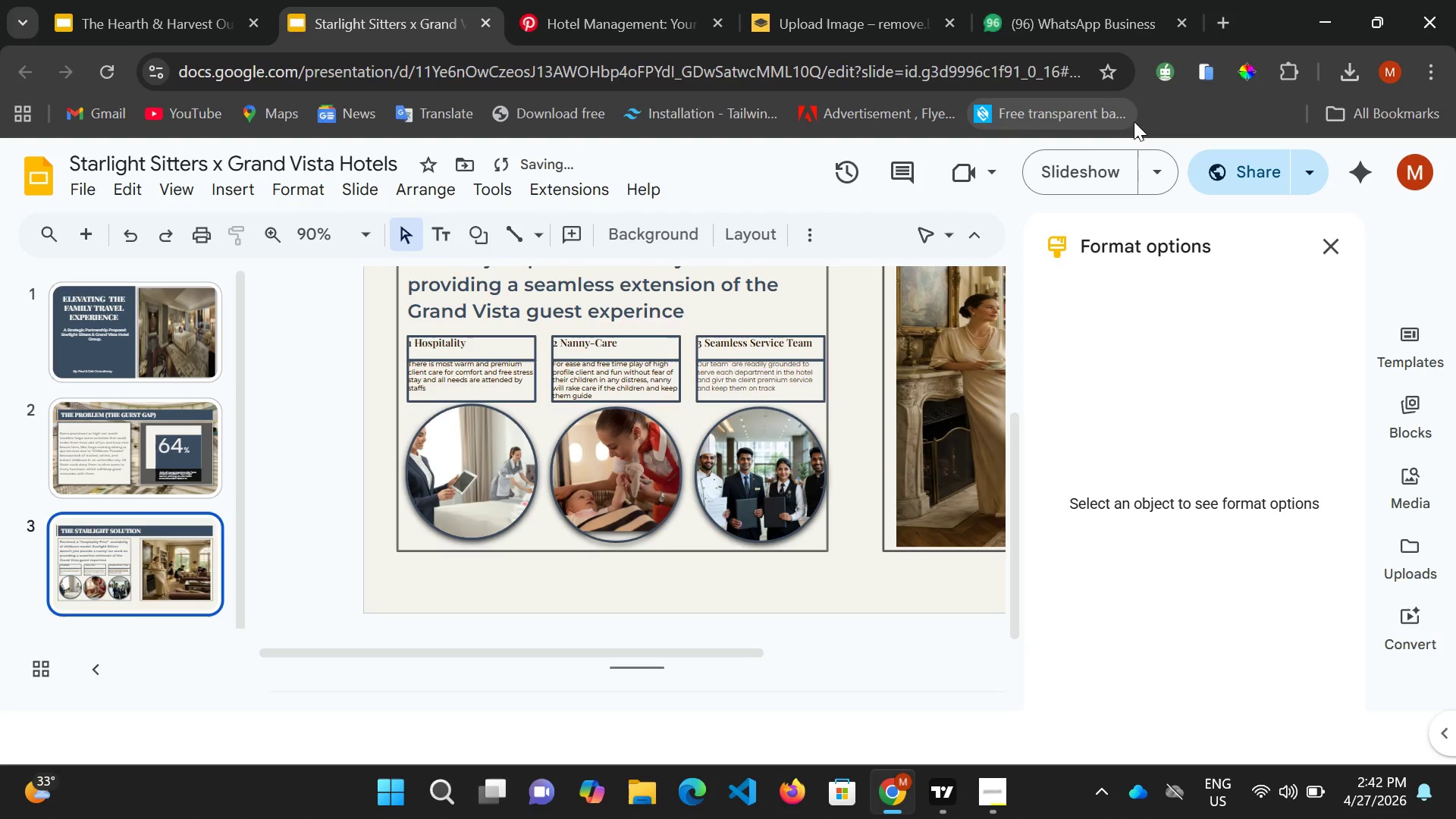 
left_click([1081, 156])
 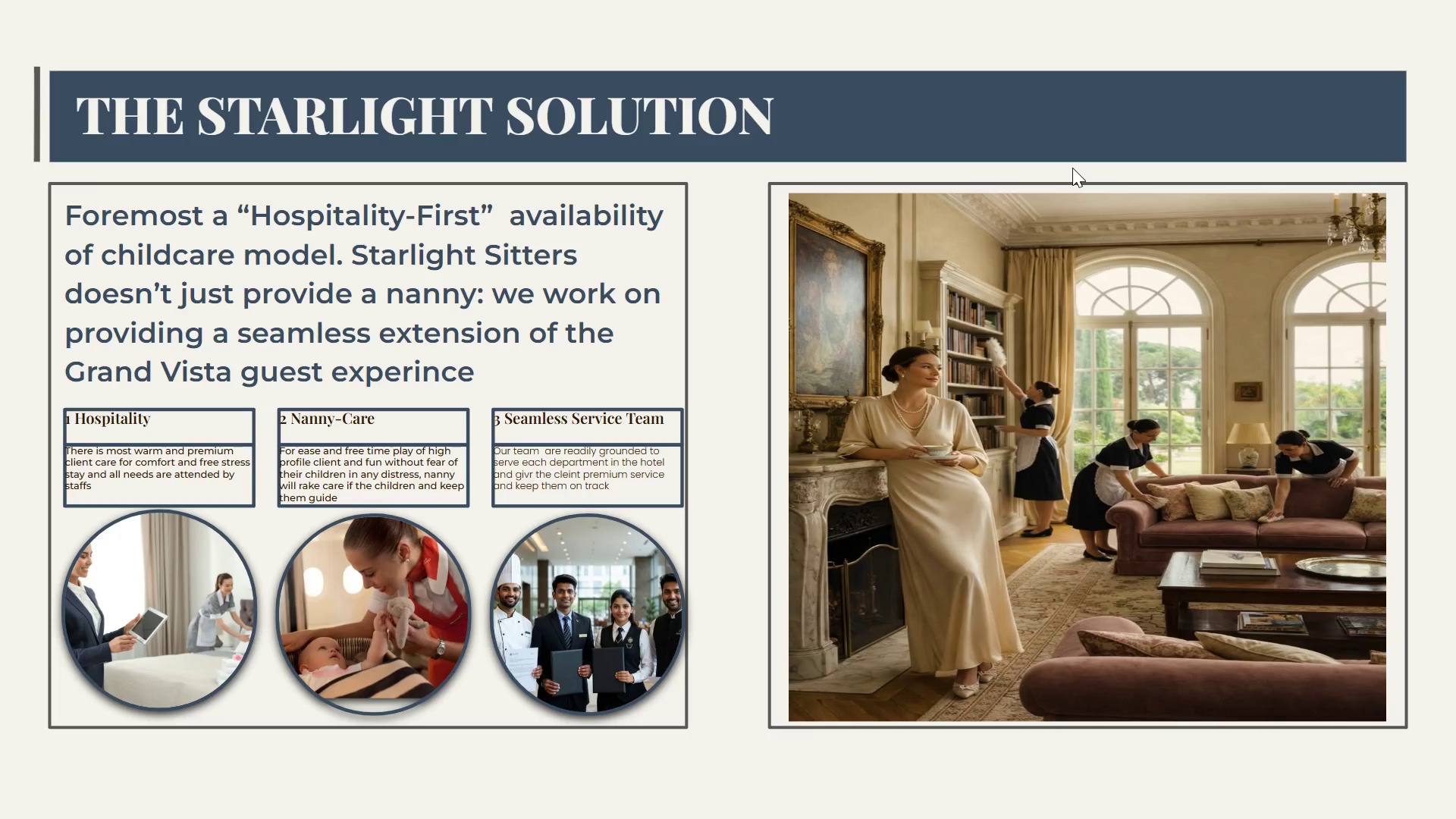 
wait(9.88)
 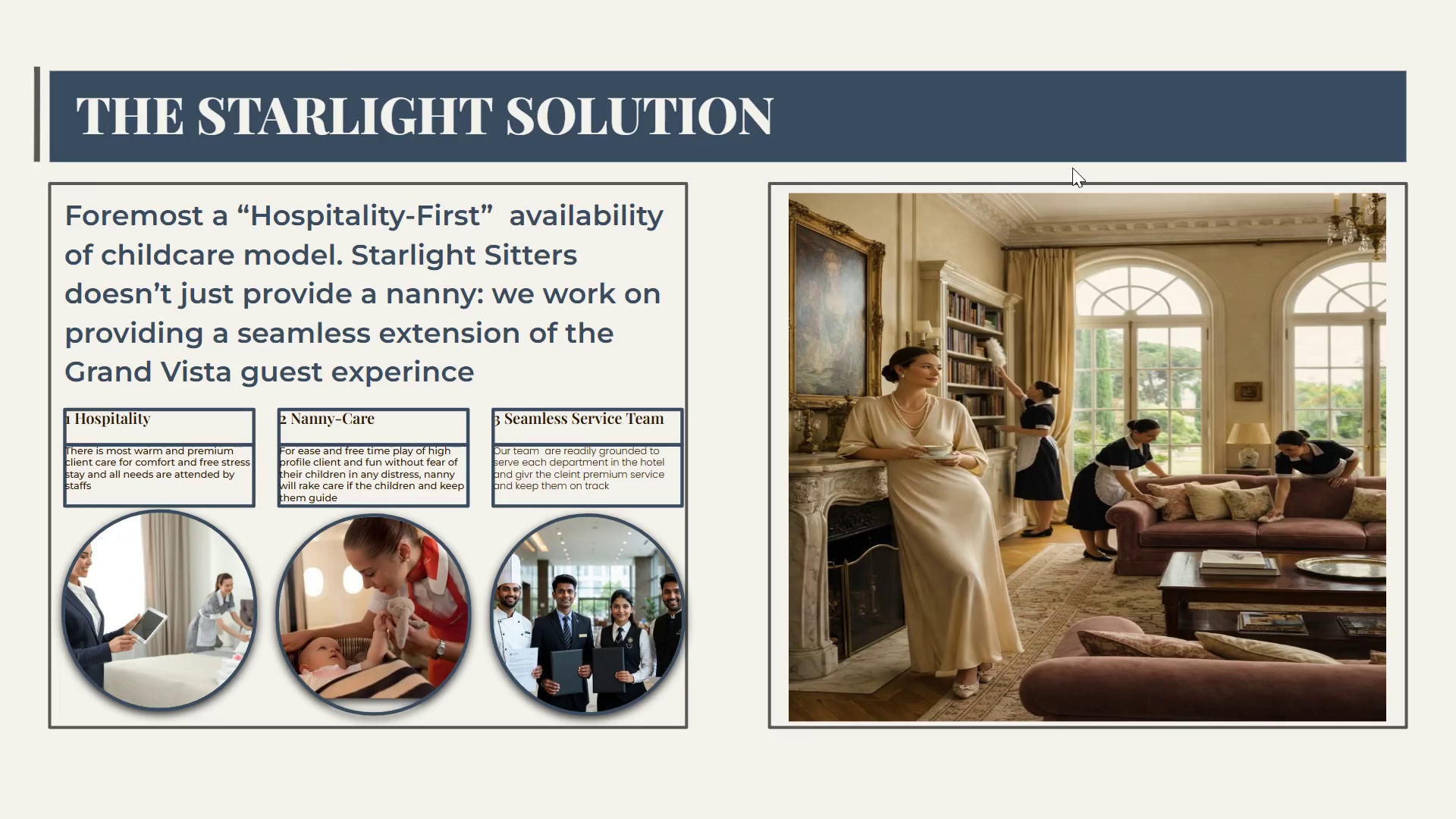 
left_click([413, 472])
 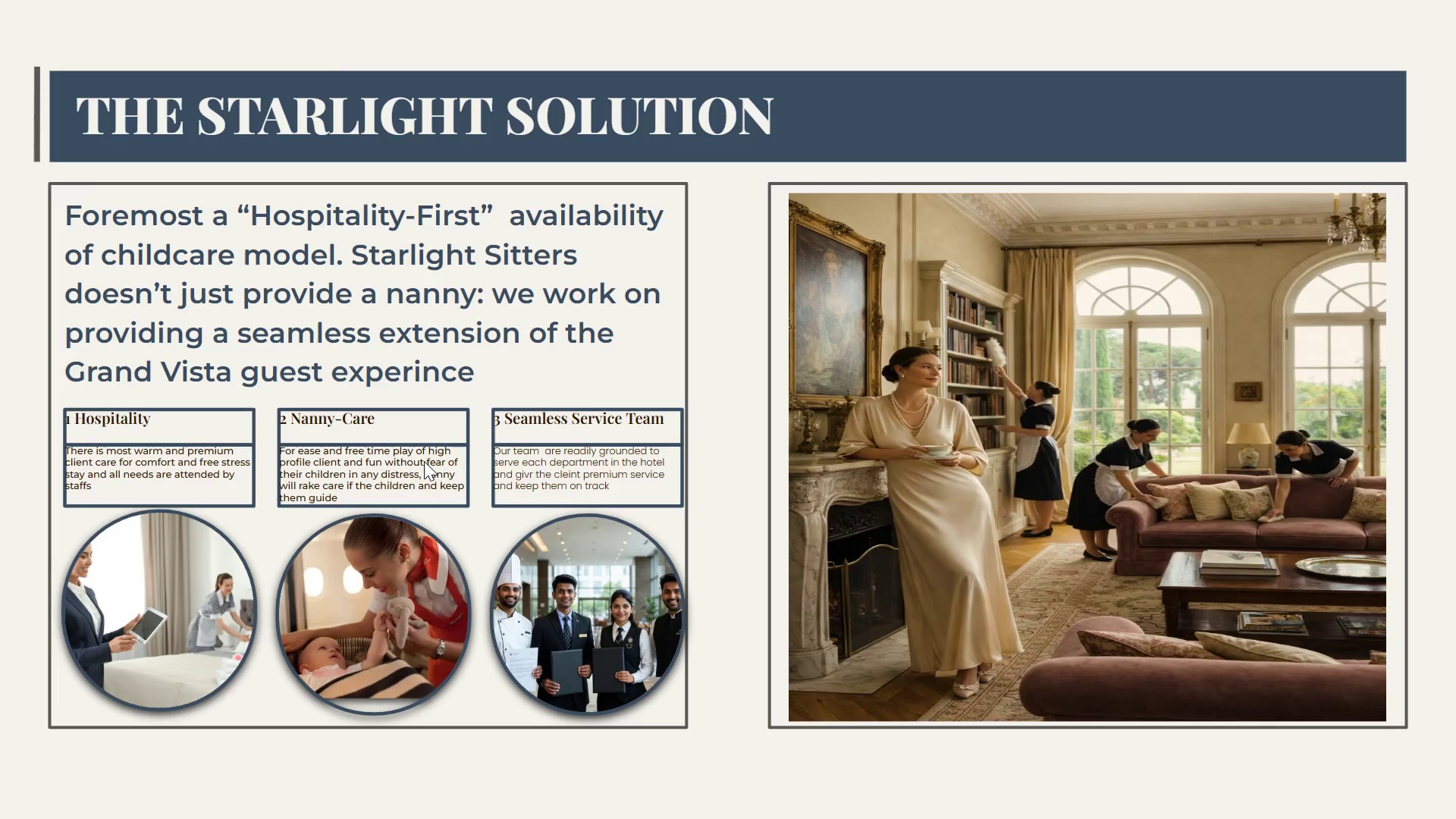 
double_click([424, 461])
 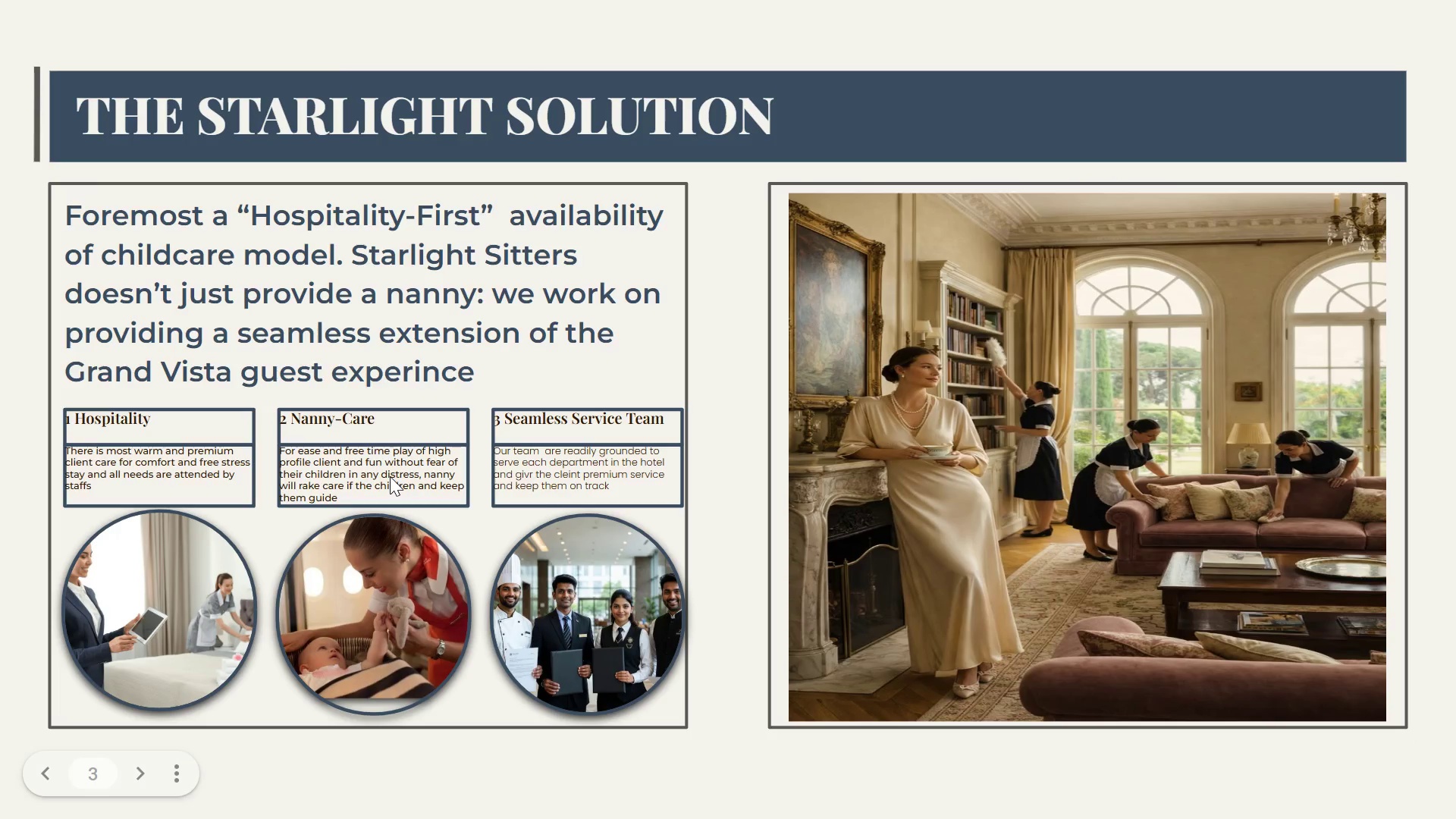 
key(Escape)
 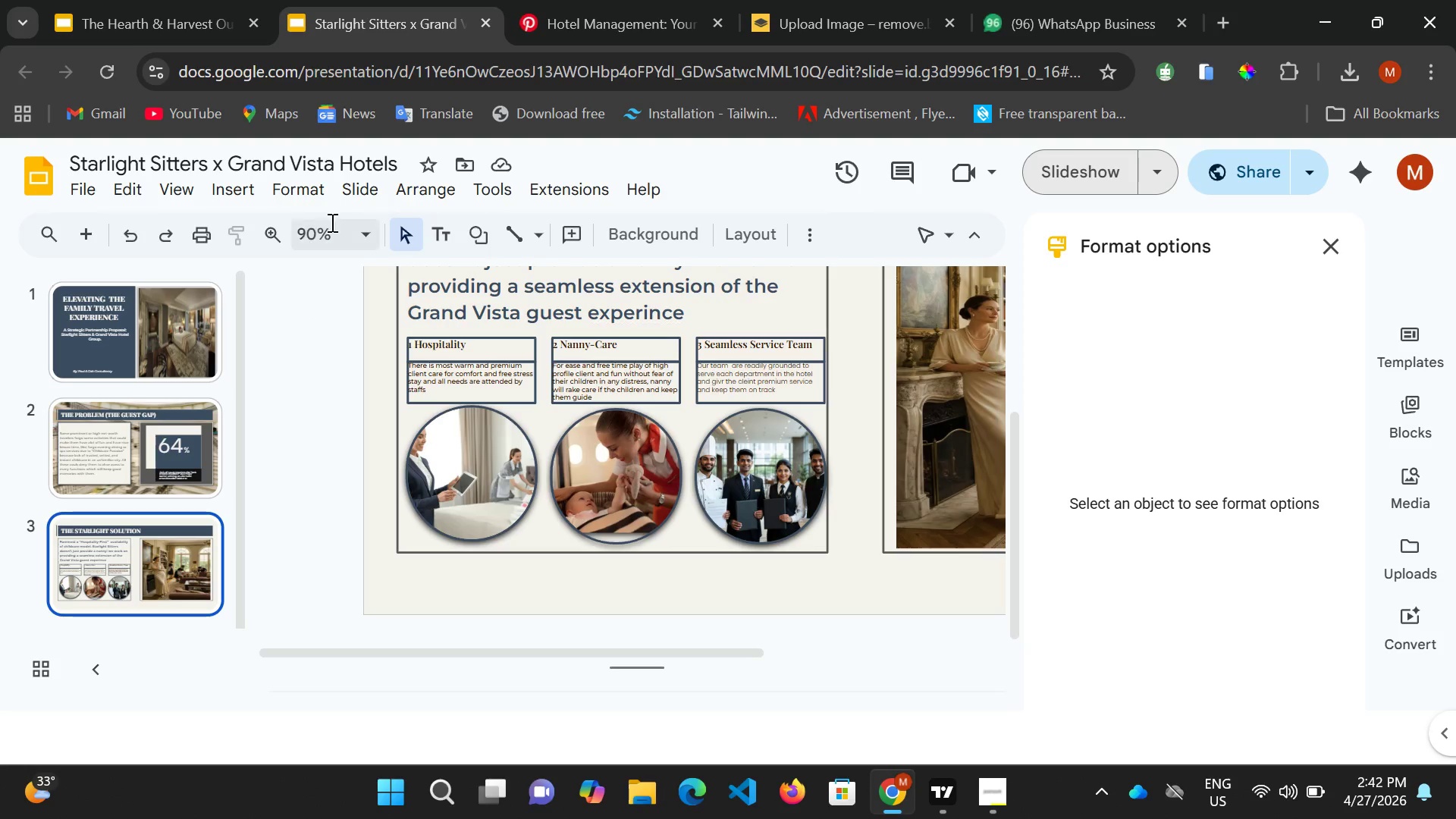 
left_click([357, 229])
 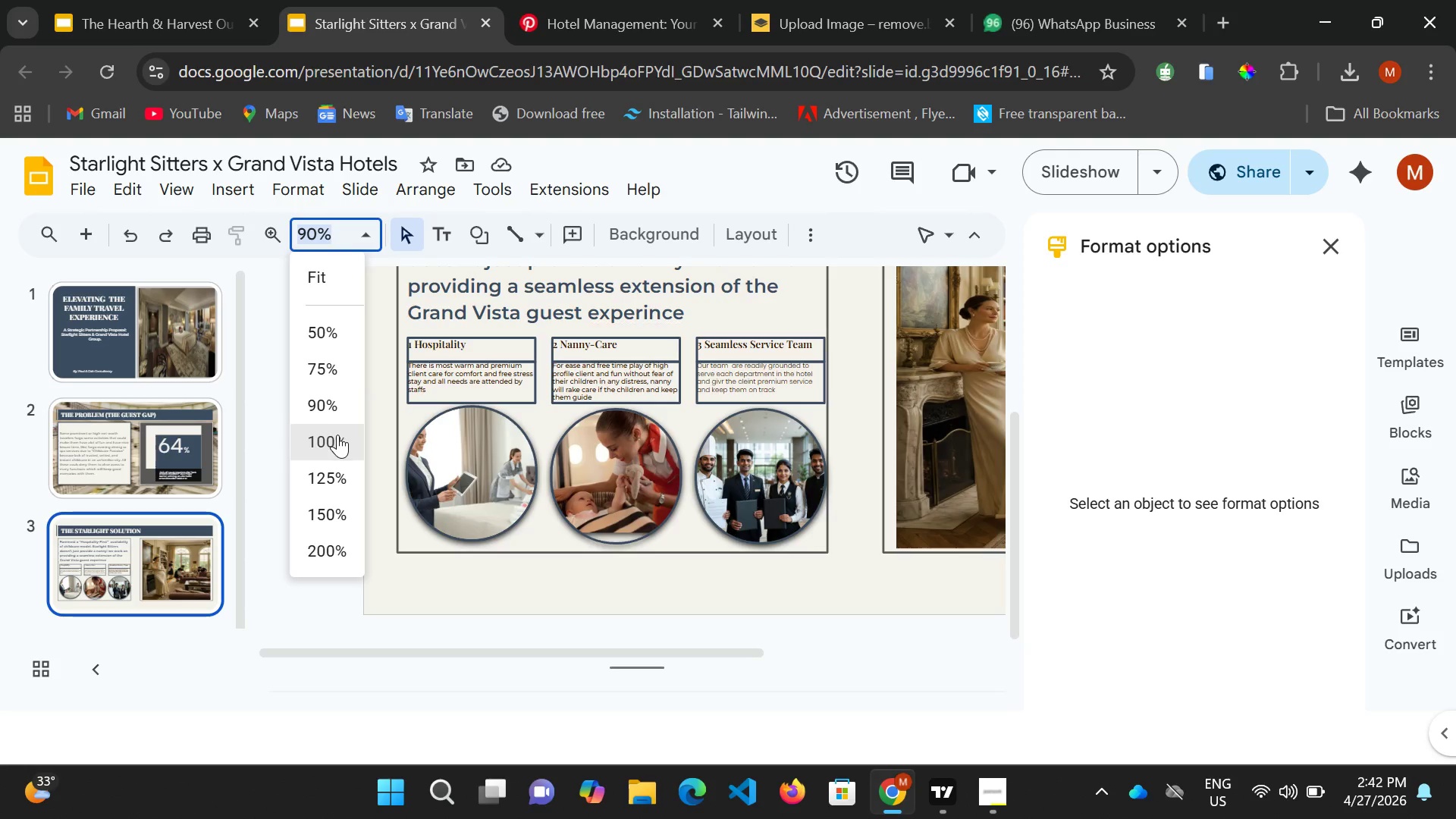 
left_click([337, 435])
 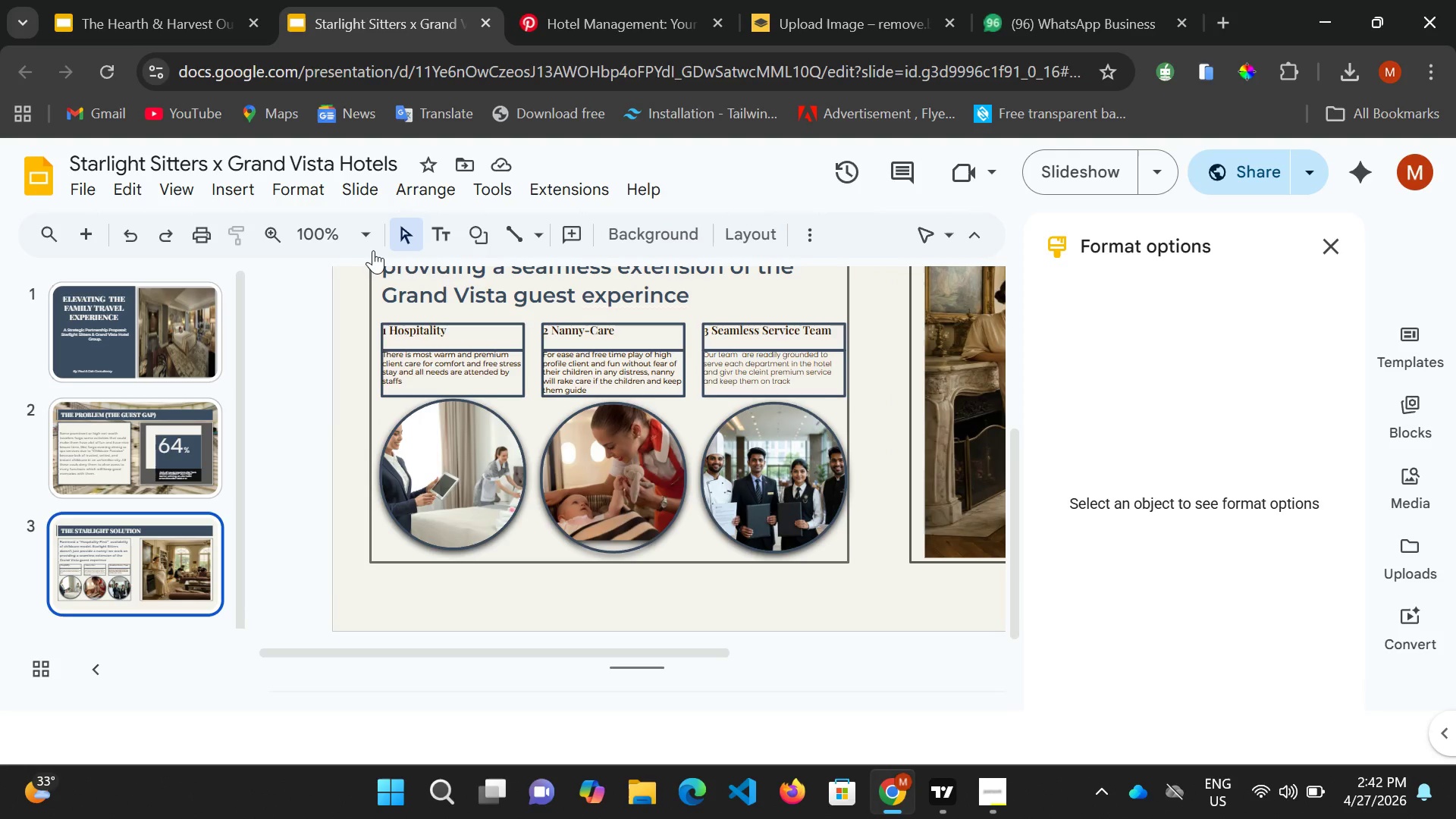 
left_click([369, 242])
 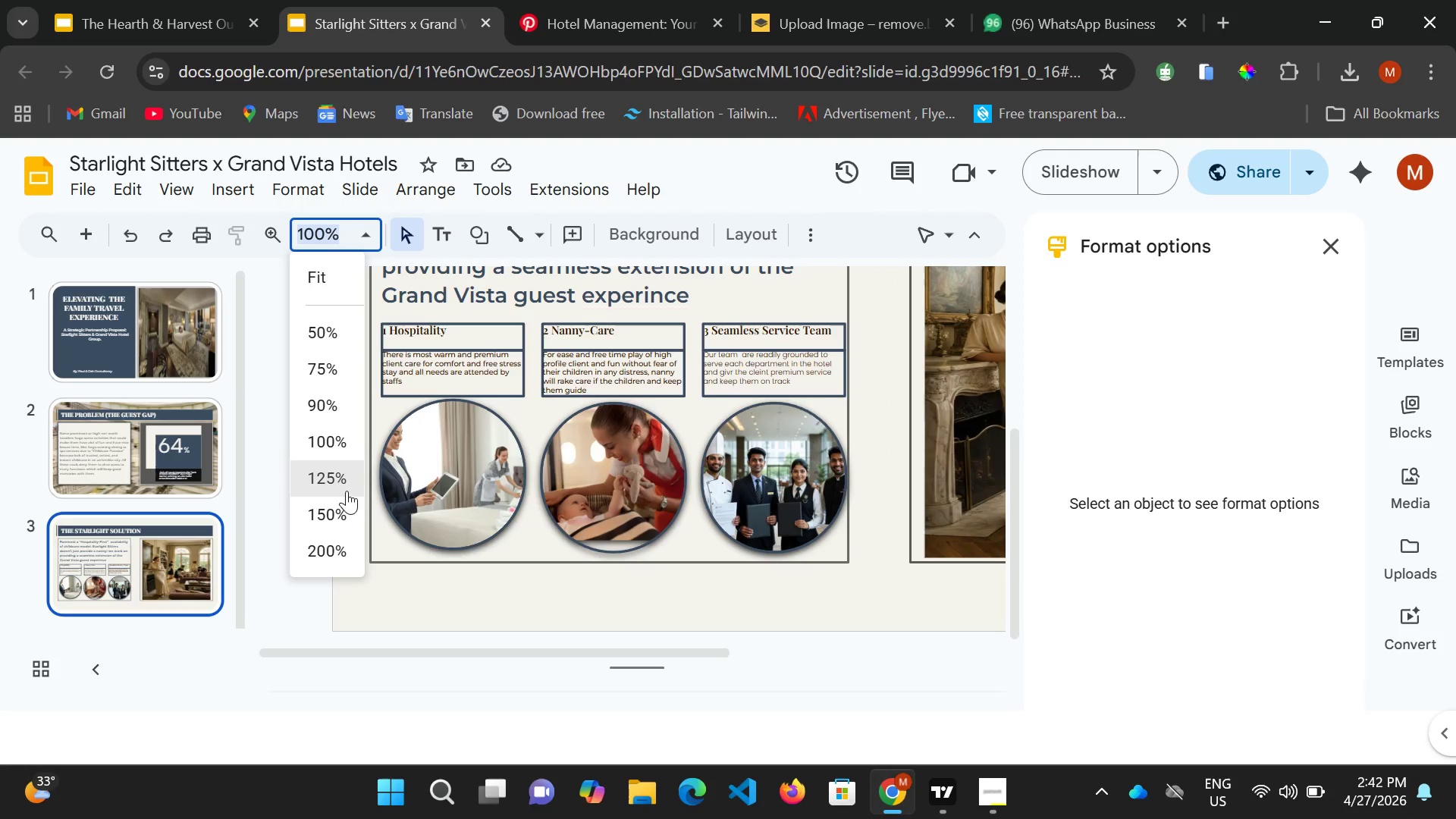 
left_click([346, 491])
 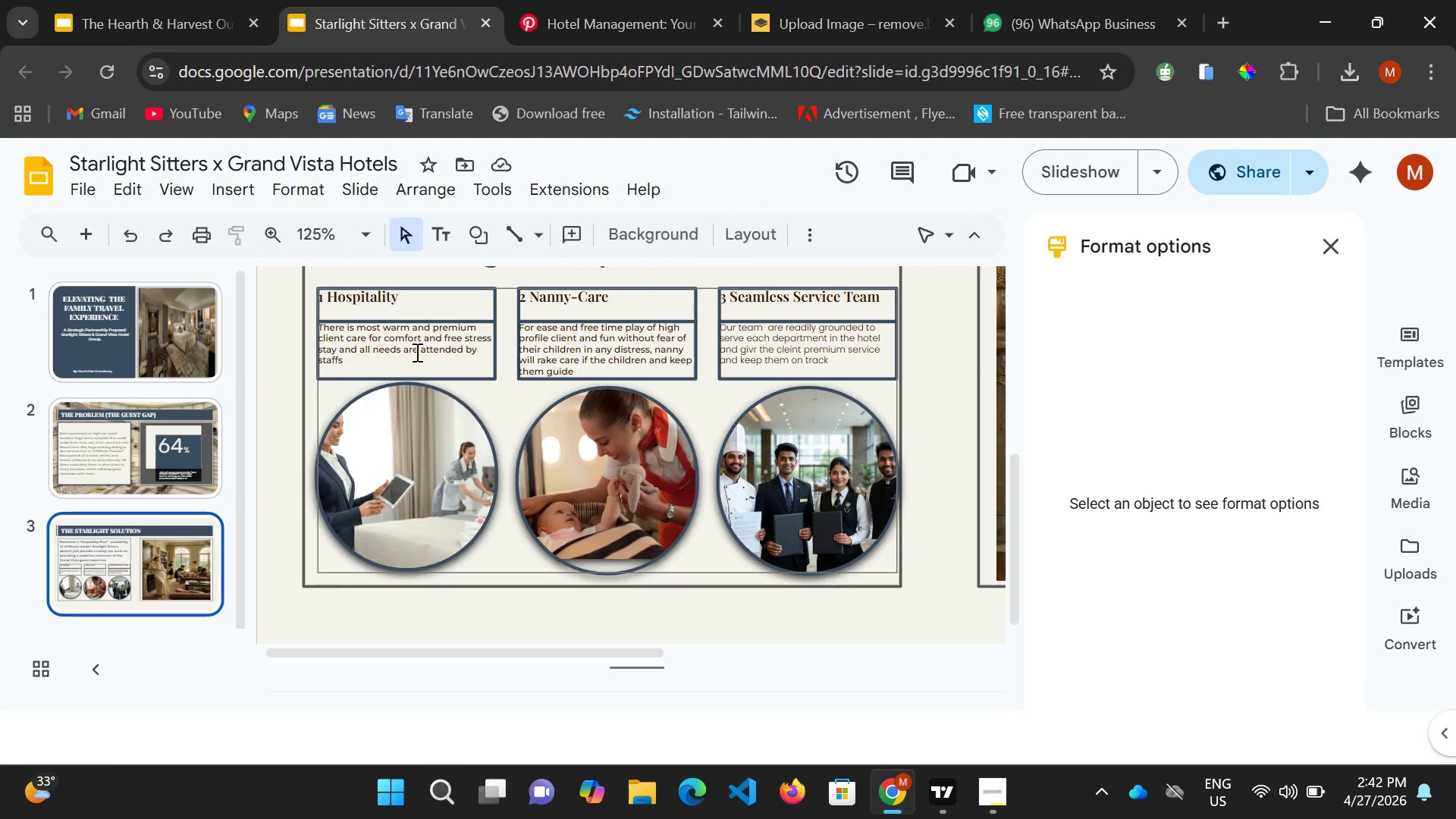 
scroll: coordinate [416, 352], scroll_direction: up, amount: 1.0
 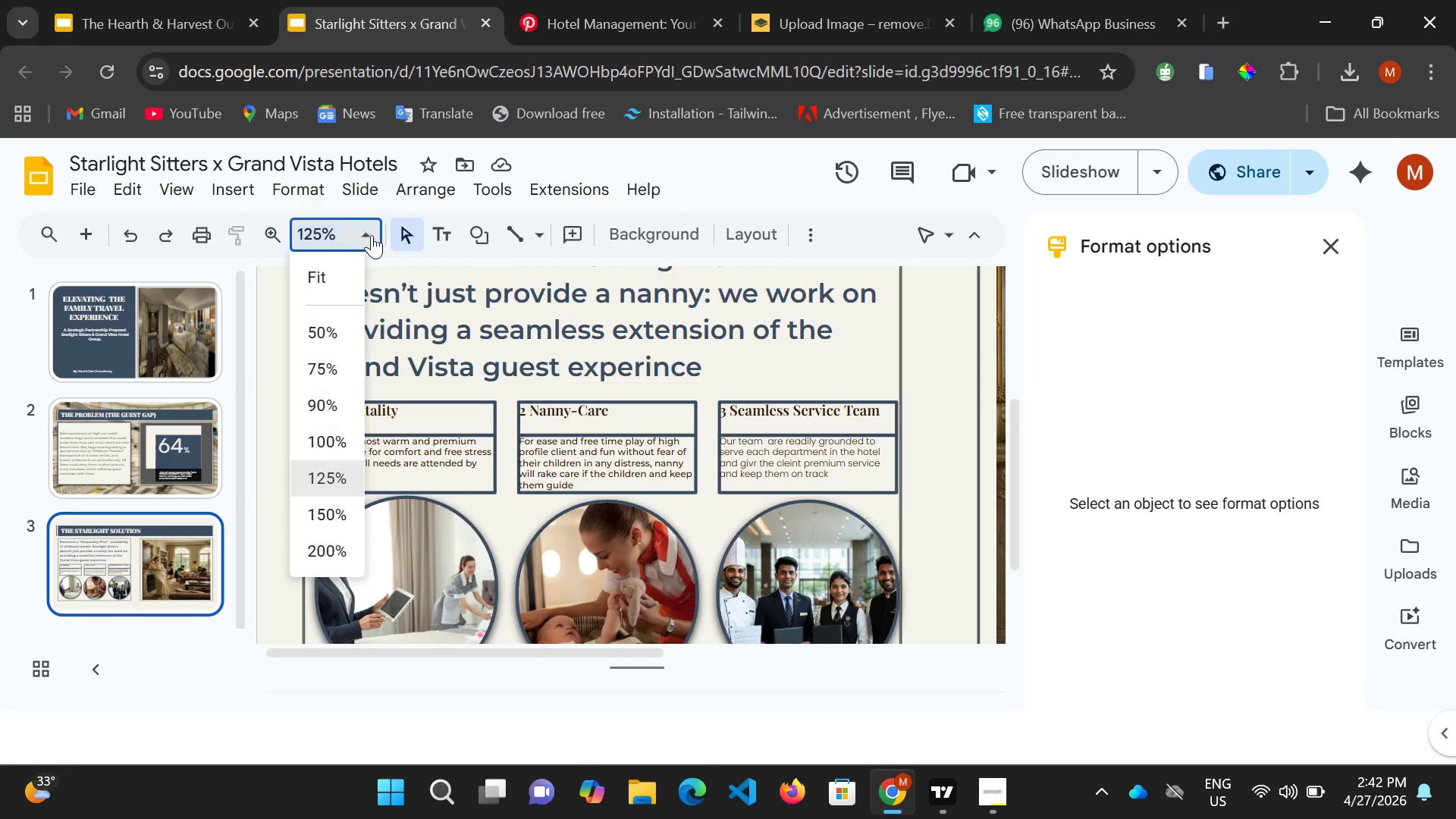 
left_click([372, 233])
 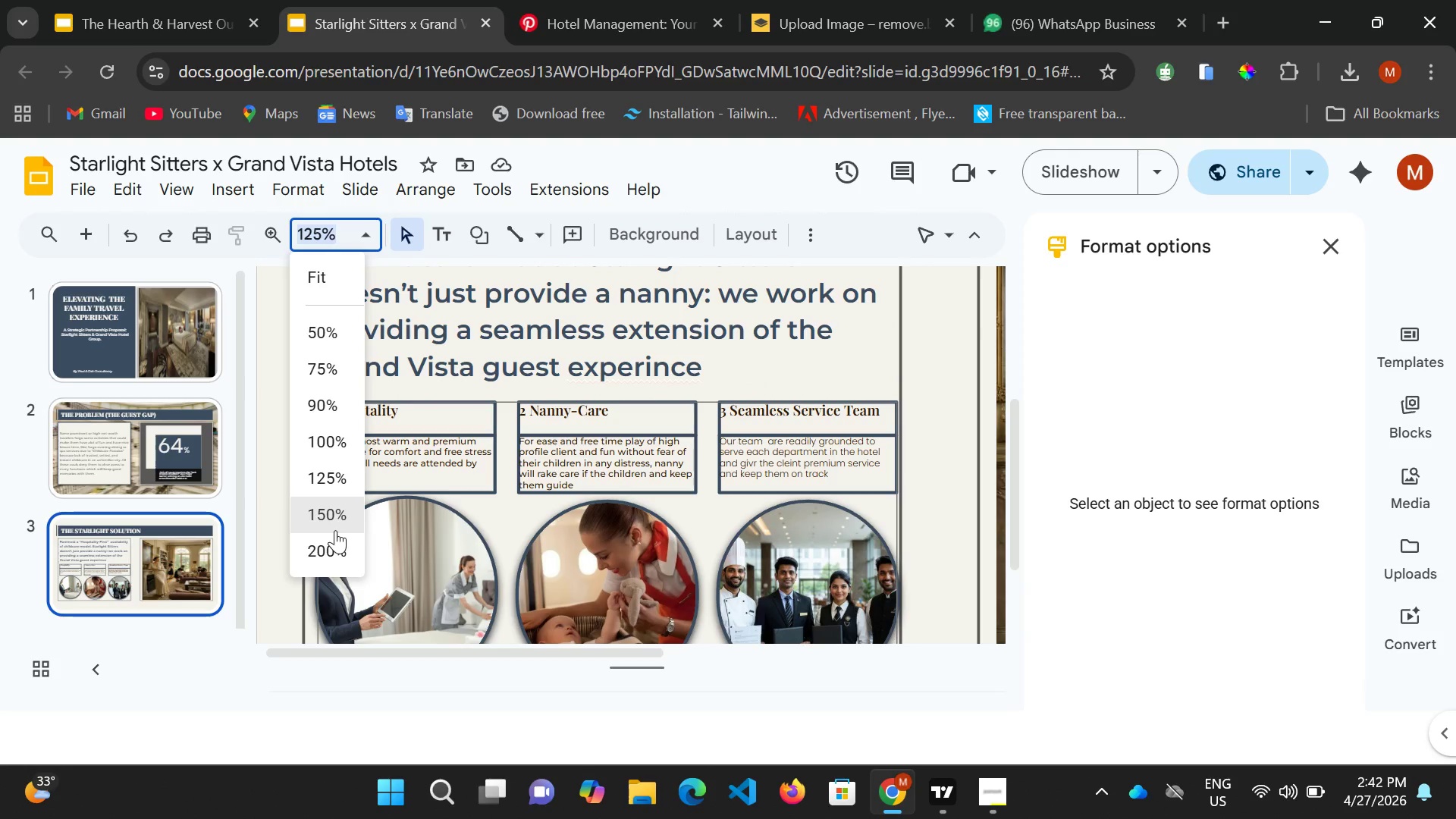 
left_click([335, 530])
 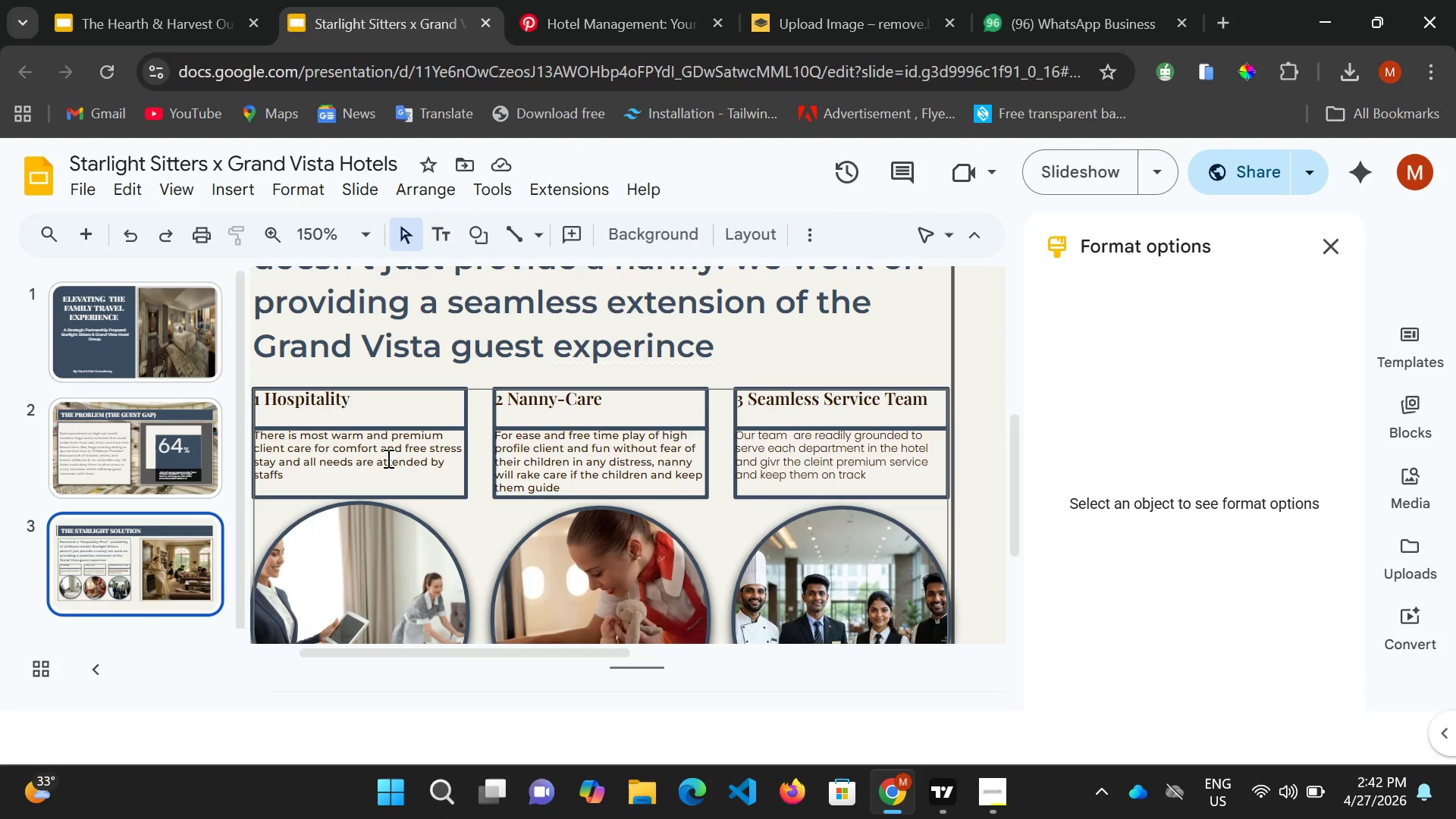 
left_click([395, 452])
 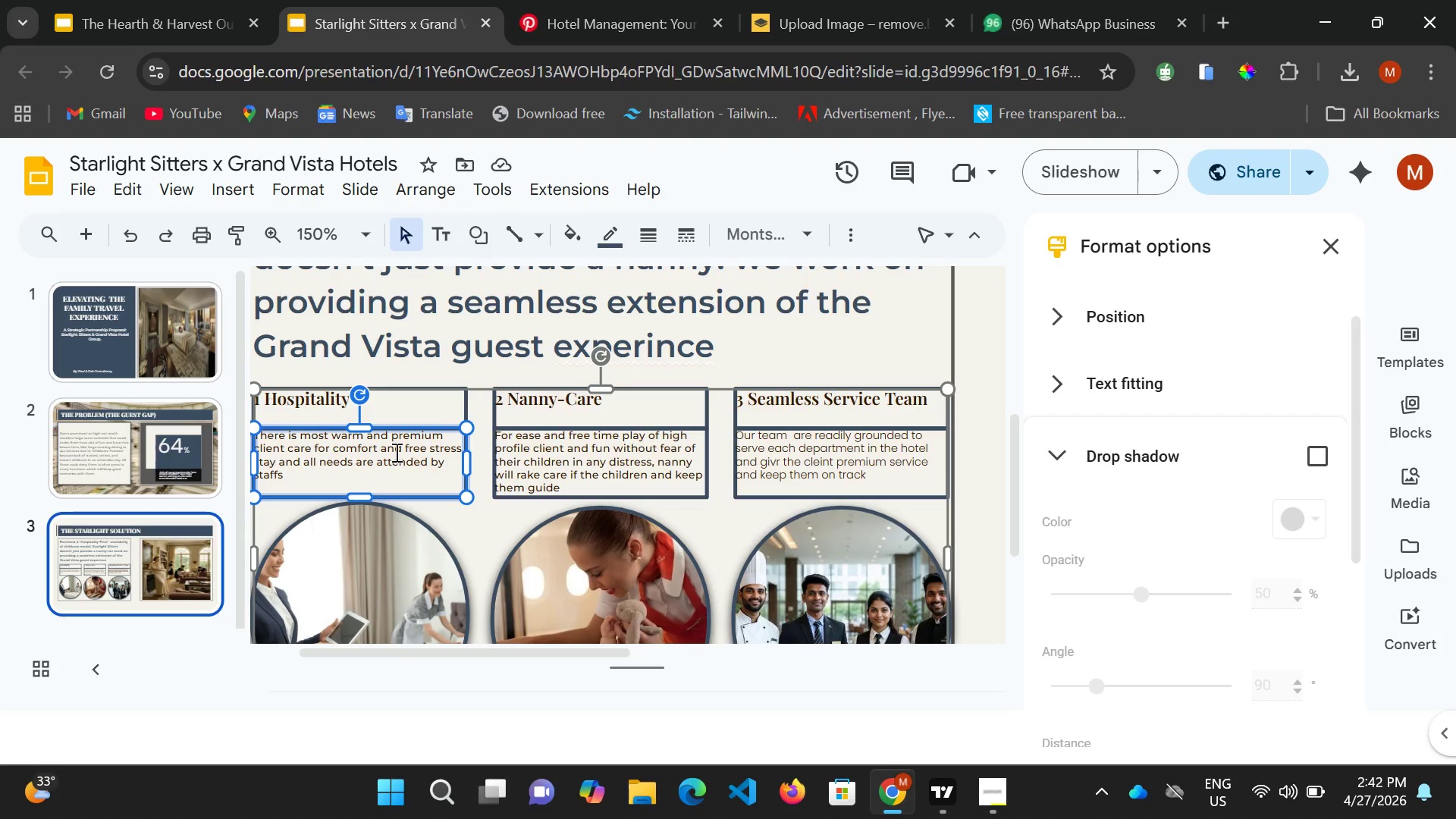 
key(Control+ControlLeft)
 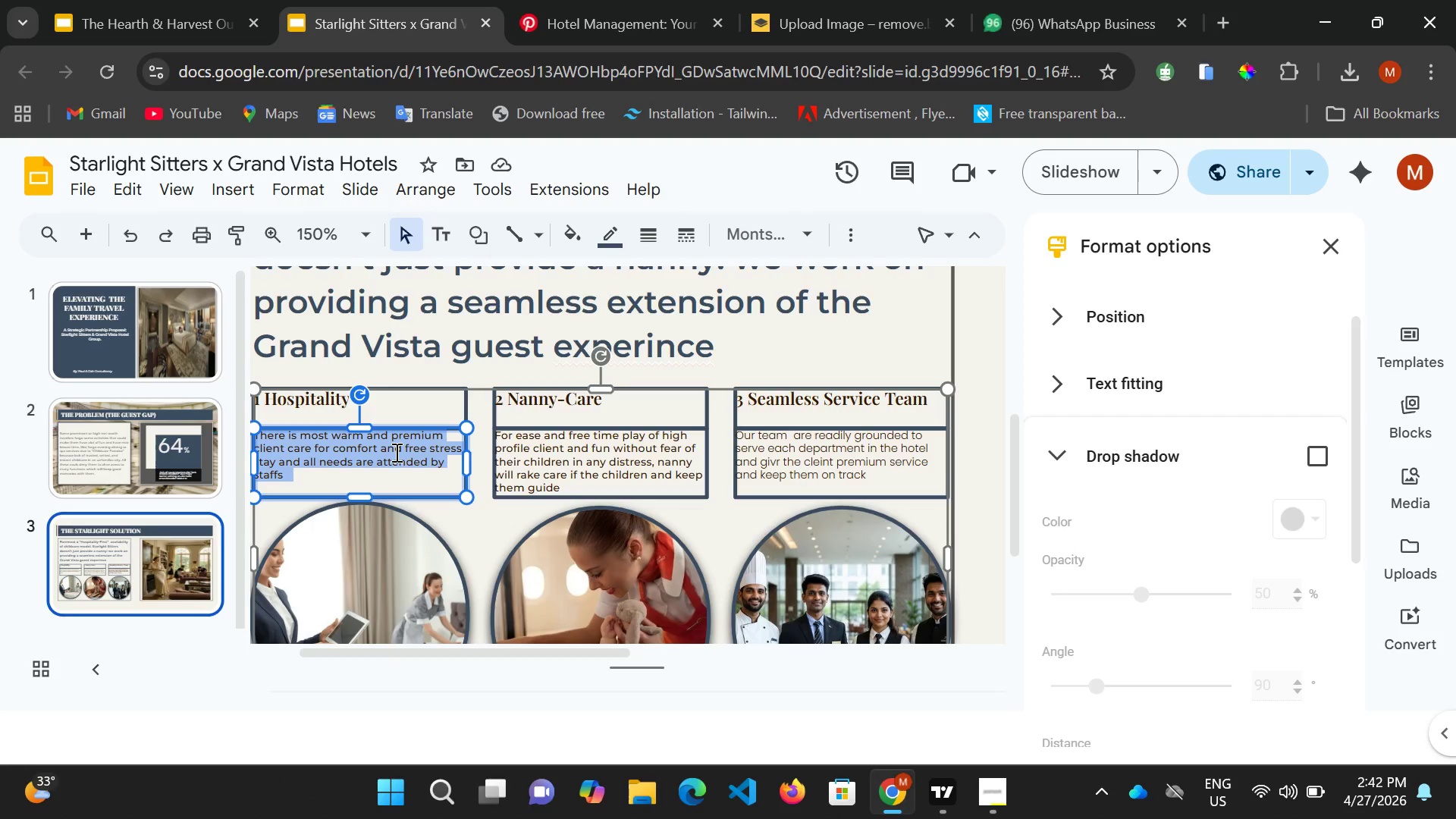 
key(Control+A)
 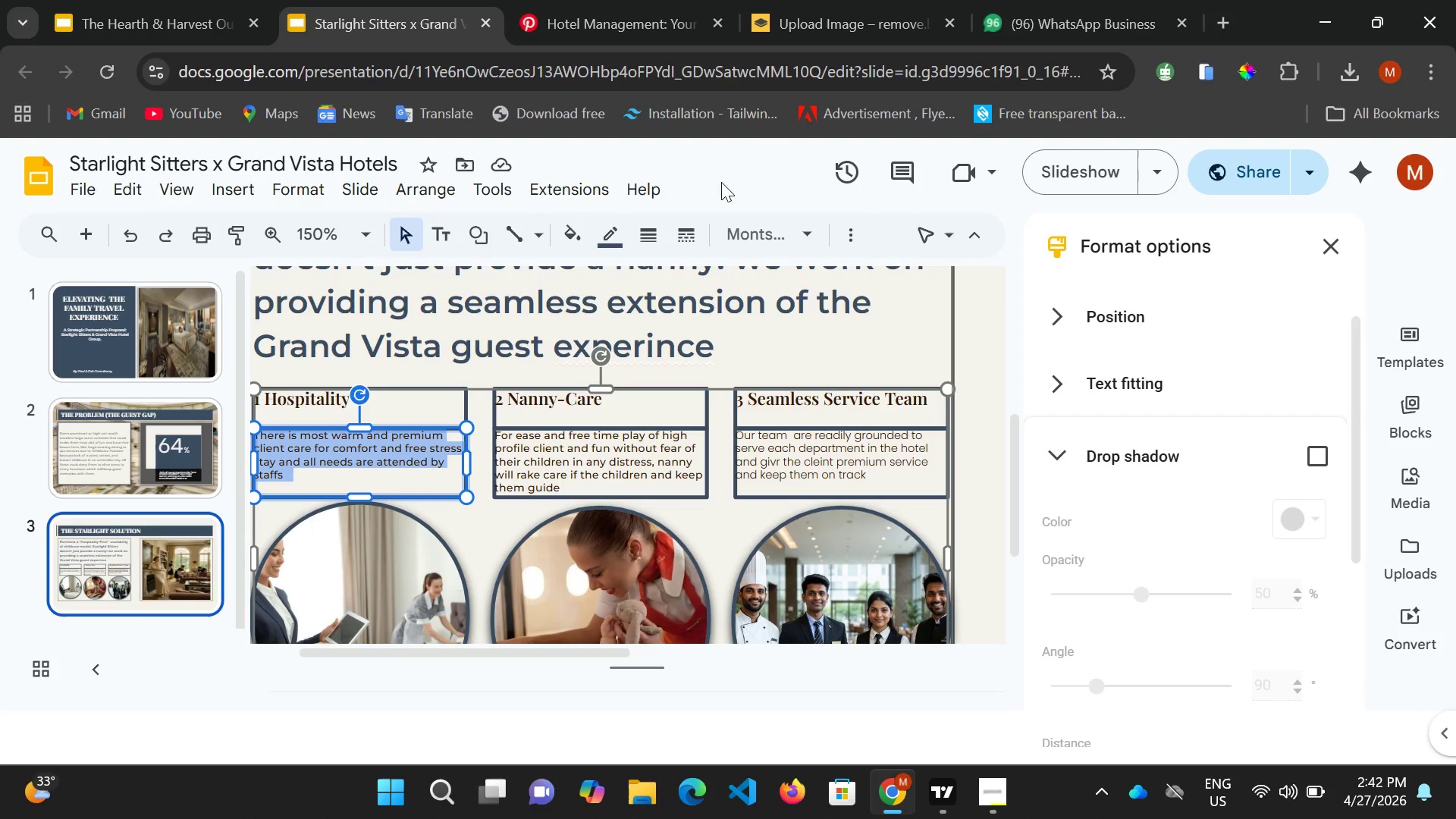 
wait(5.42)
 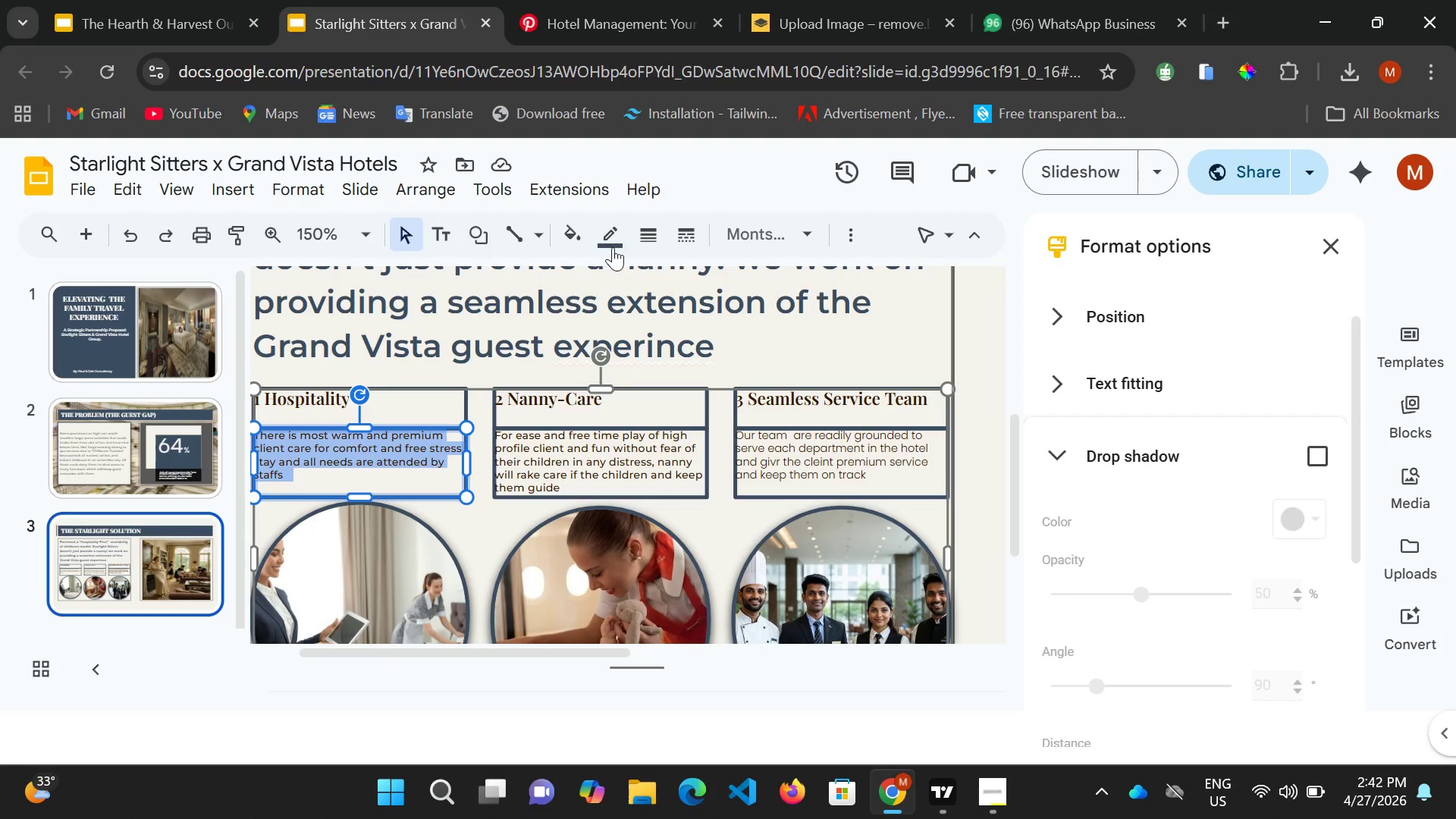 
left_click([857, 243])
 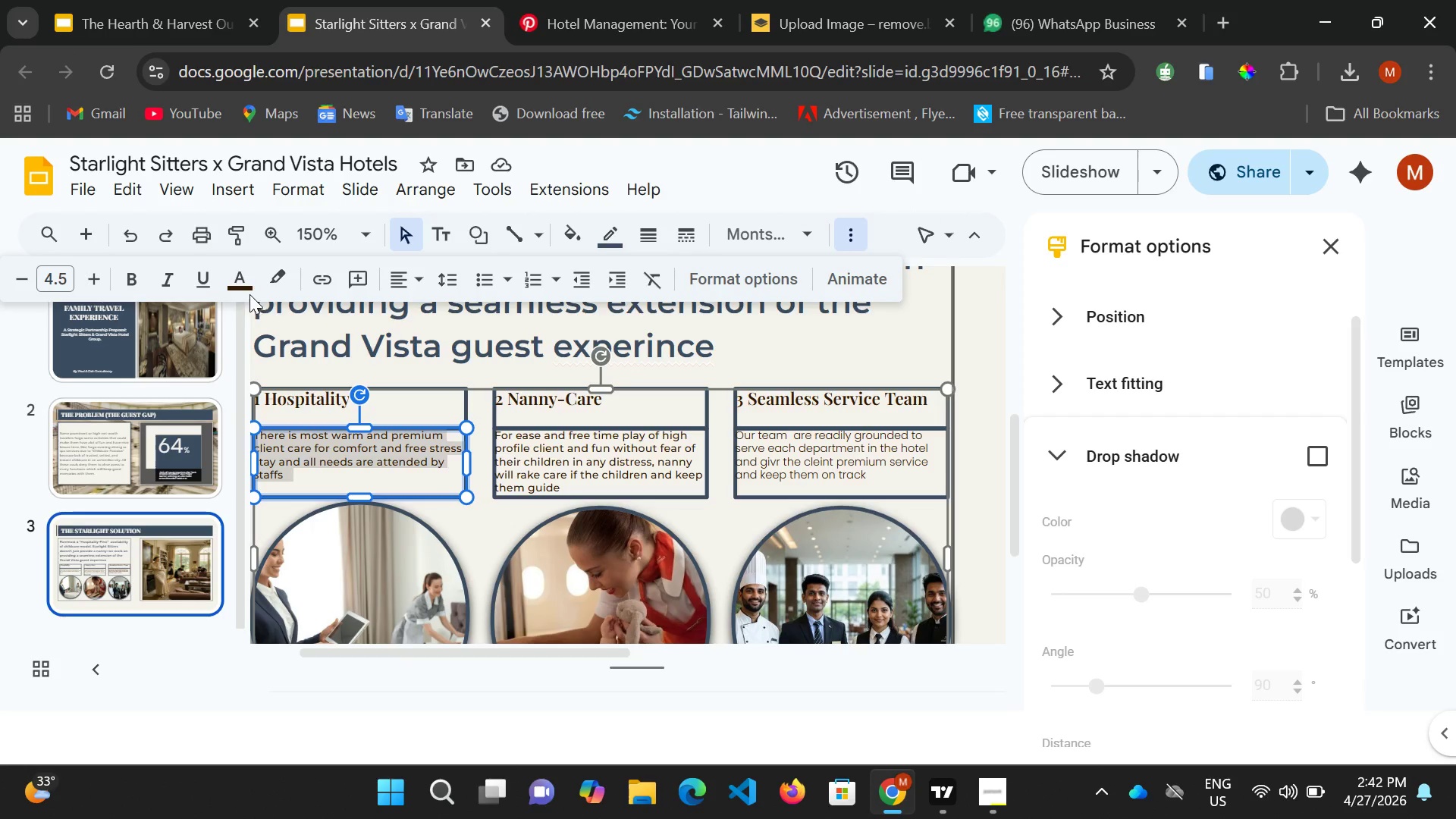 
left_click([249, 293])
 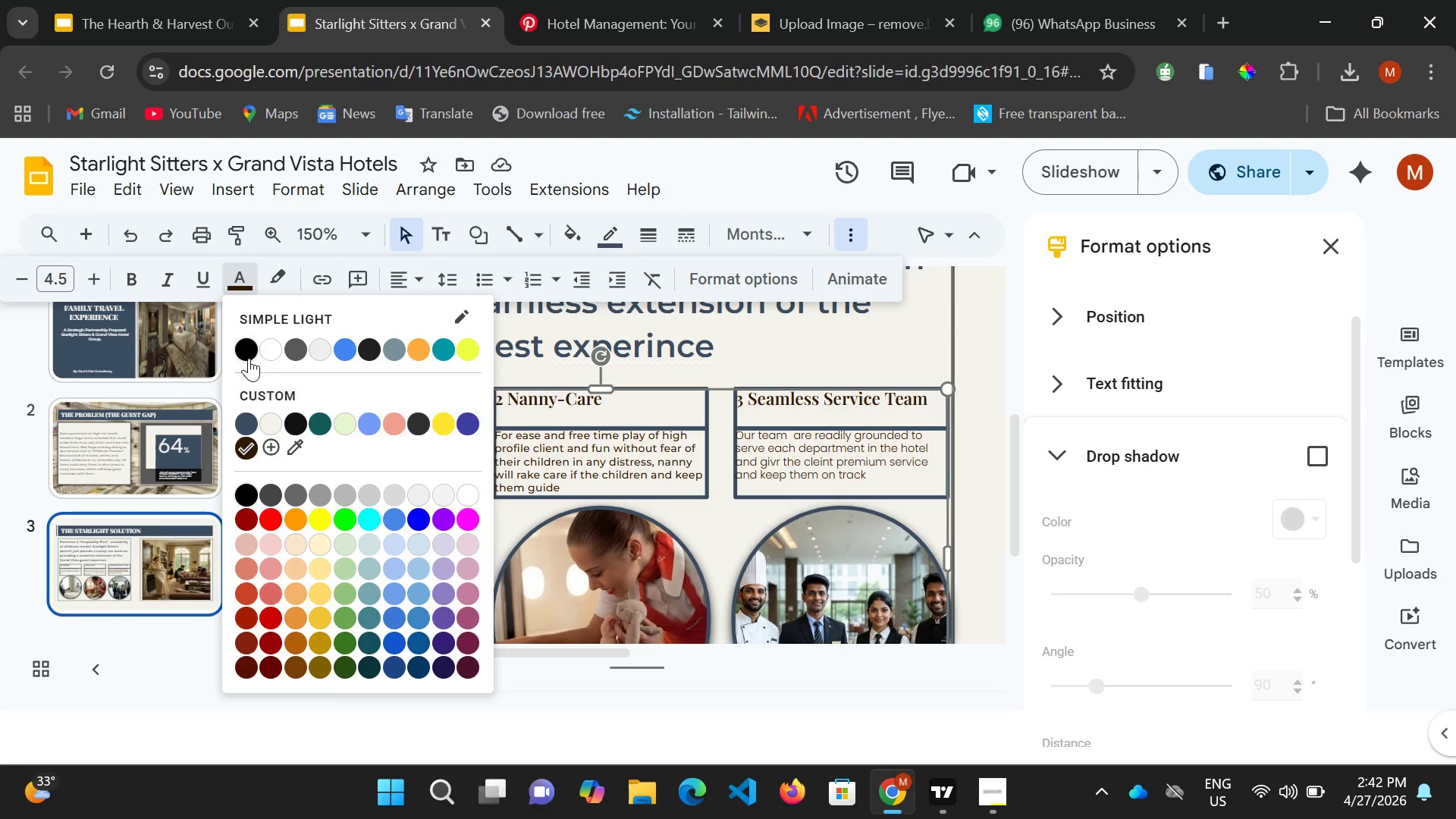 
left_click([250, 419])
 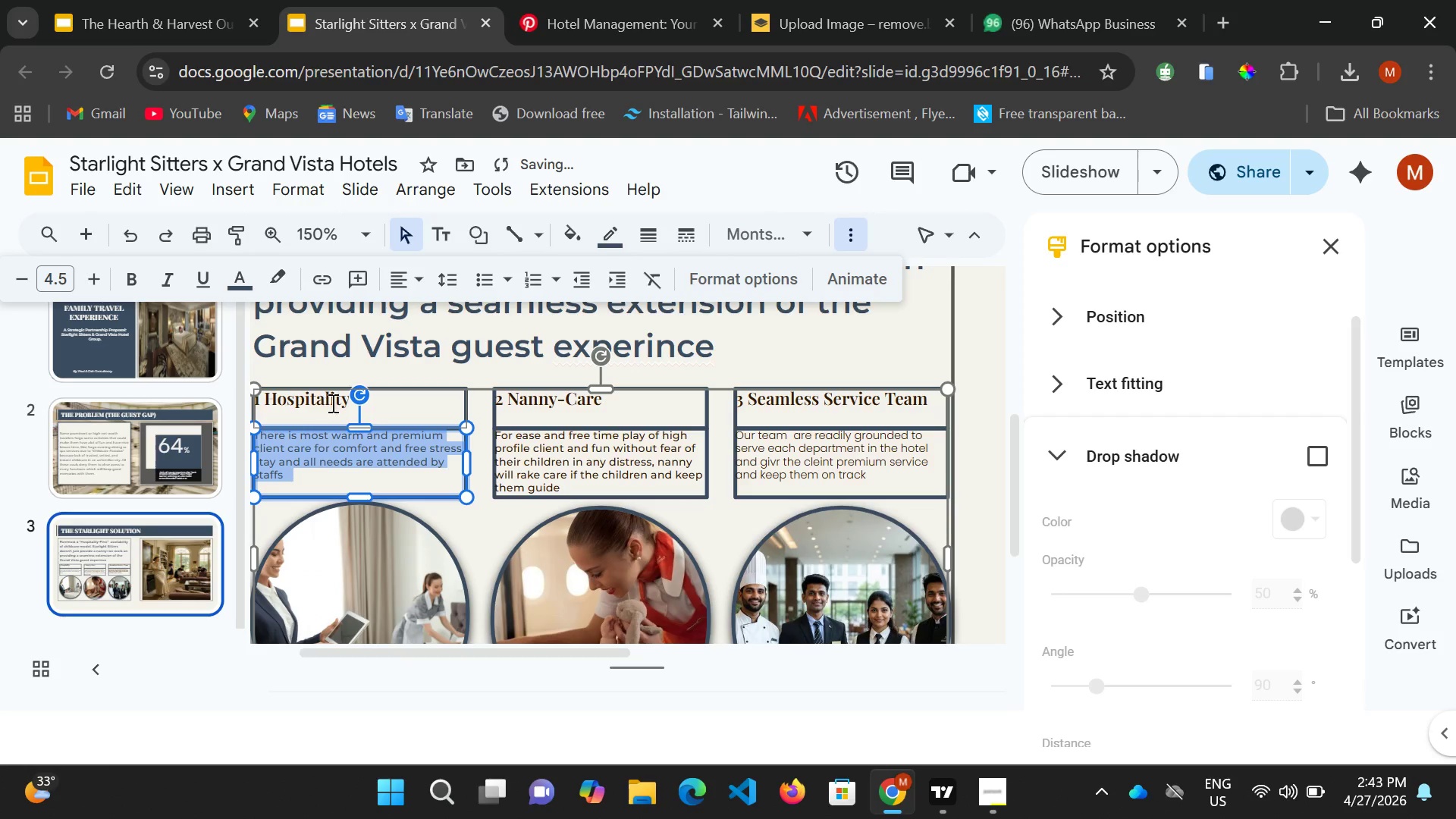 
left_click([336, 399])
 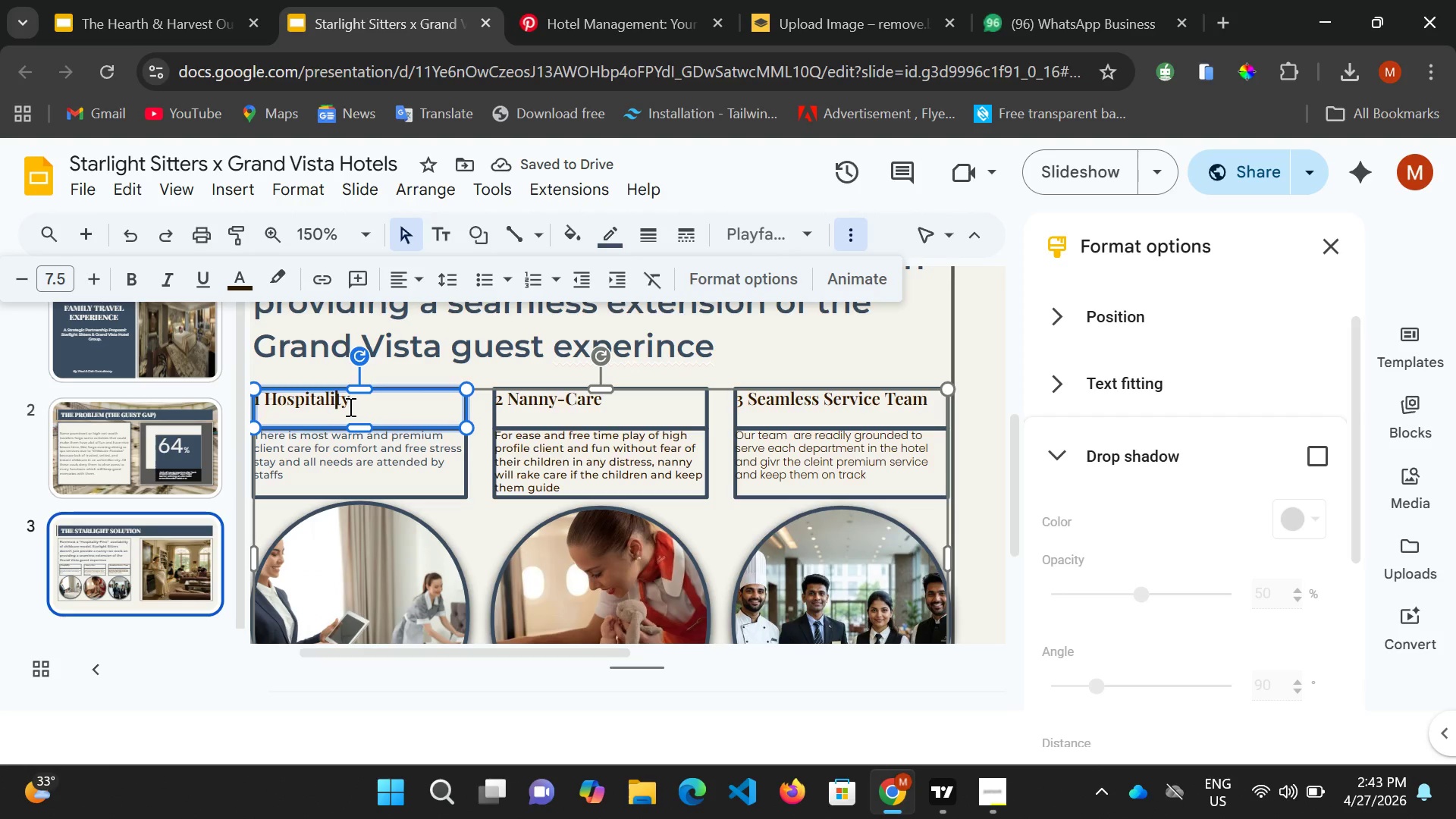 
left_click([350, 403])
 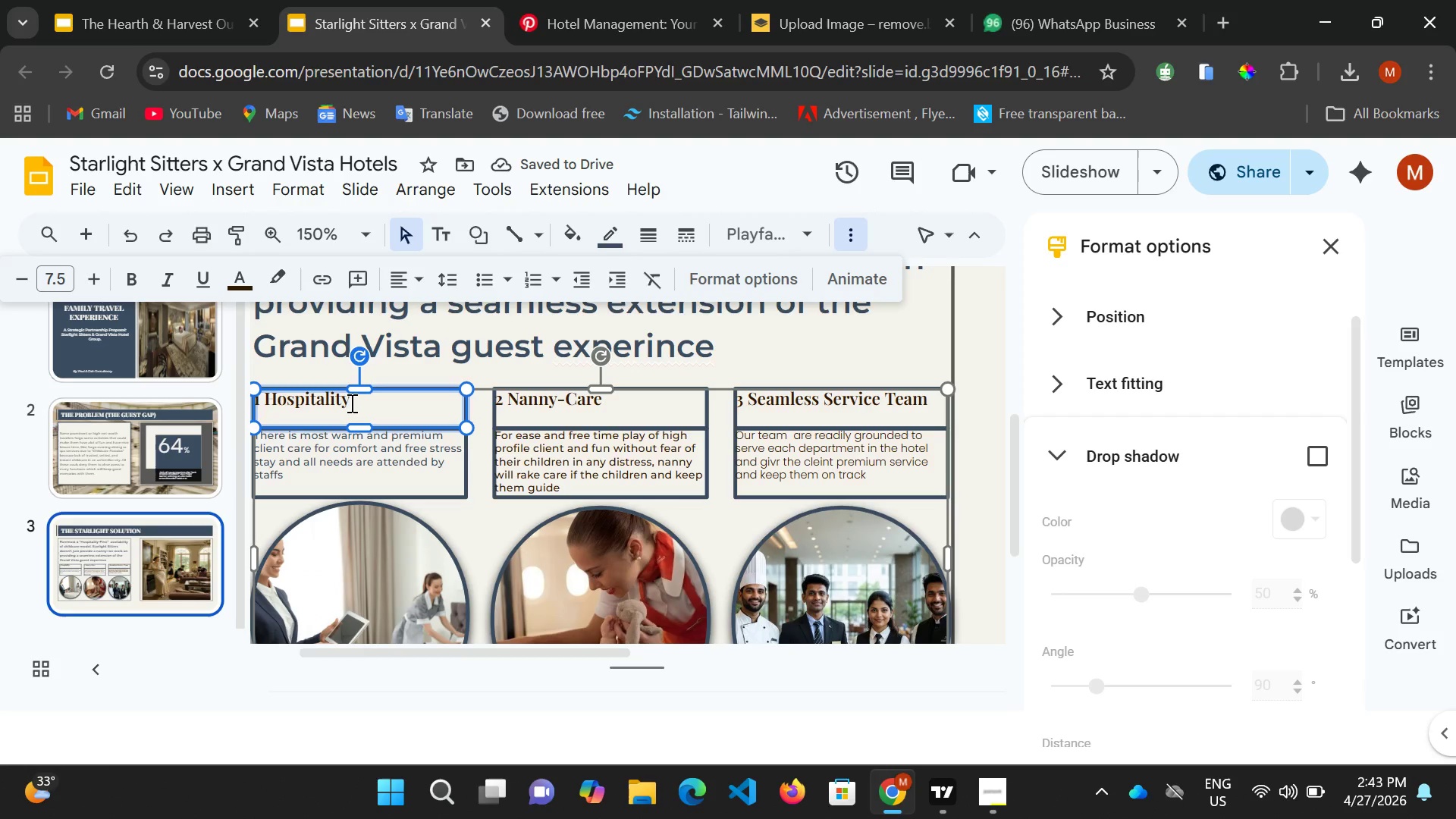 
key(Control+A)
 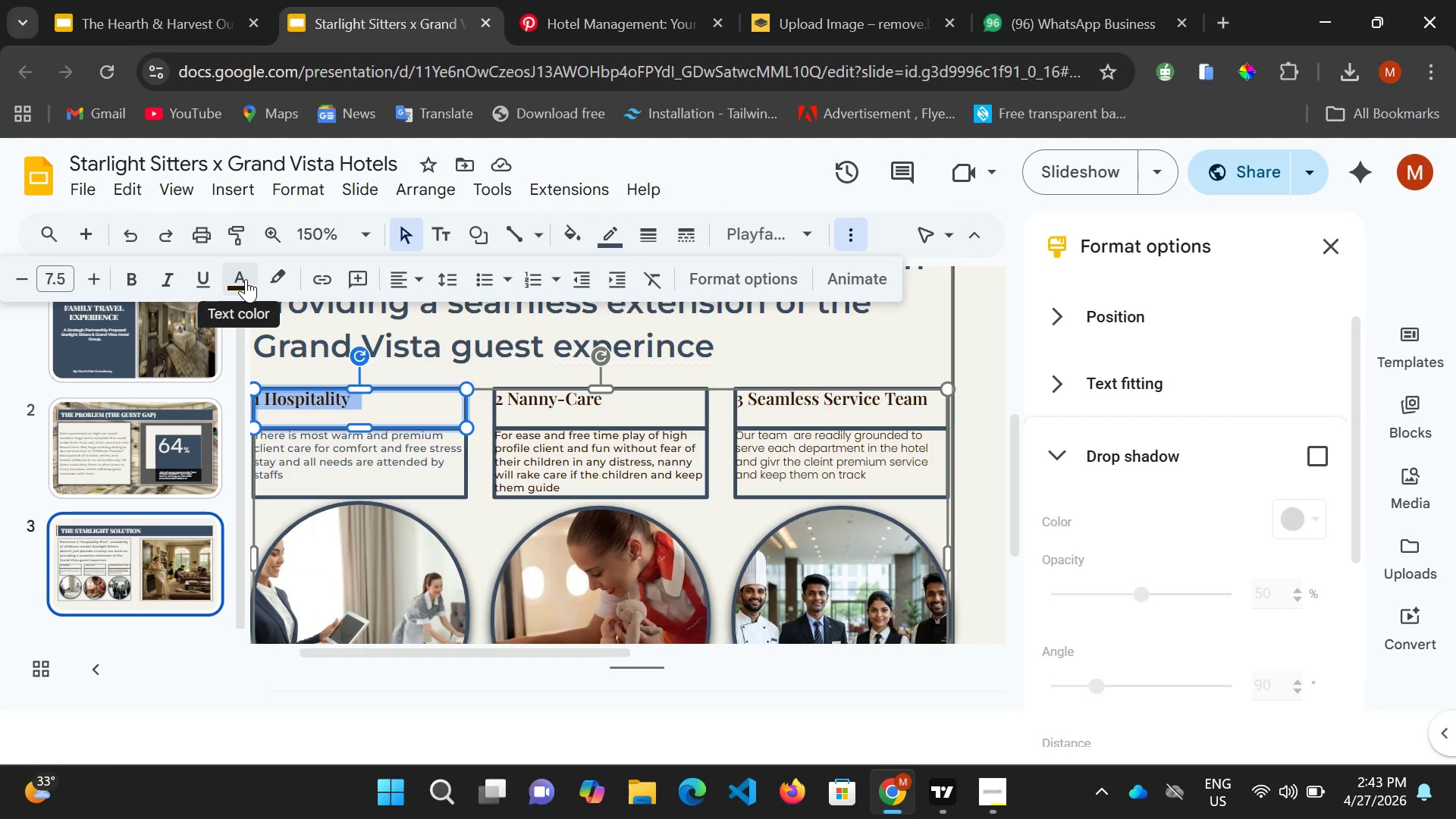 
left_click([246, 279])
 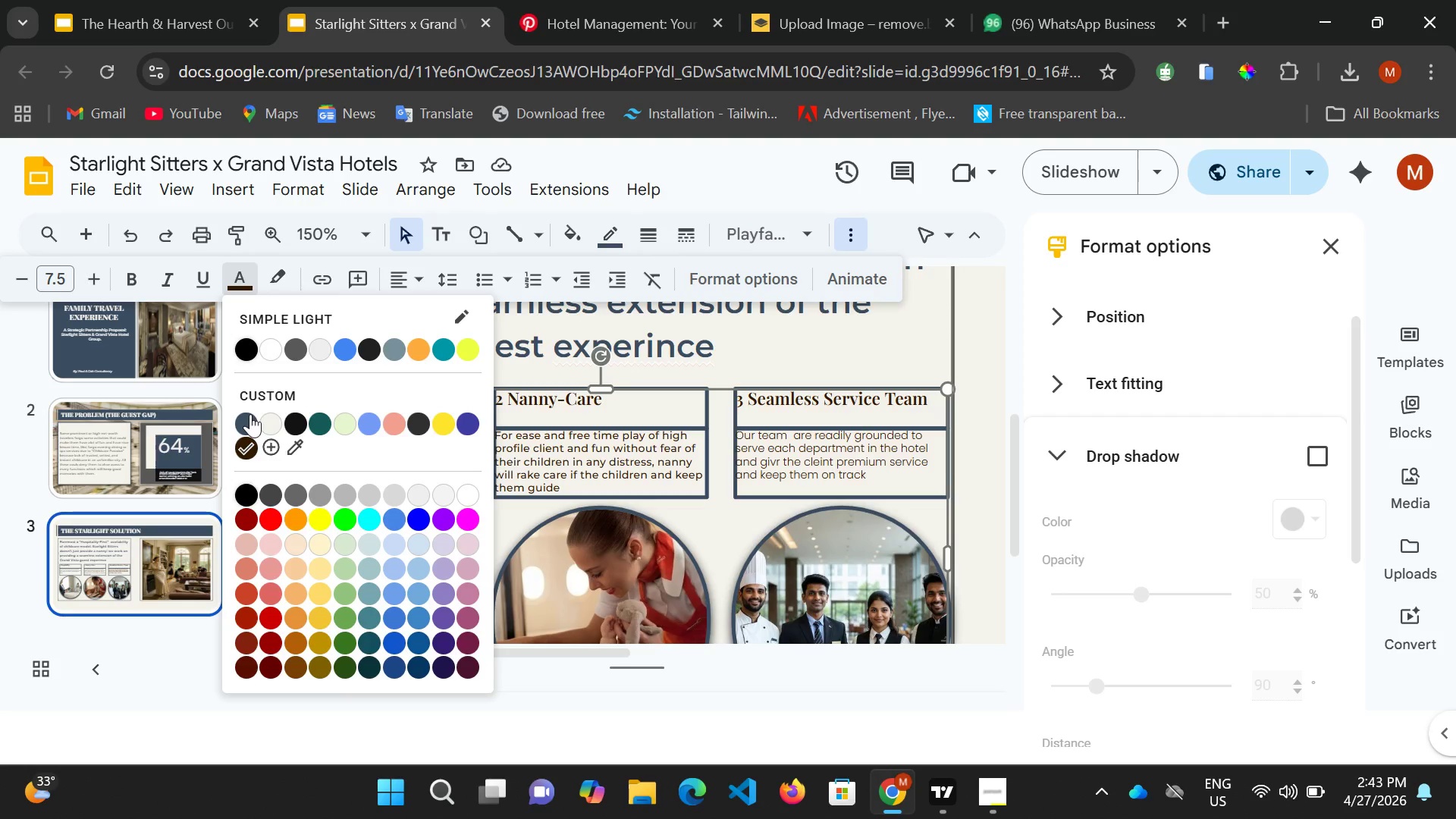 
left_click([249, 418])
 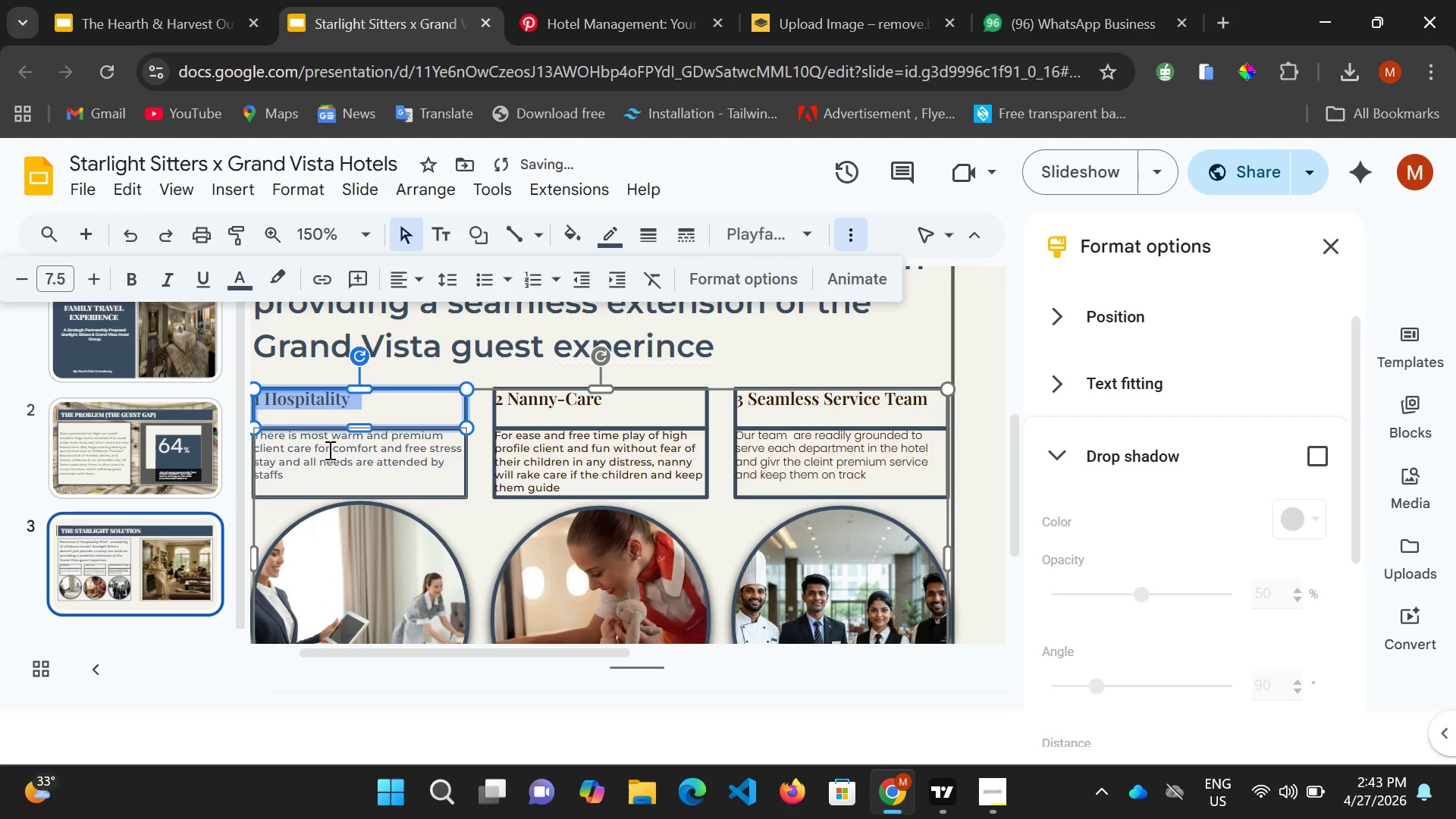 
left_click([326, 450])
 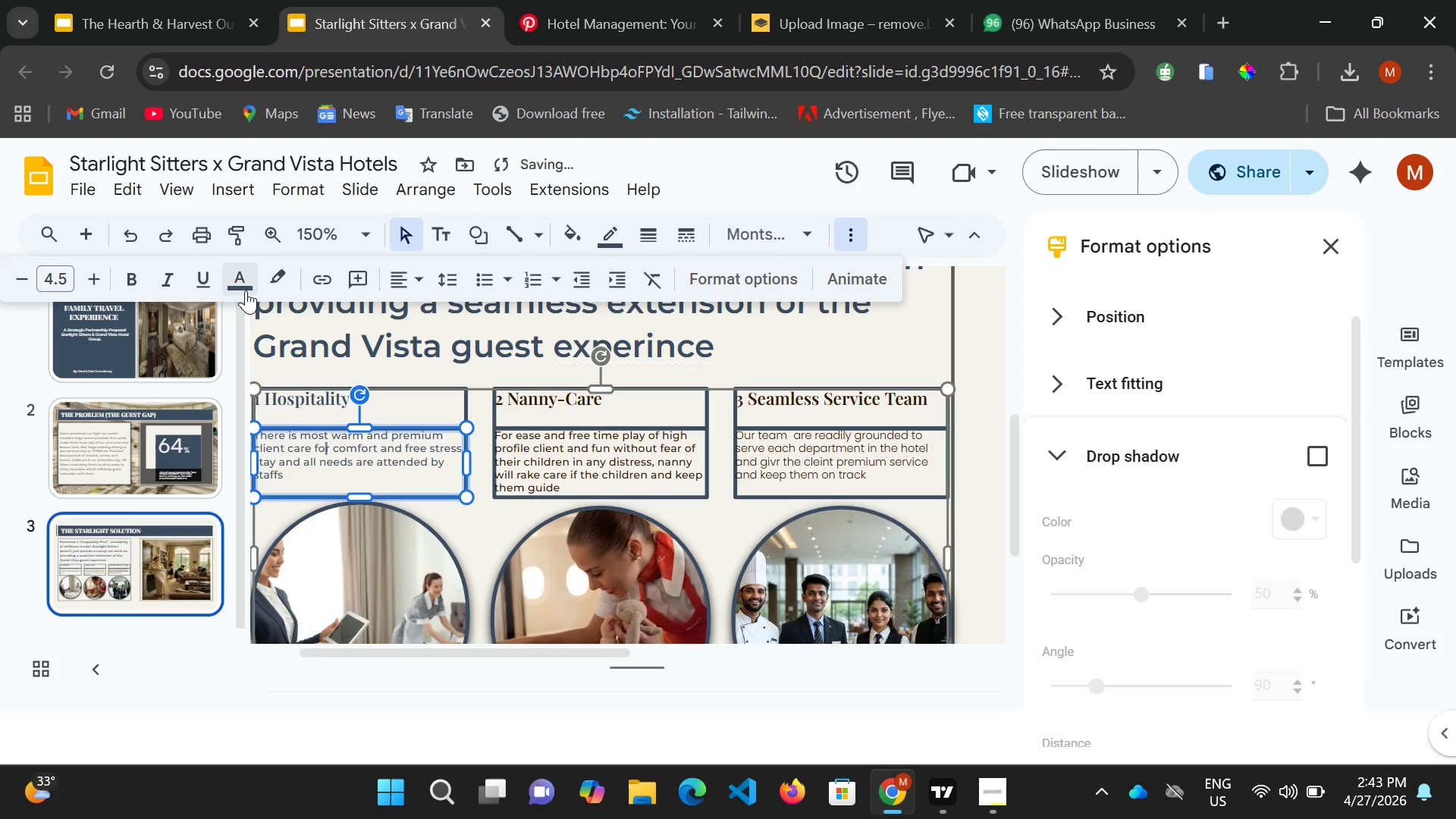 
left_click([245, 289])
 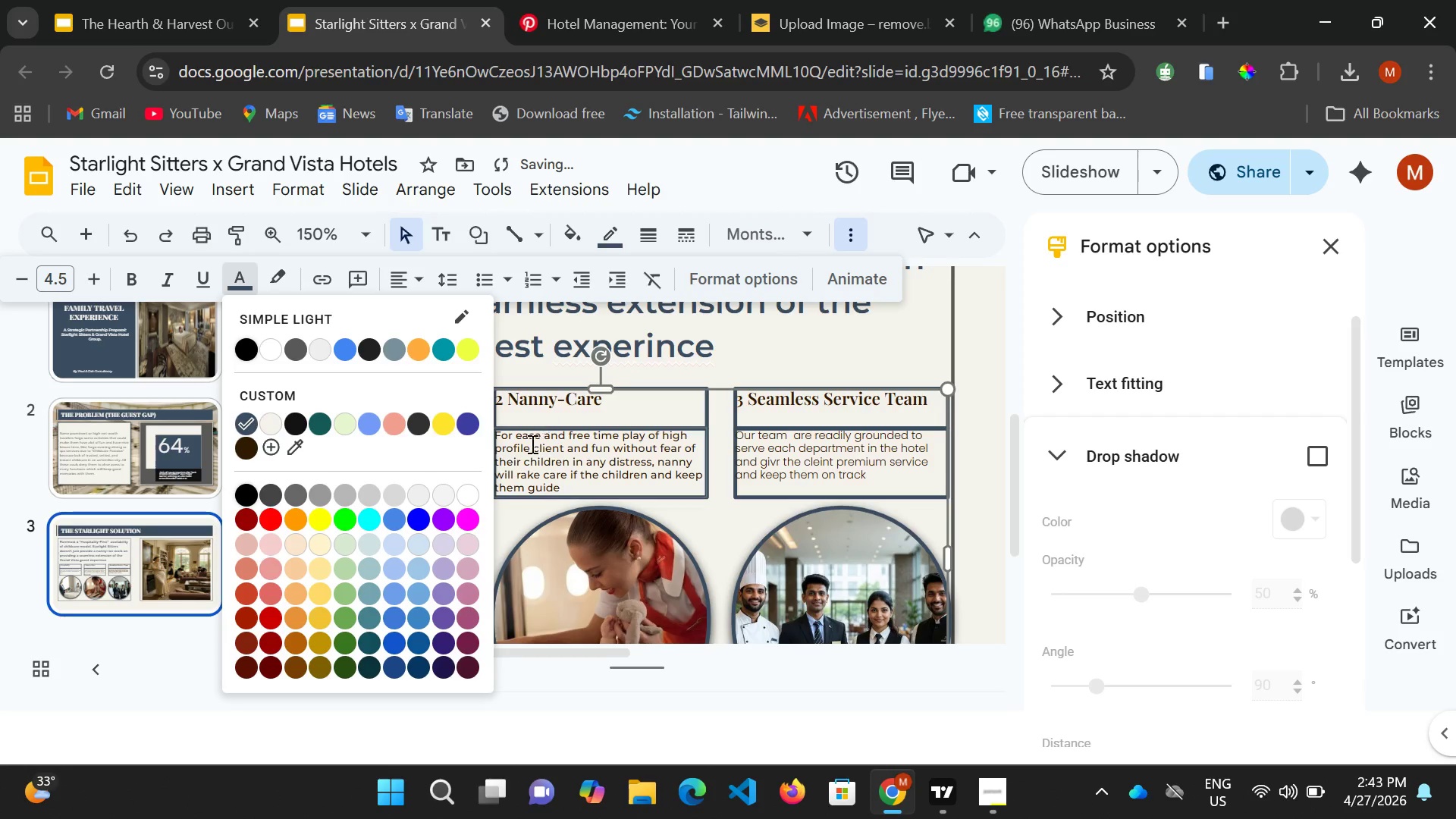 
left_click([529, 446])
 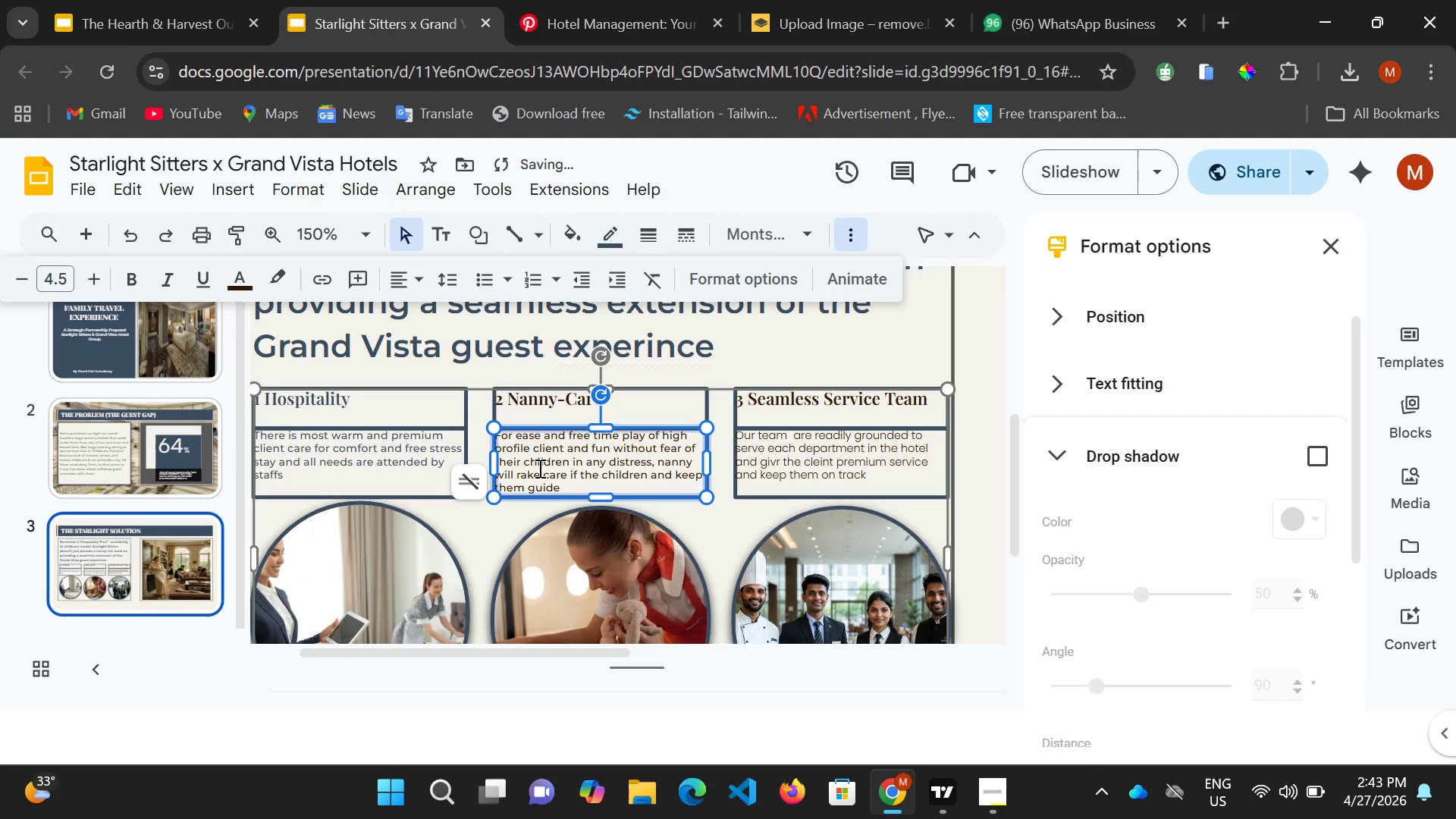 
key(Control+ControlLeft)
 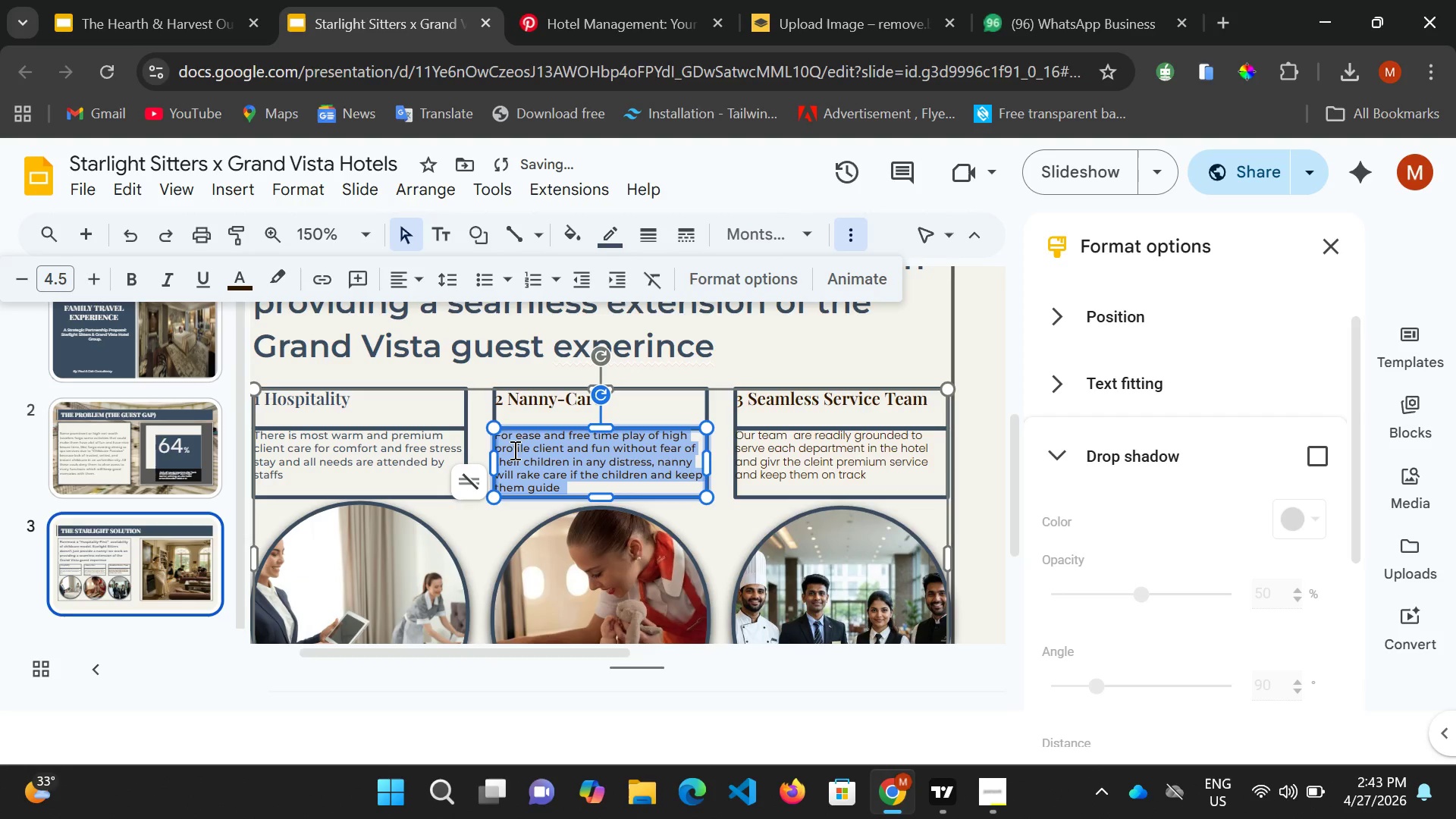 
key(Control+A)
 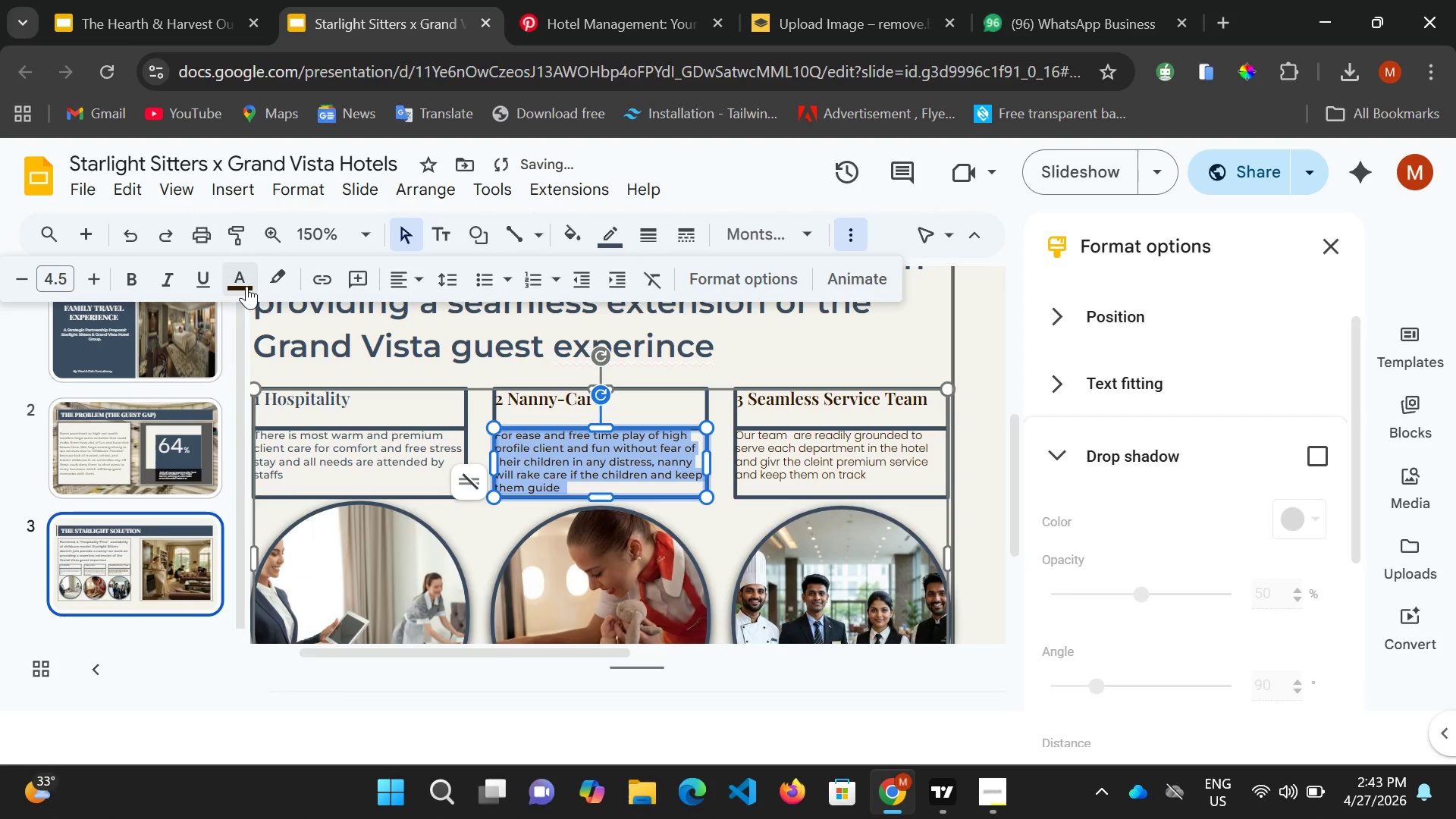 
left_click([246, 285])
 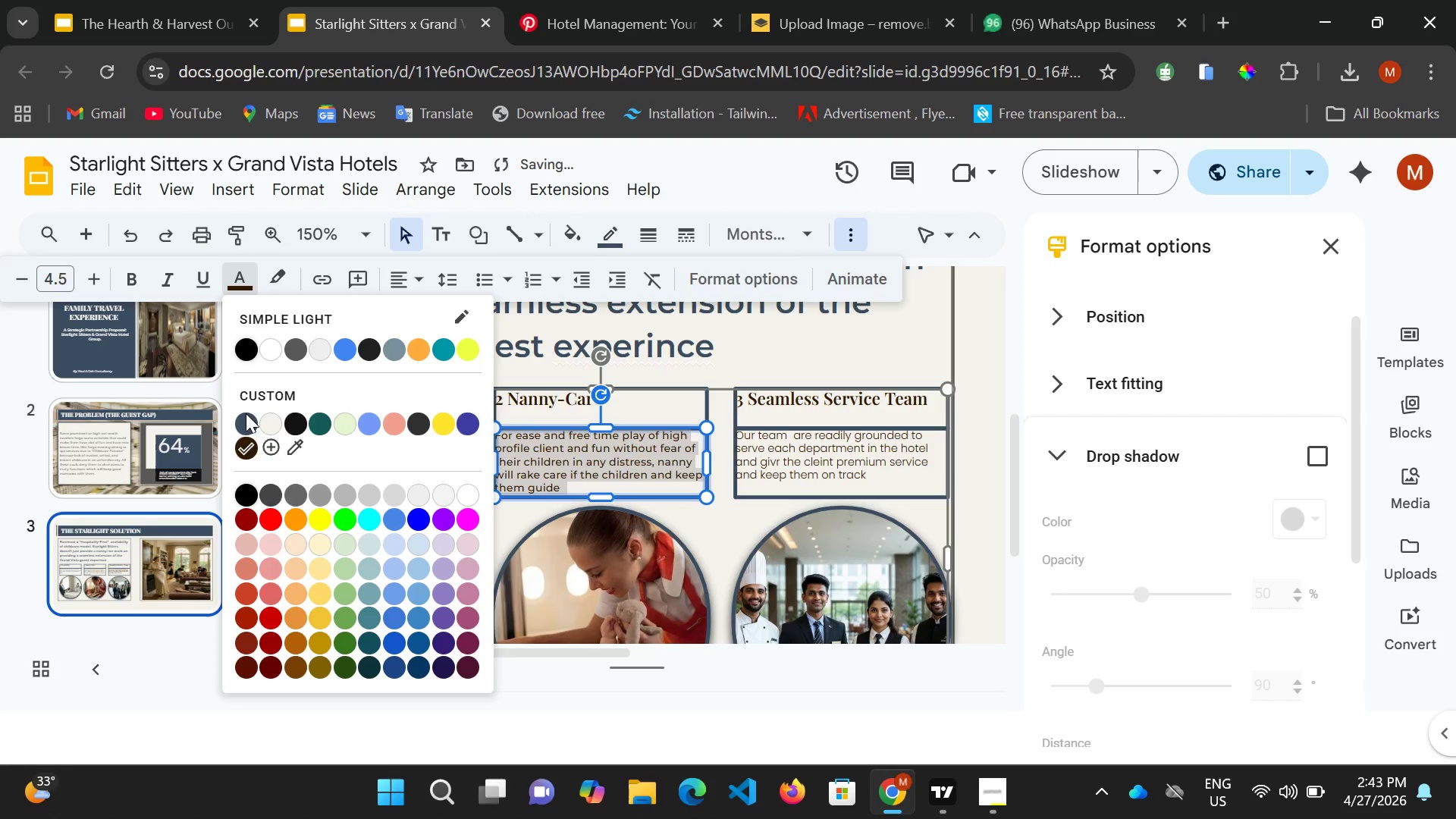 
left_click([246, 413])
 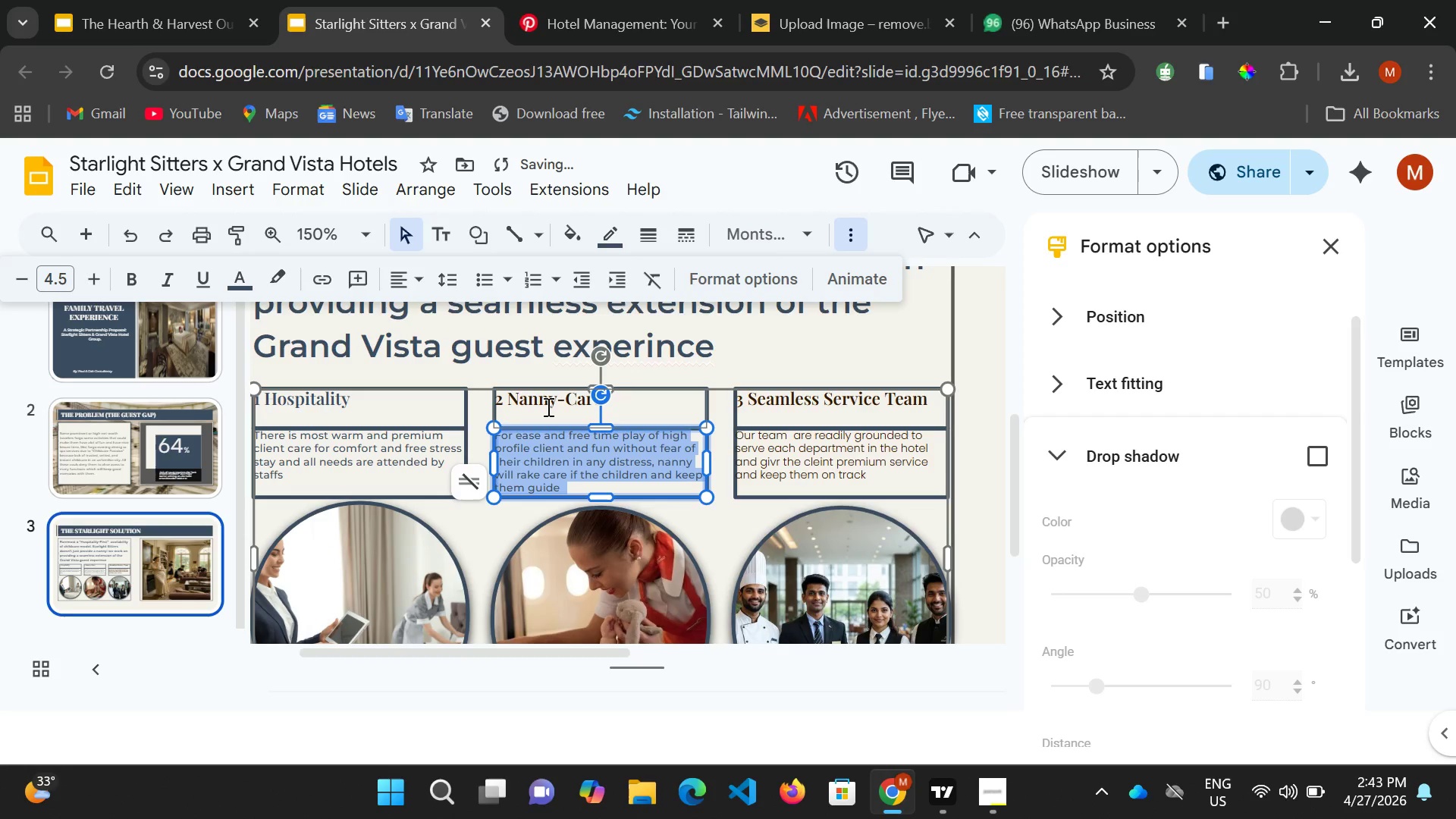 
left_click([547, 406])
 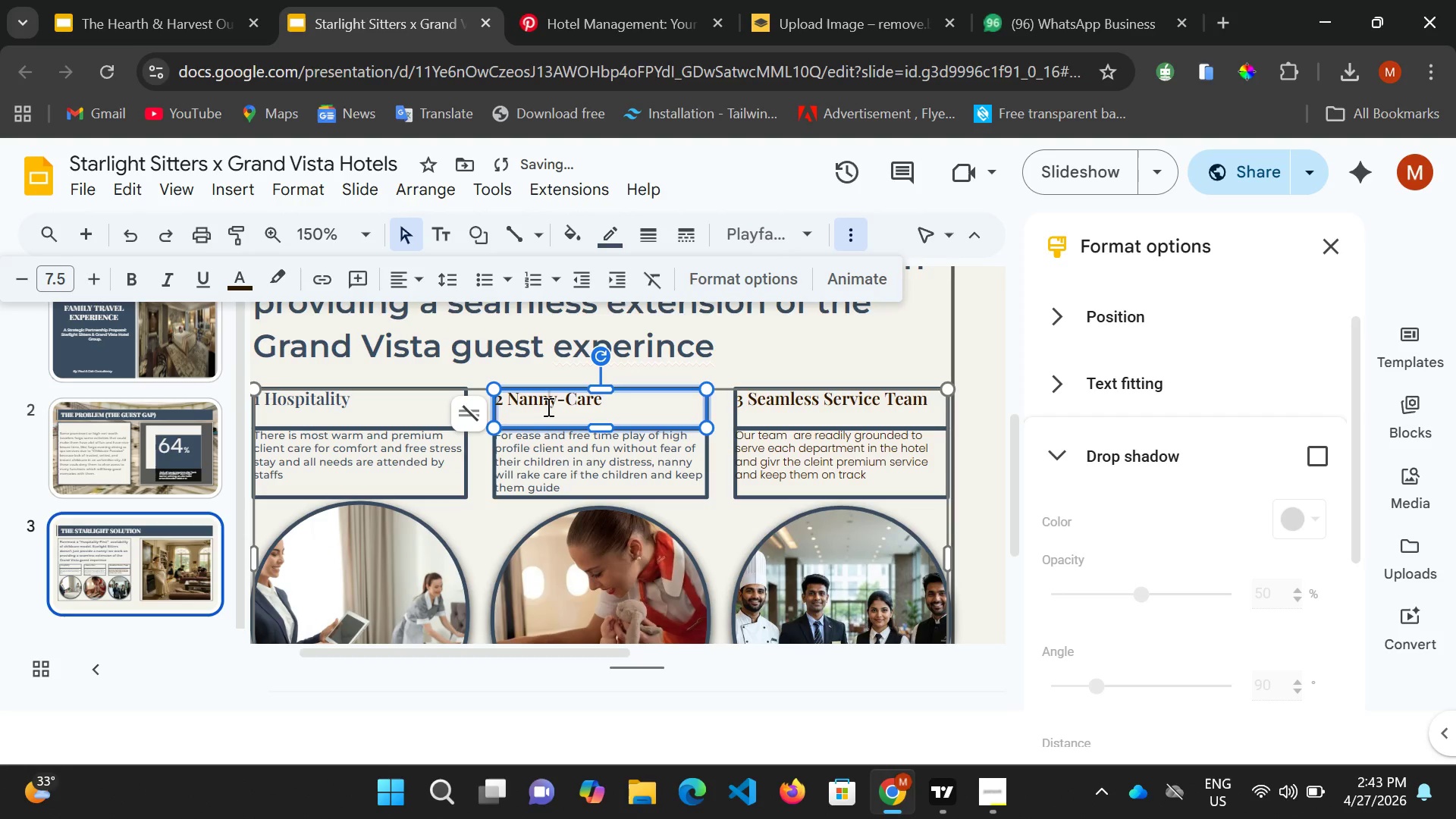 
key(Control+ControlLeft)
 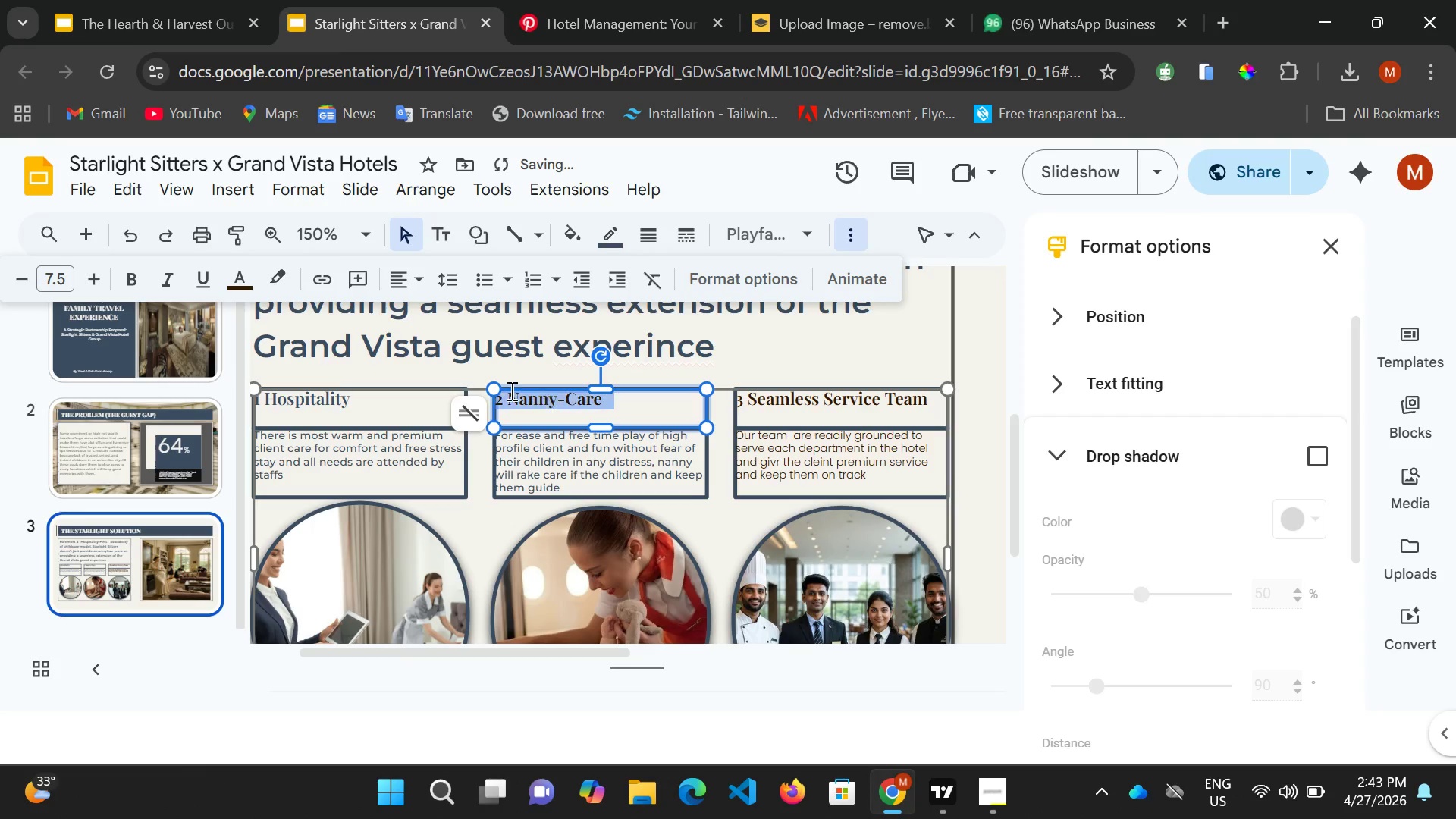 
key(Control+A)
 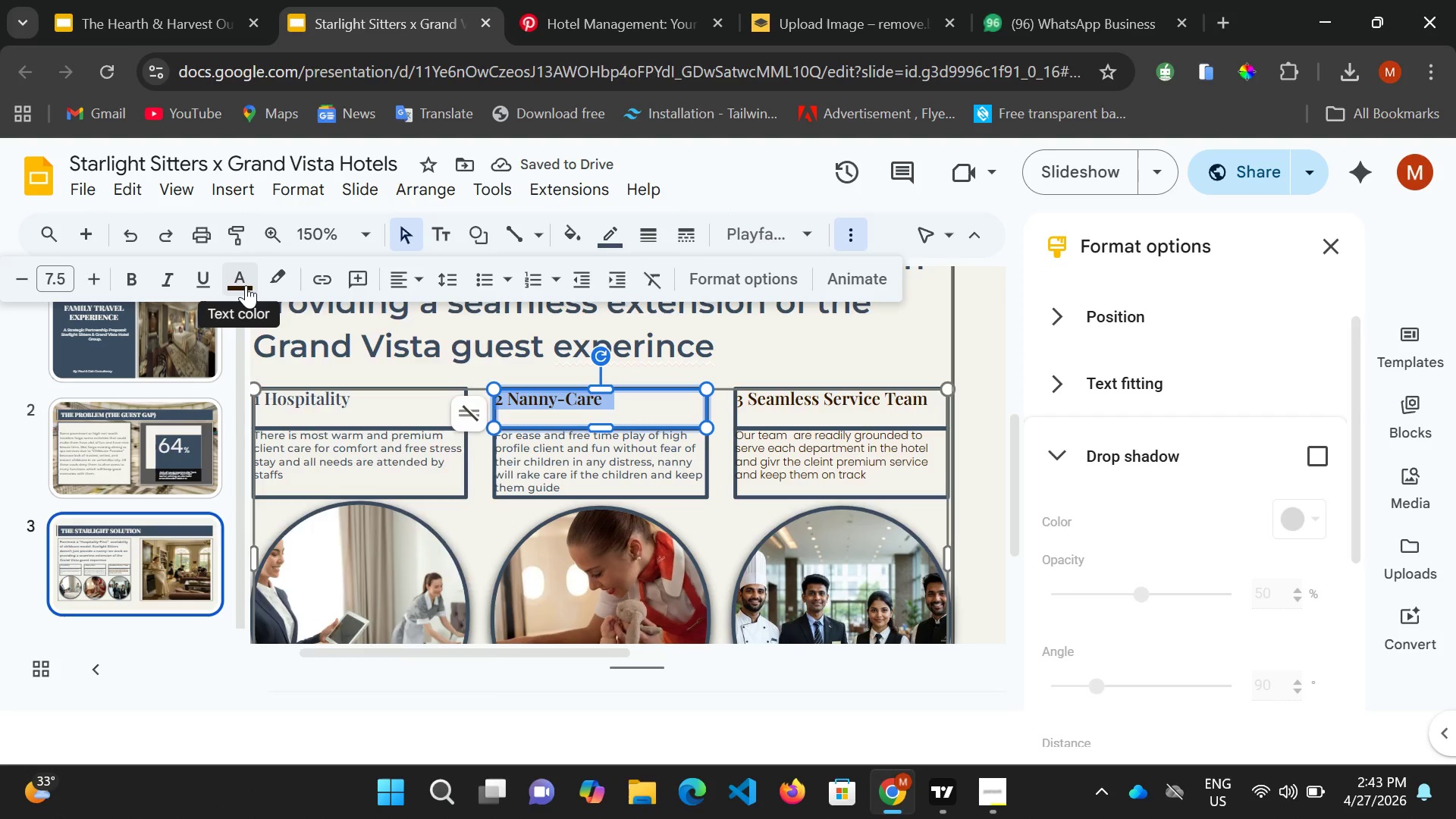 
left_click([246, 285])
 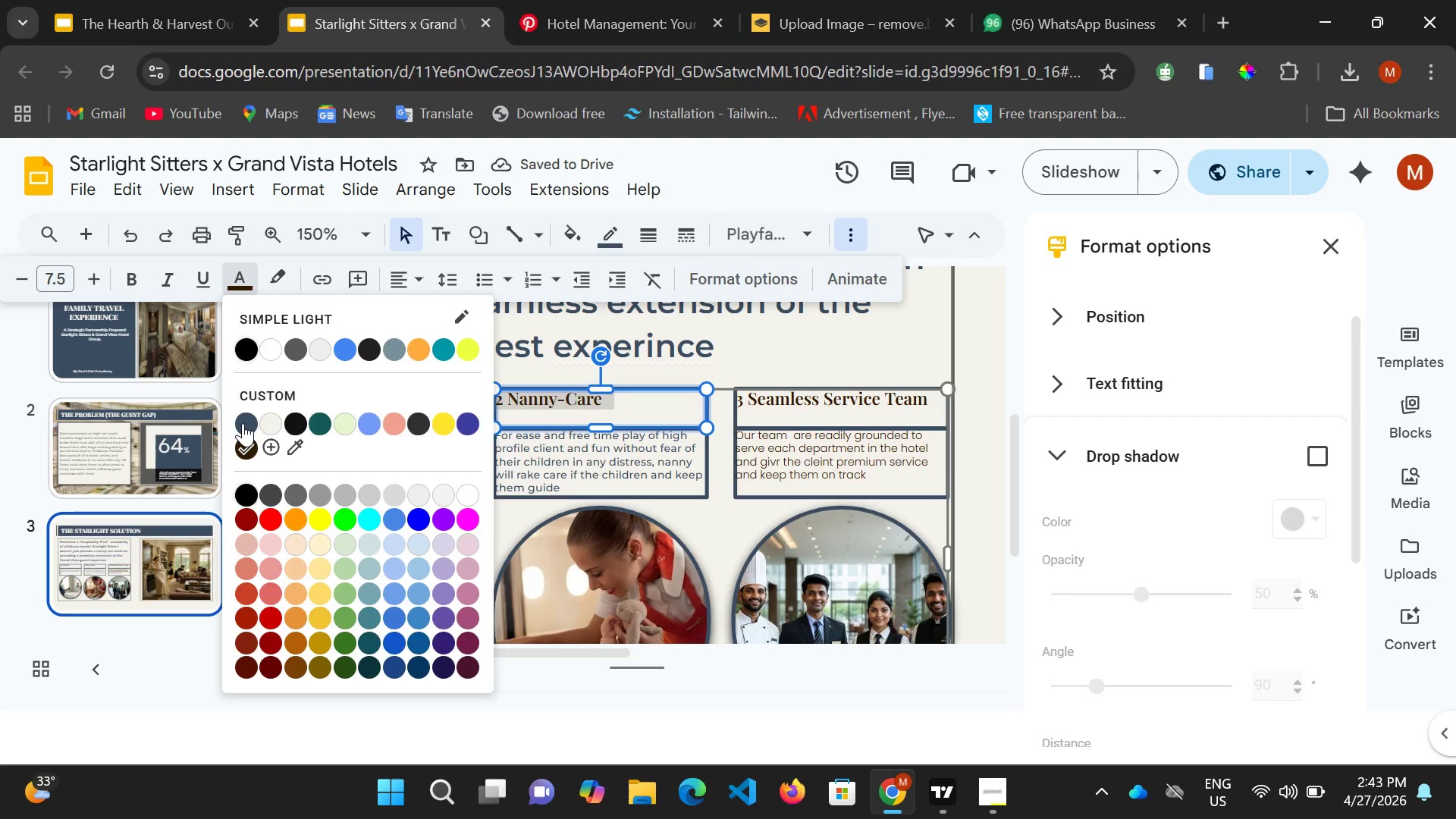 
left_click([246, 425])
 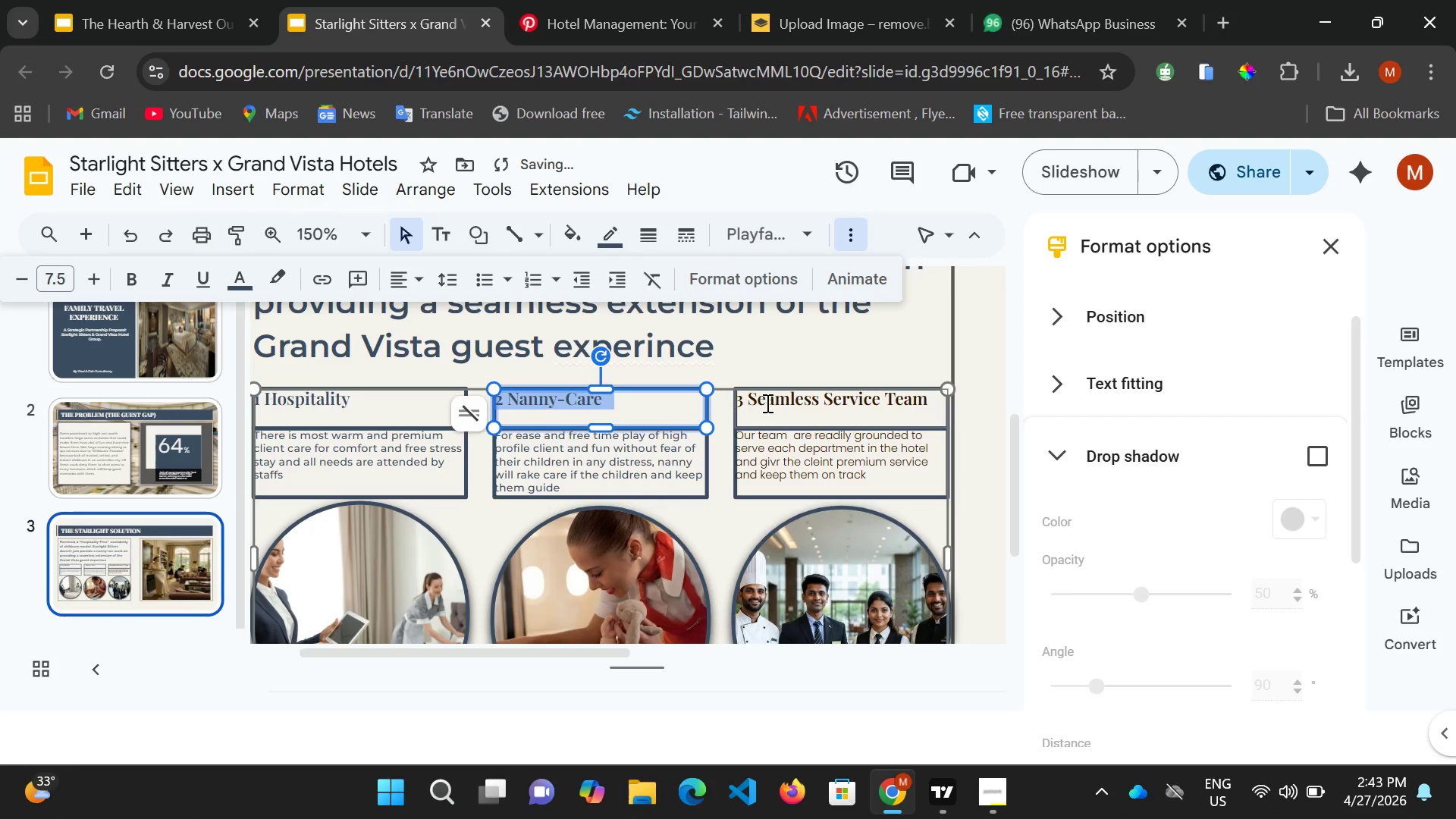 
left_click([766, 403])
 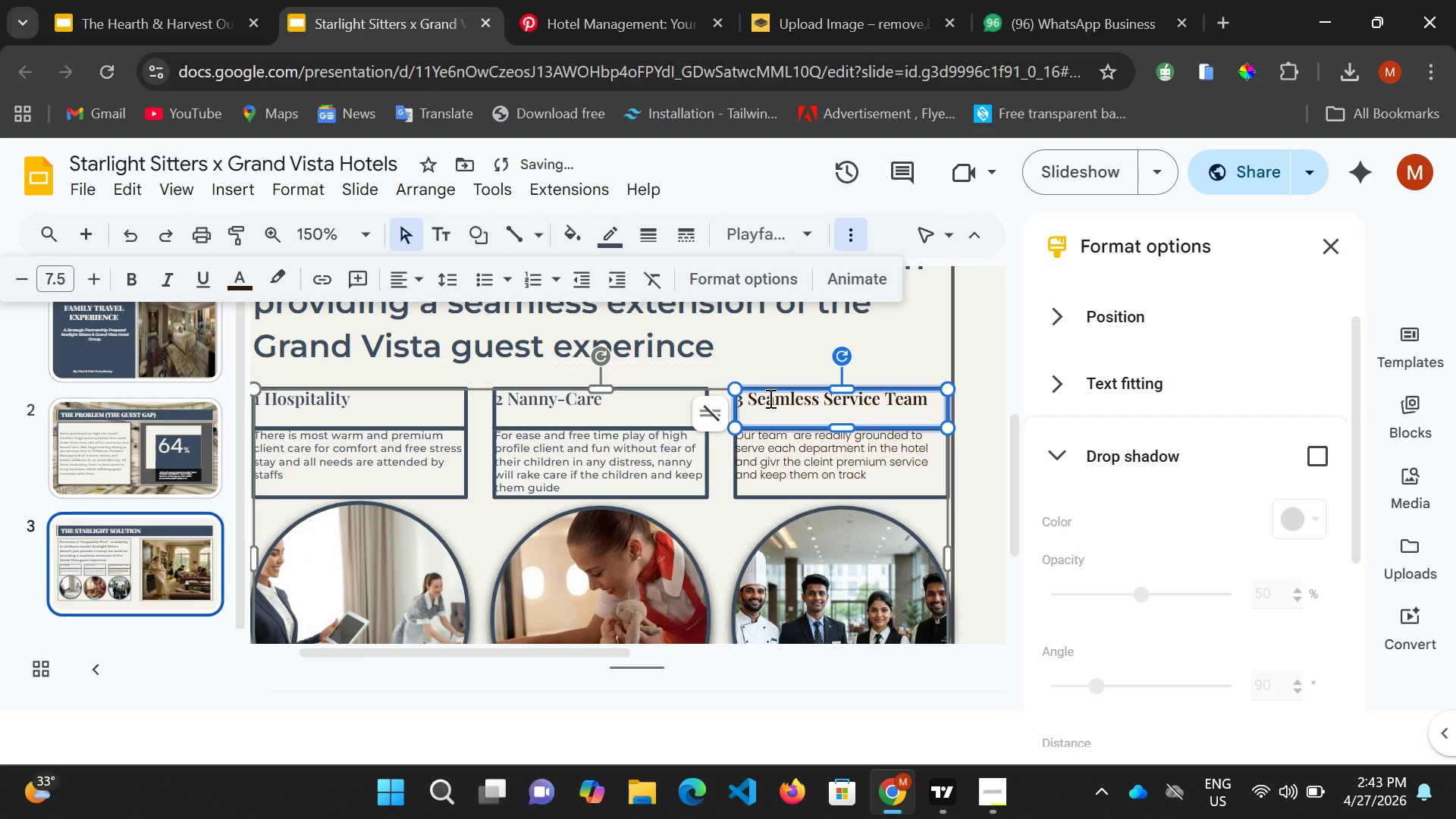 
key(Control+A)
 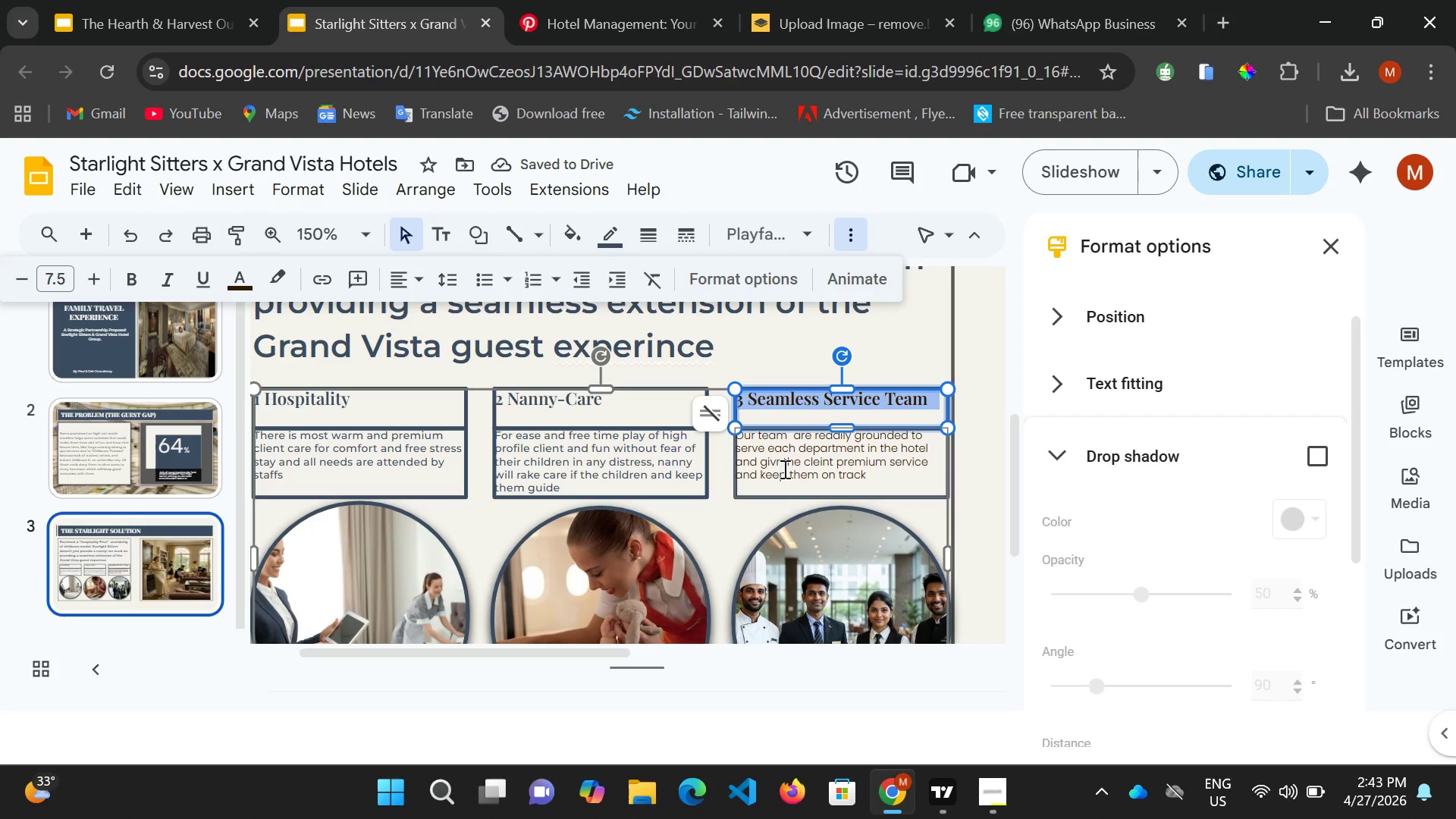 
wait(8.88)
 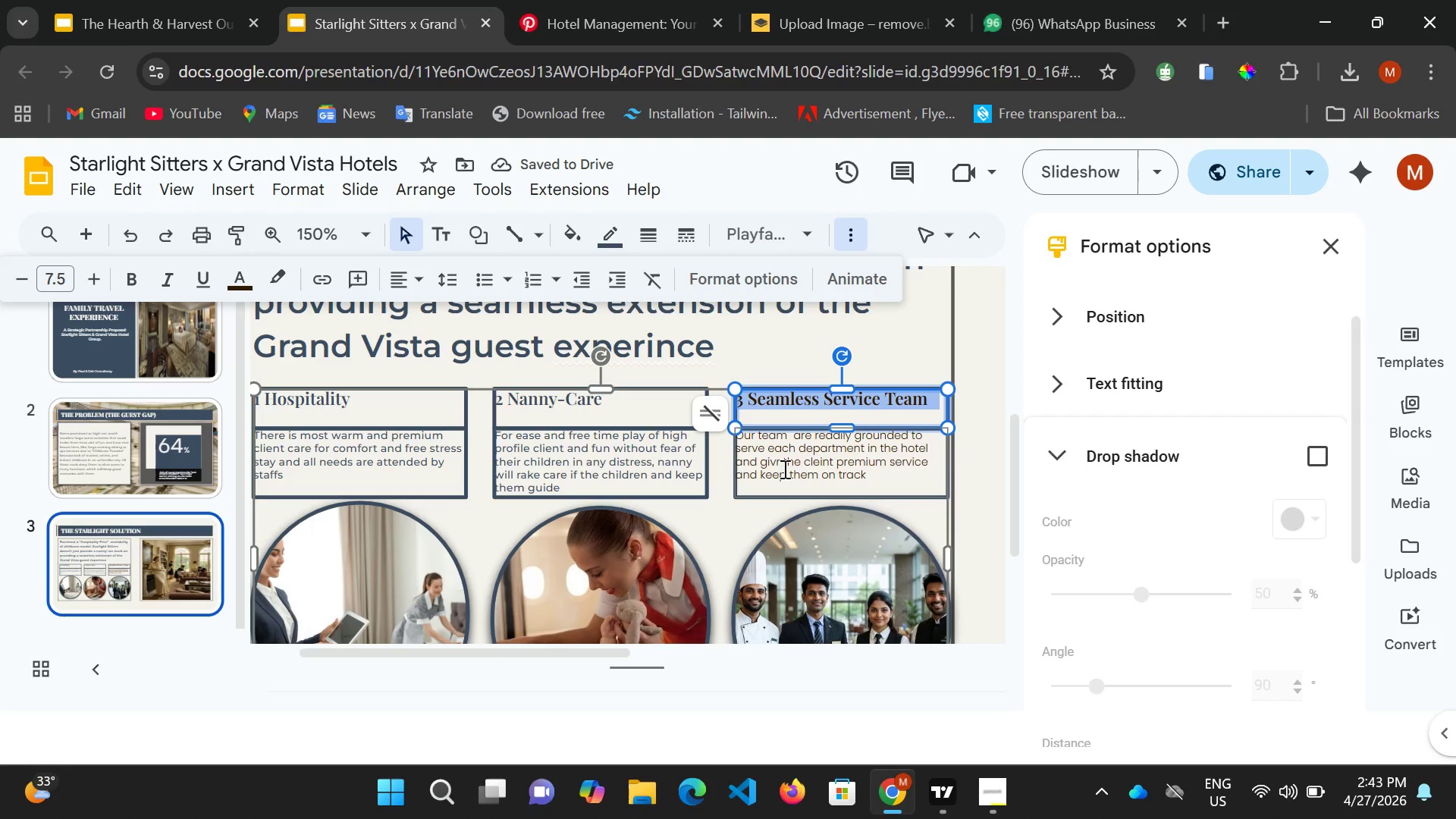 
hold_key(key=ControlLeft, duration=0.47)
 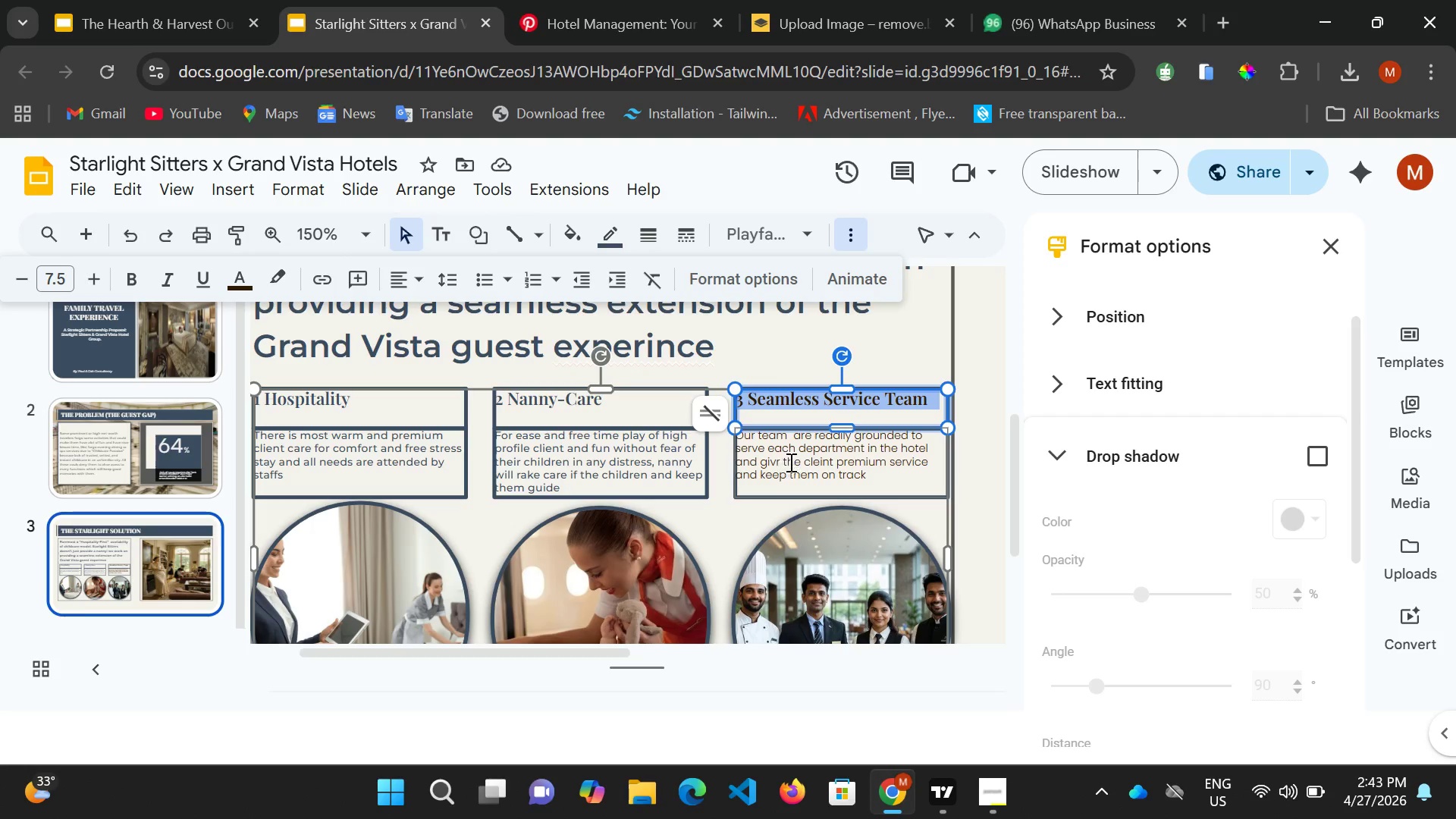 
key(A)
 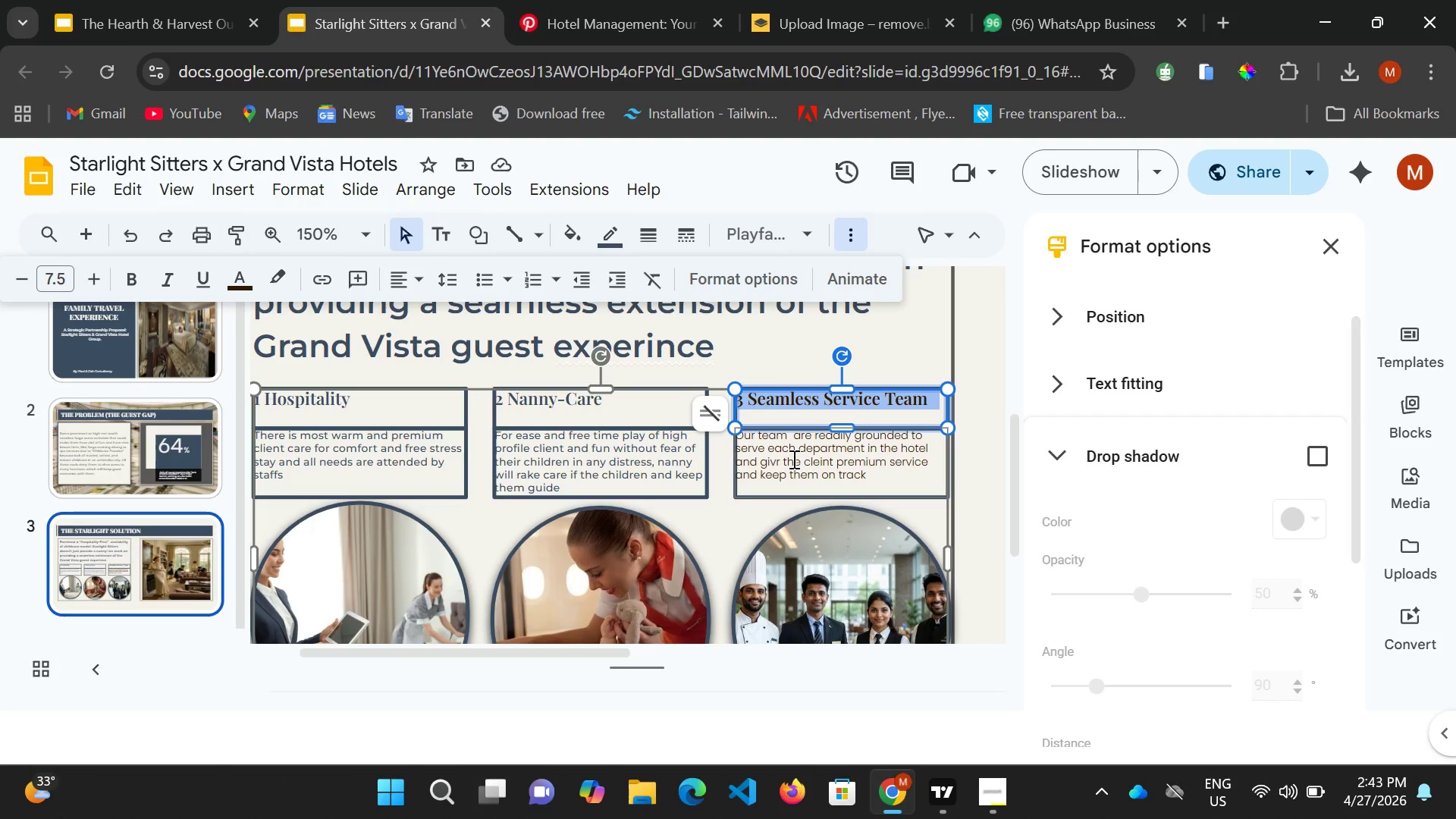 
left_click([792, 459])
 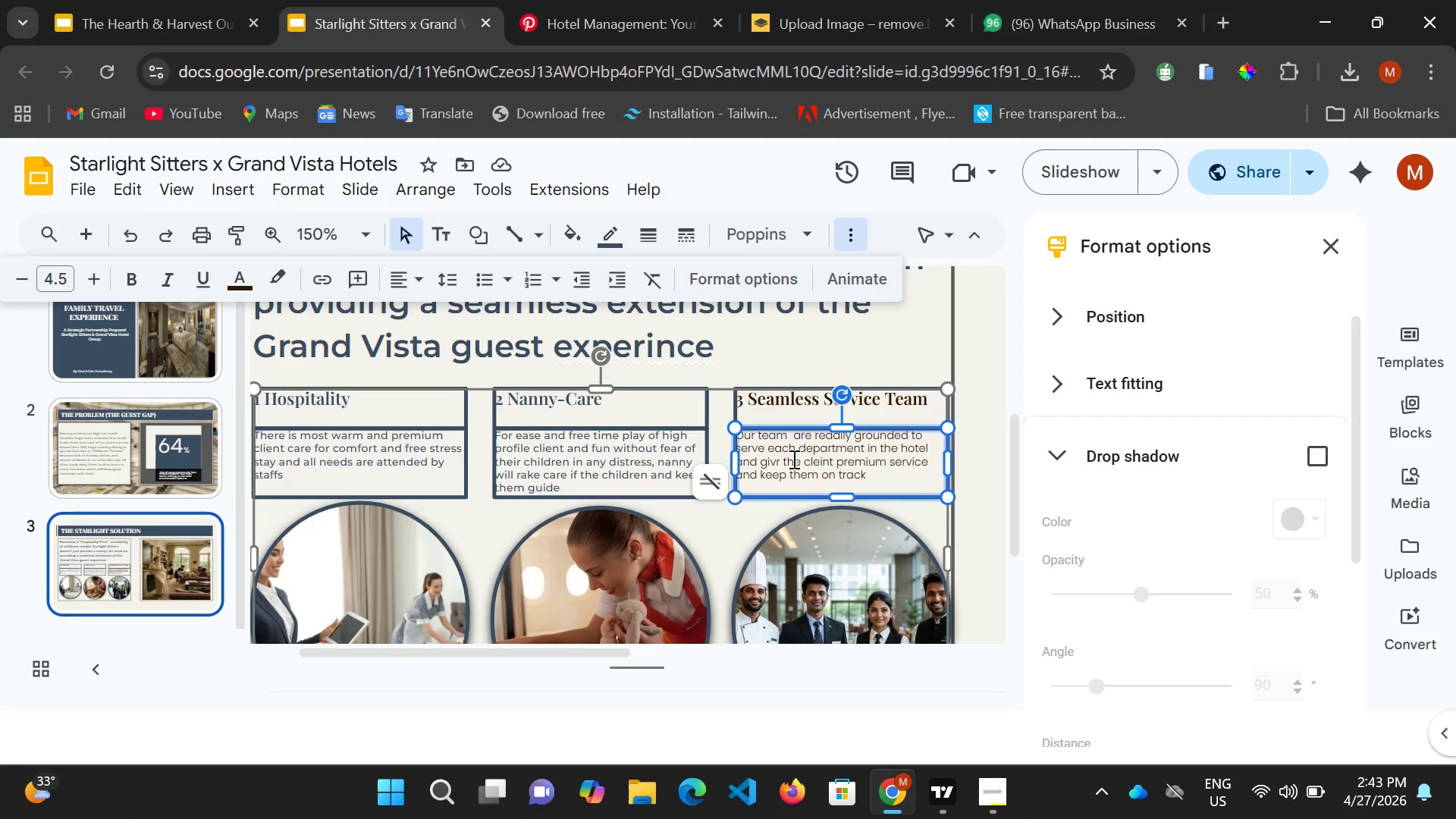 
hold_key(key=ControlLeft, duration=0.41)
 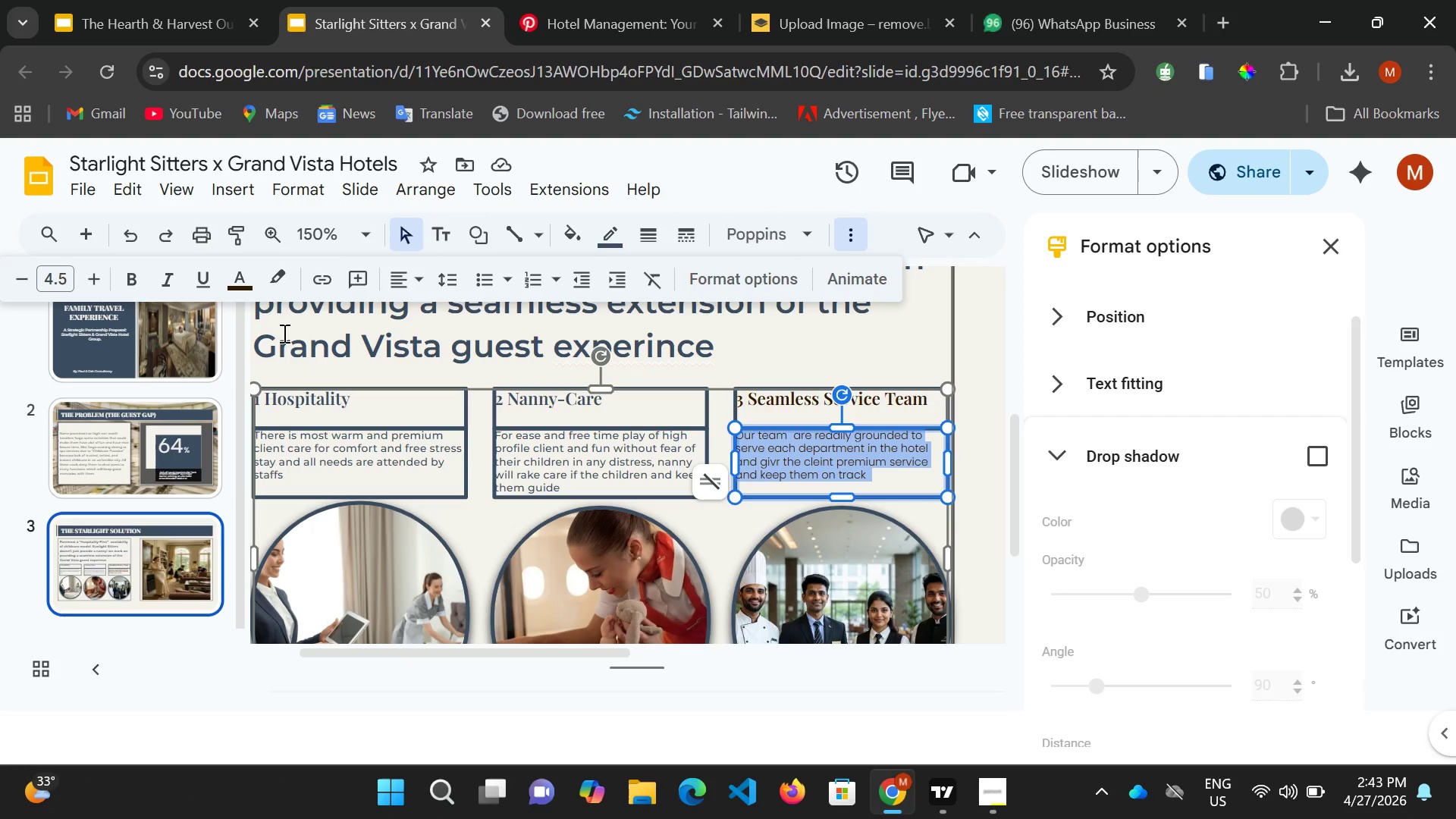 
key(A)
 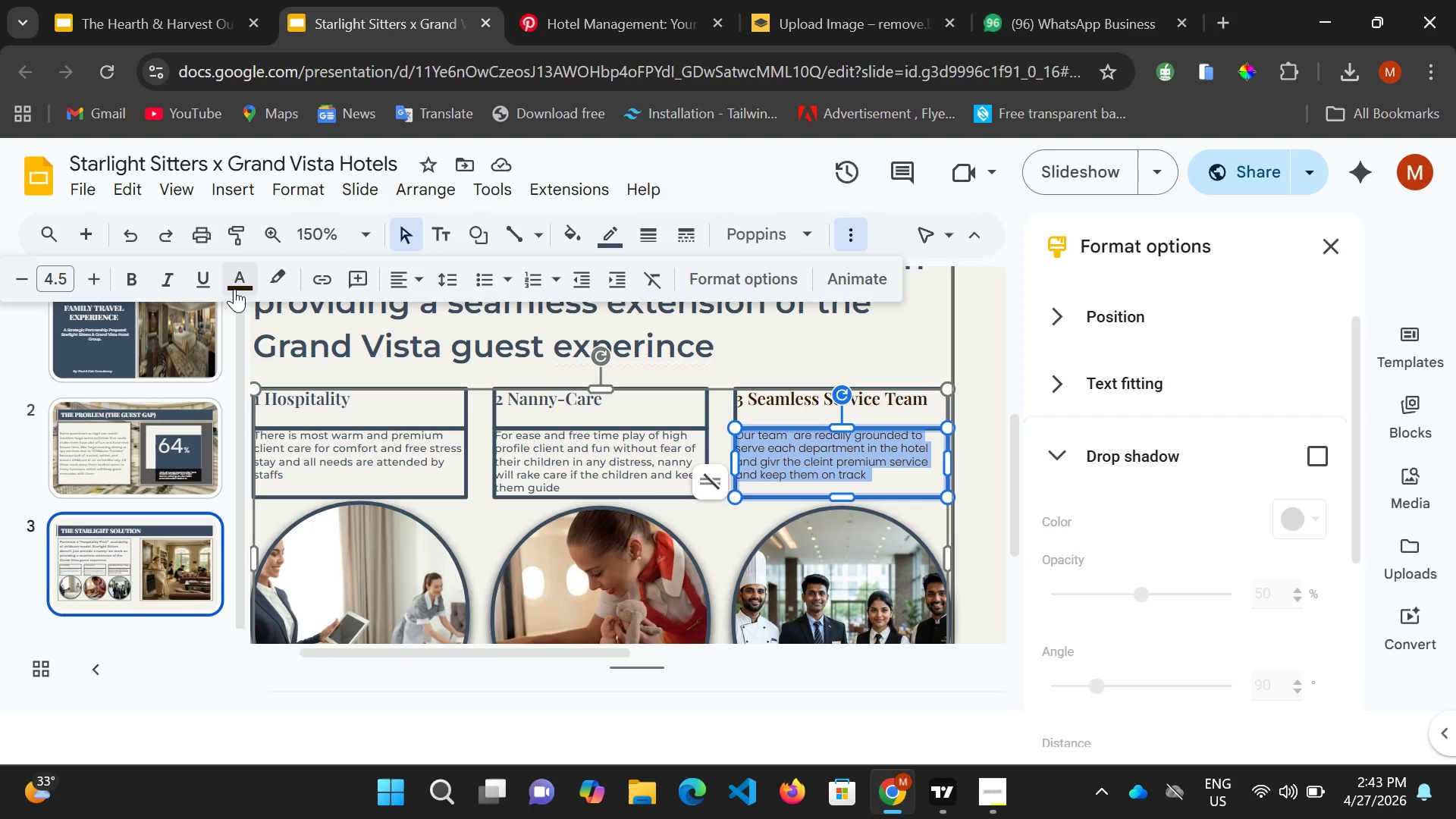 
left_click([233, 282])
 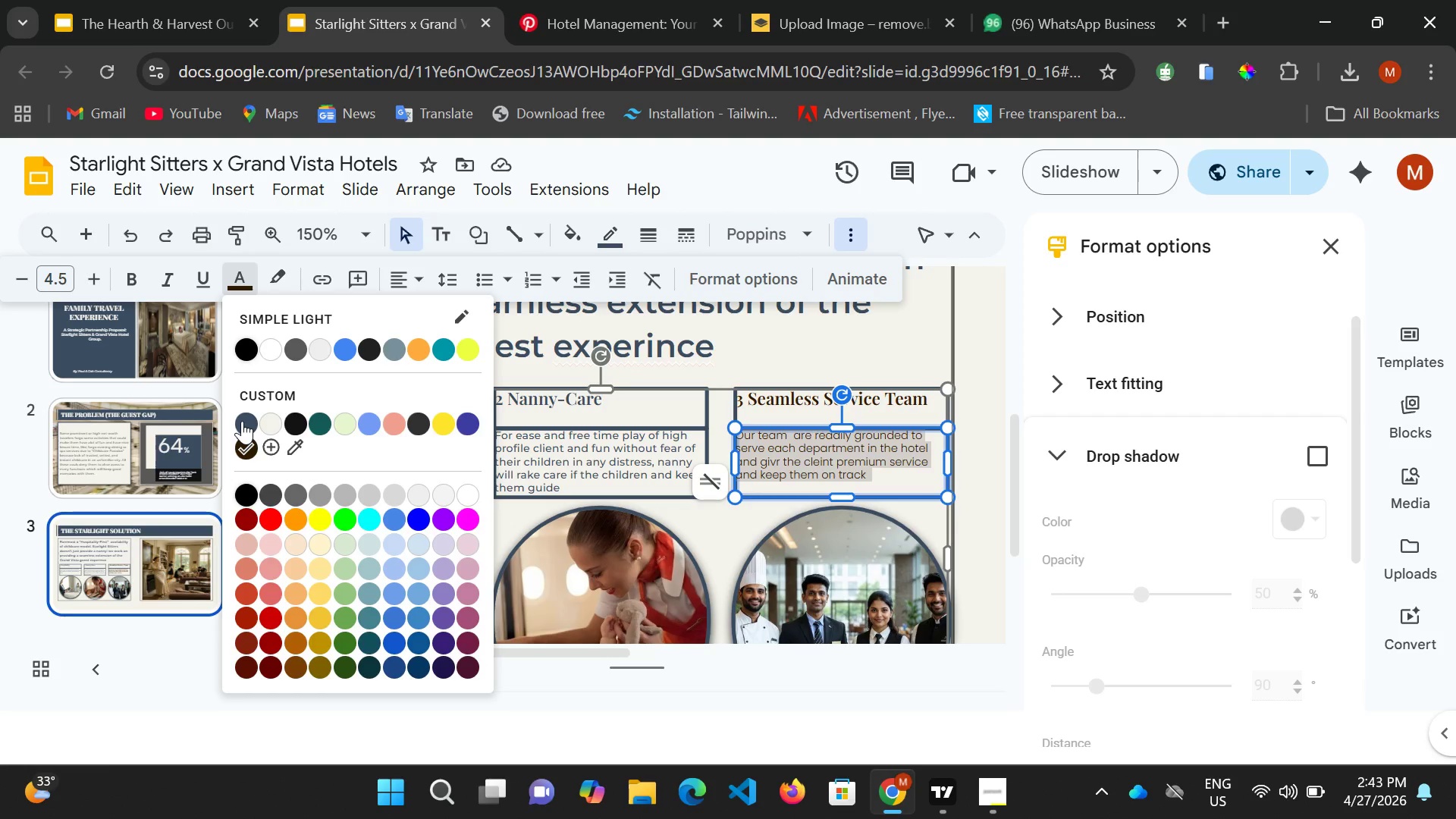 
left_click([242, 421])
 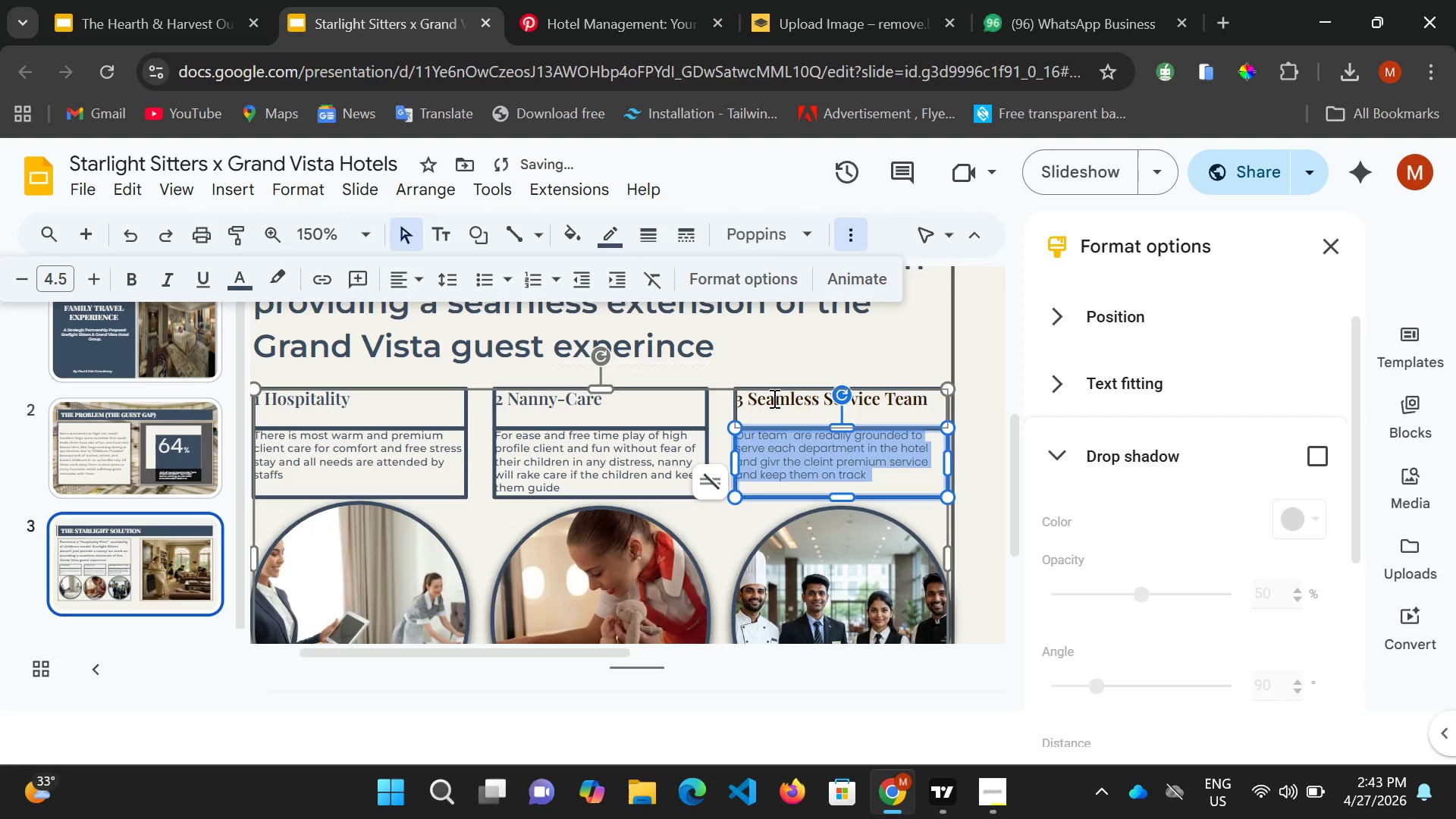 
left_click([771, 399])
 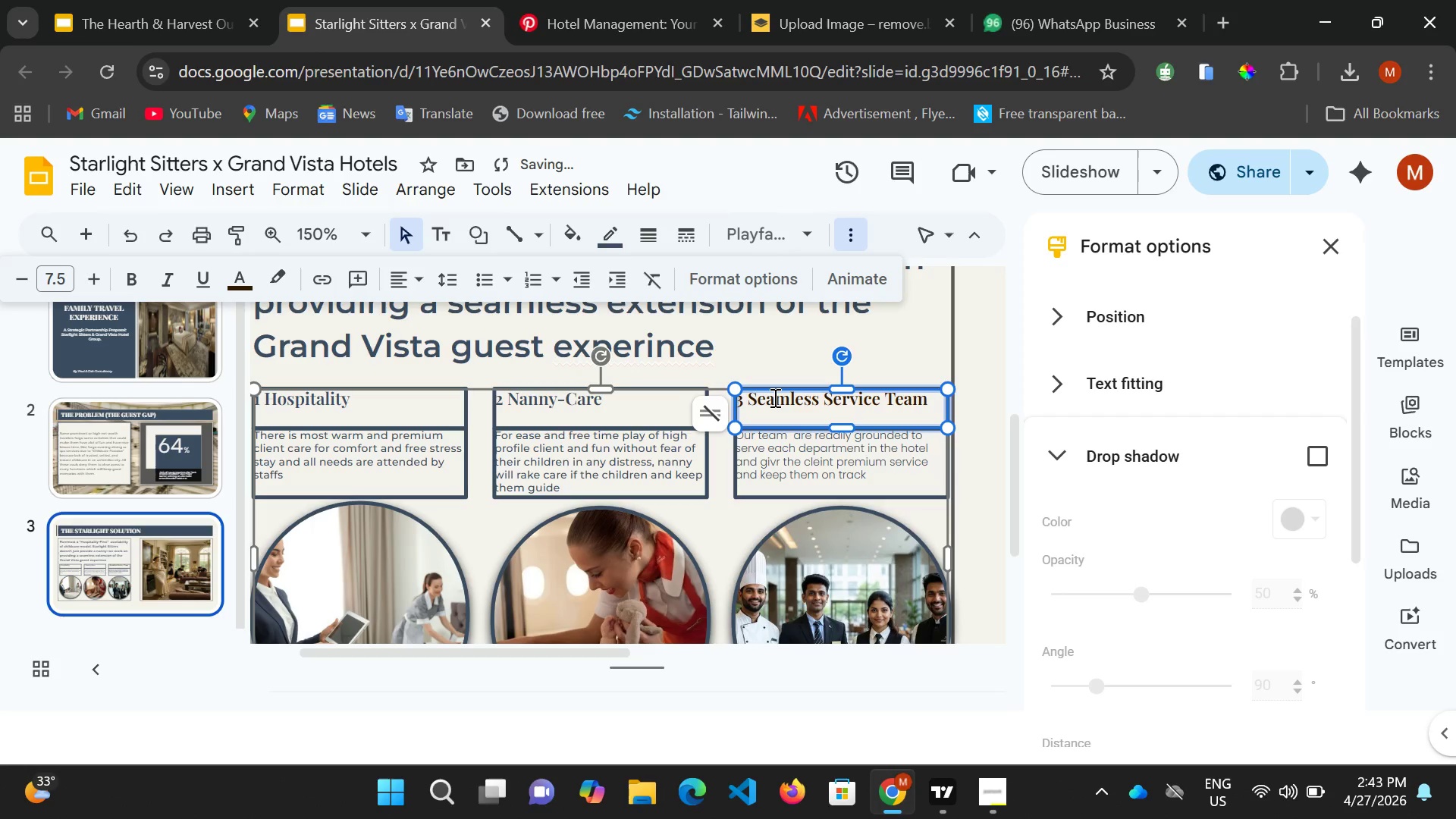 
key(Control+ControlLeft)
 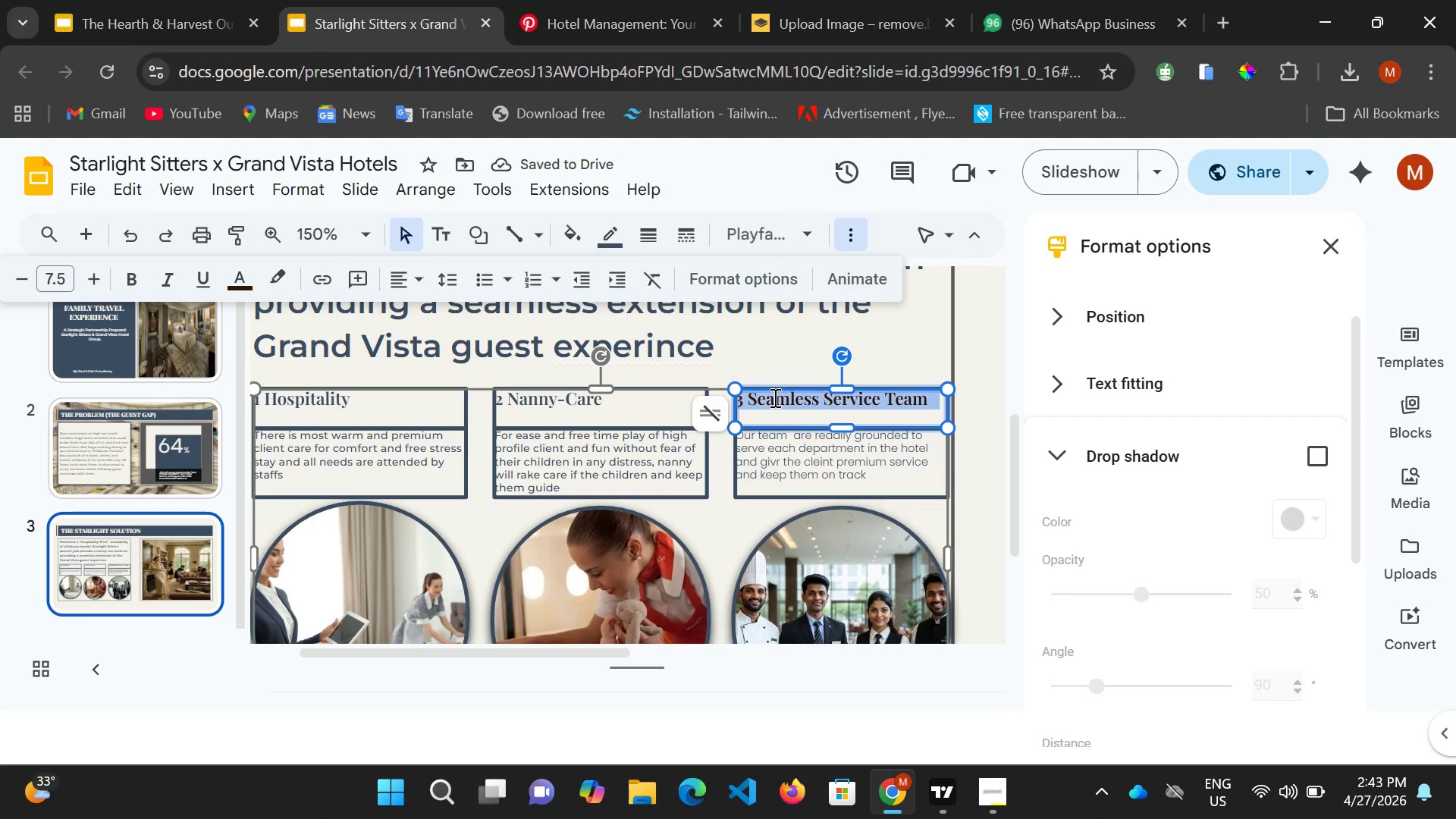 
key(Control+A)
 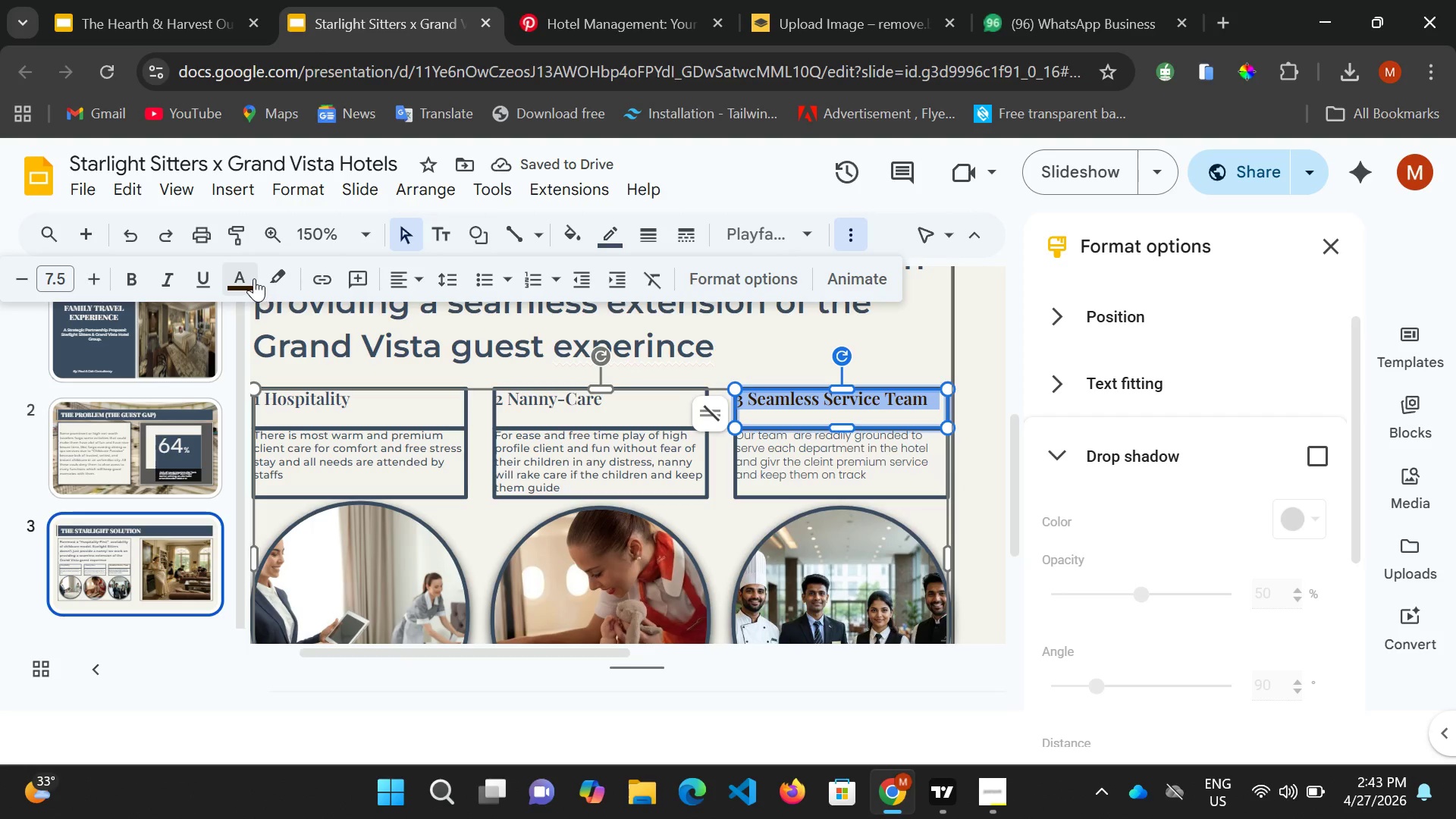 
left_click([254, 278])
 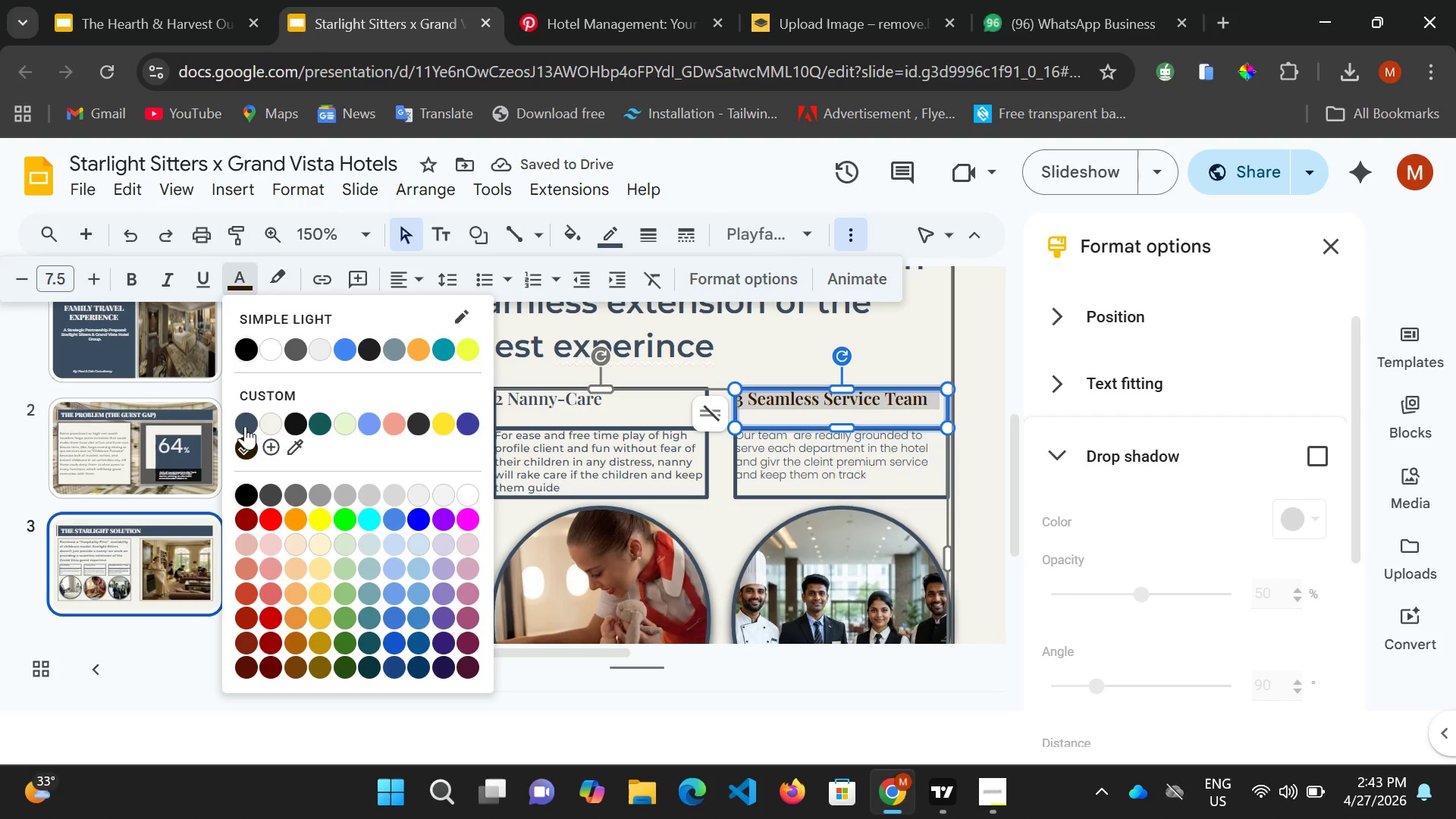 
left_click([245, 425])
 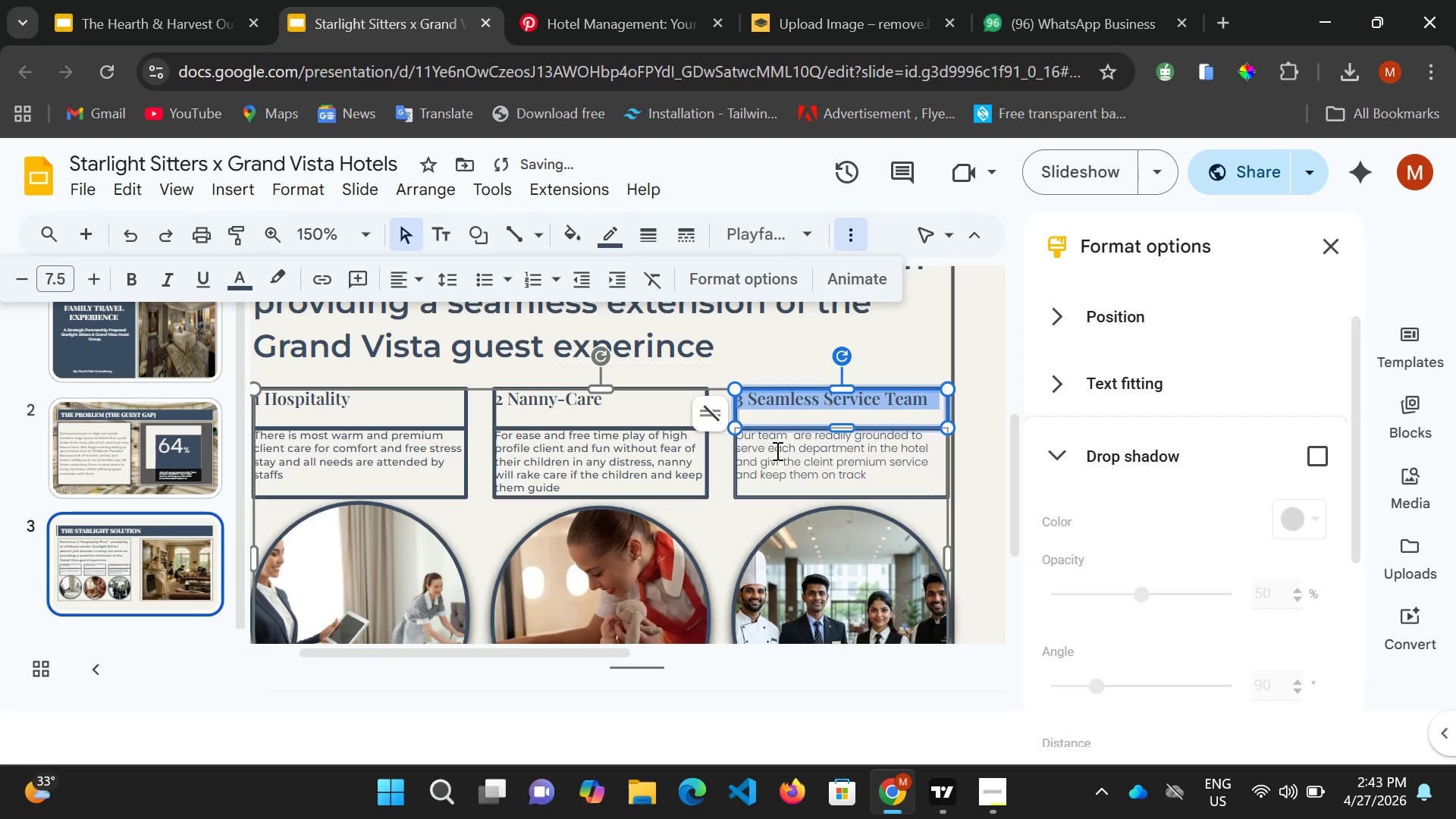 
left_click([777, 450])
 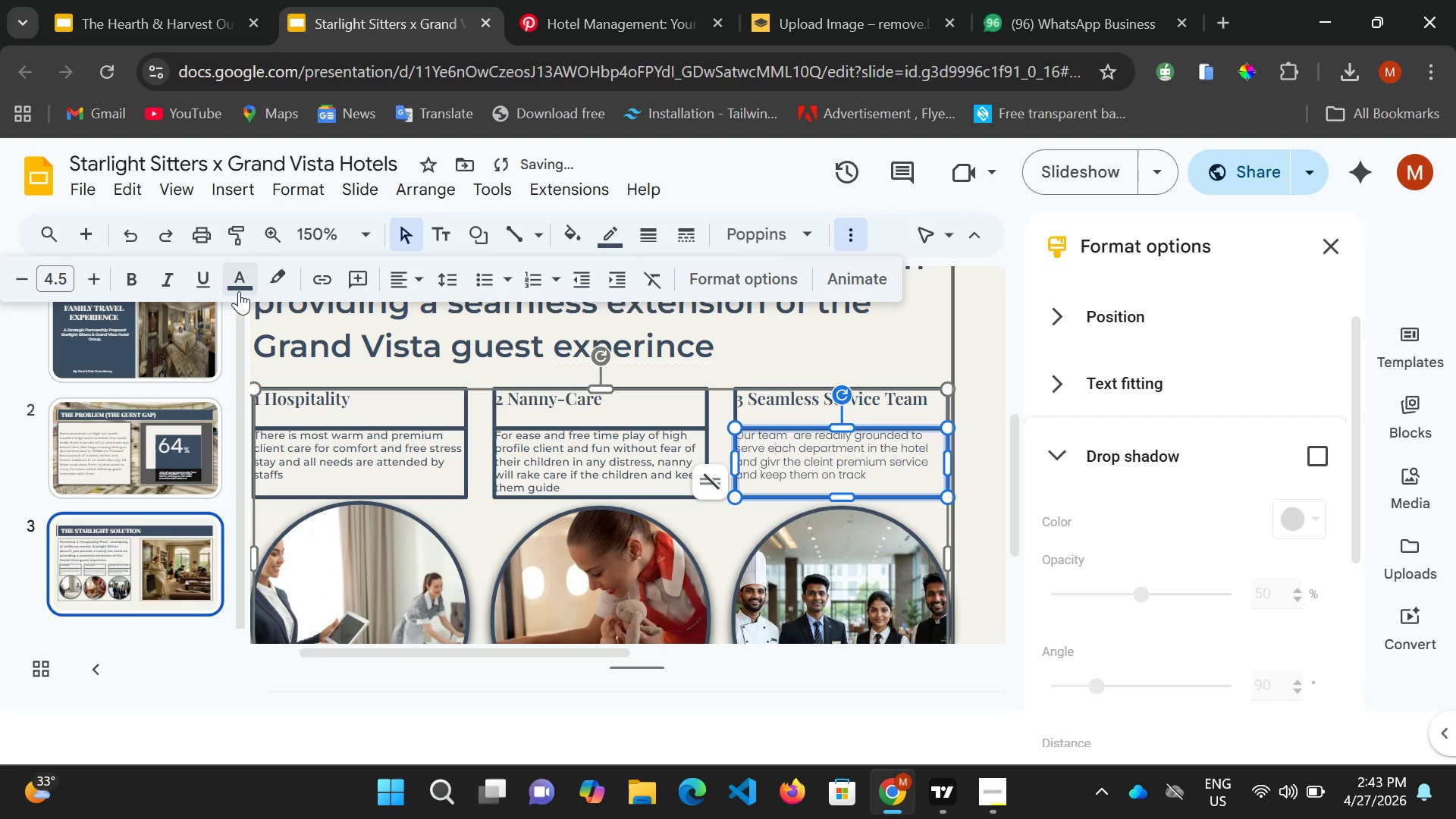 
left_click([237, 281])
 